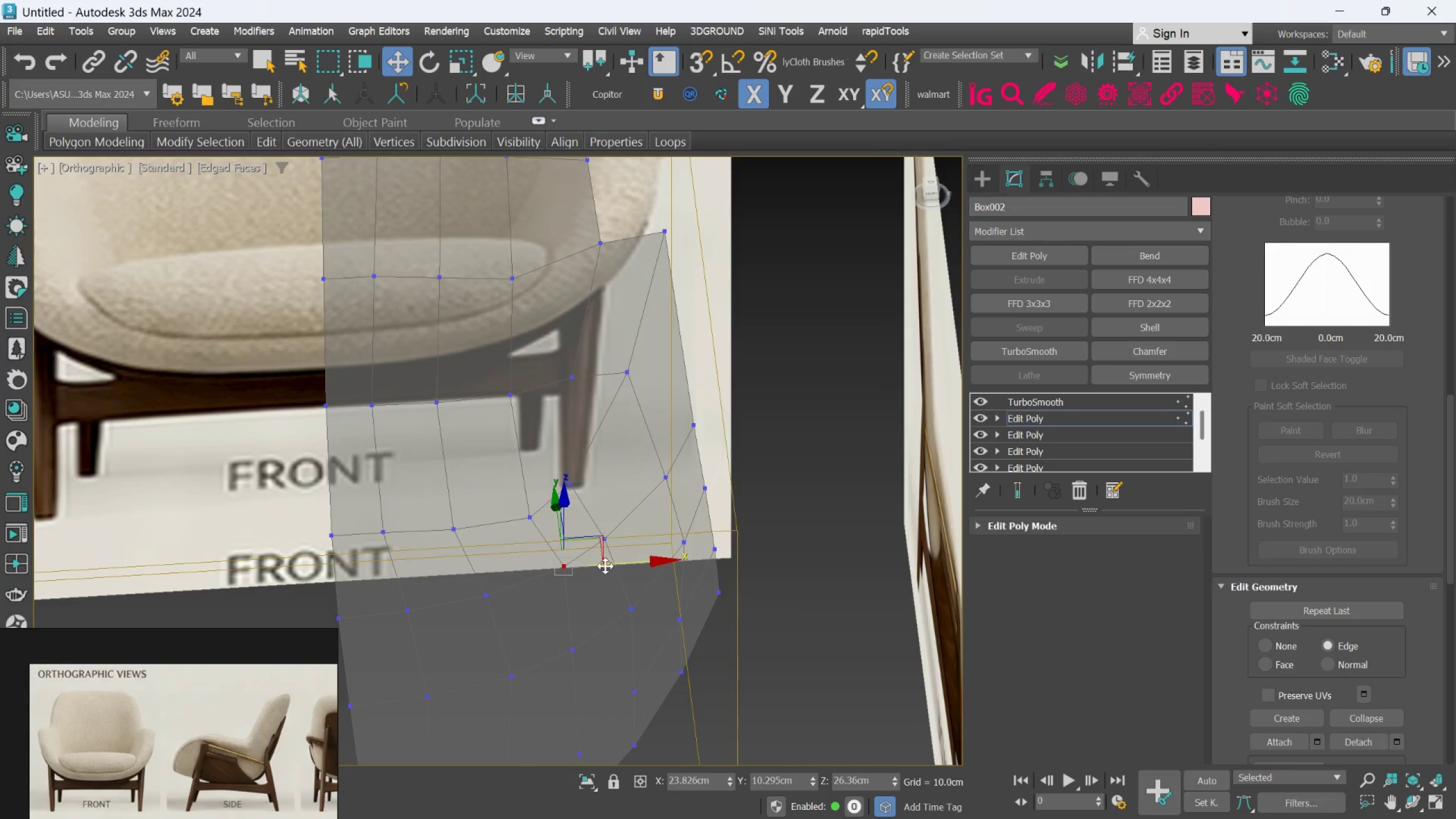 
left_click_drag(start_coordinate=[607, 564], to_coordinate=[590, 572])
 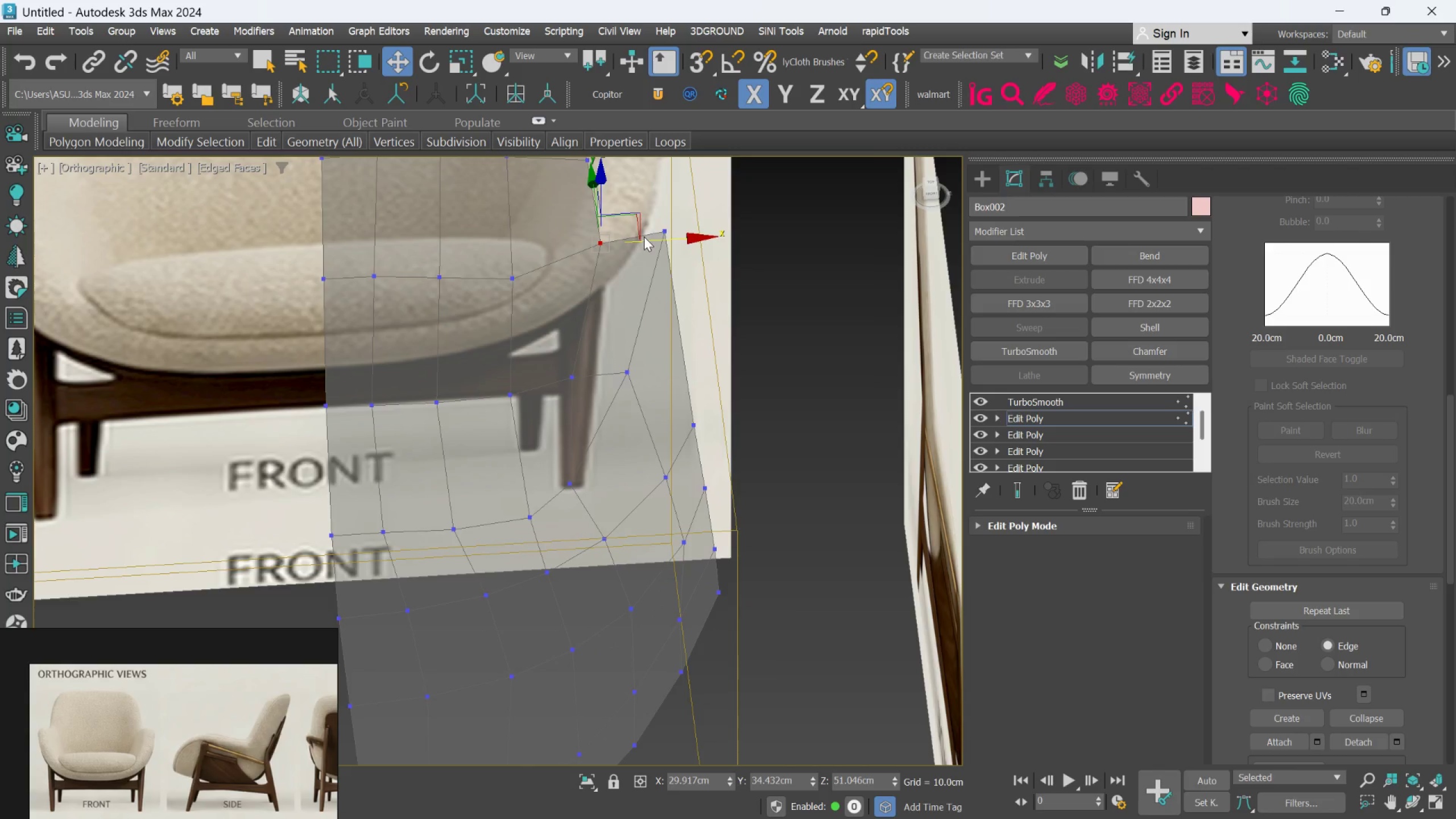 
left_click([1013, 488])
 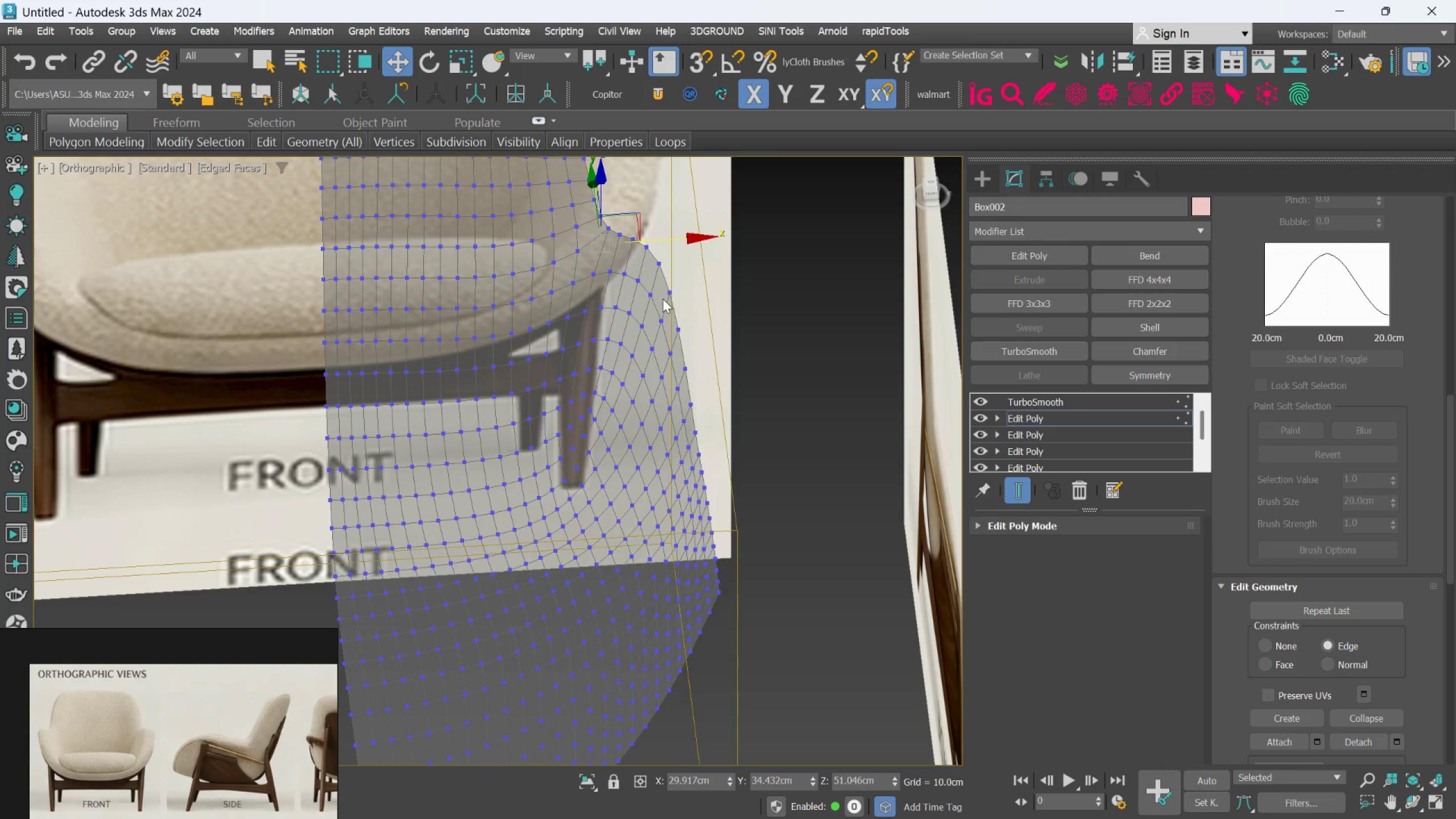 
scroll: coordinate [633, 287], scroll_direction: down, amount: 3.0
 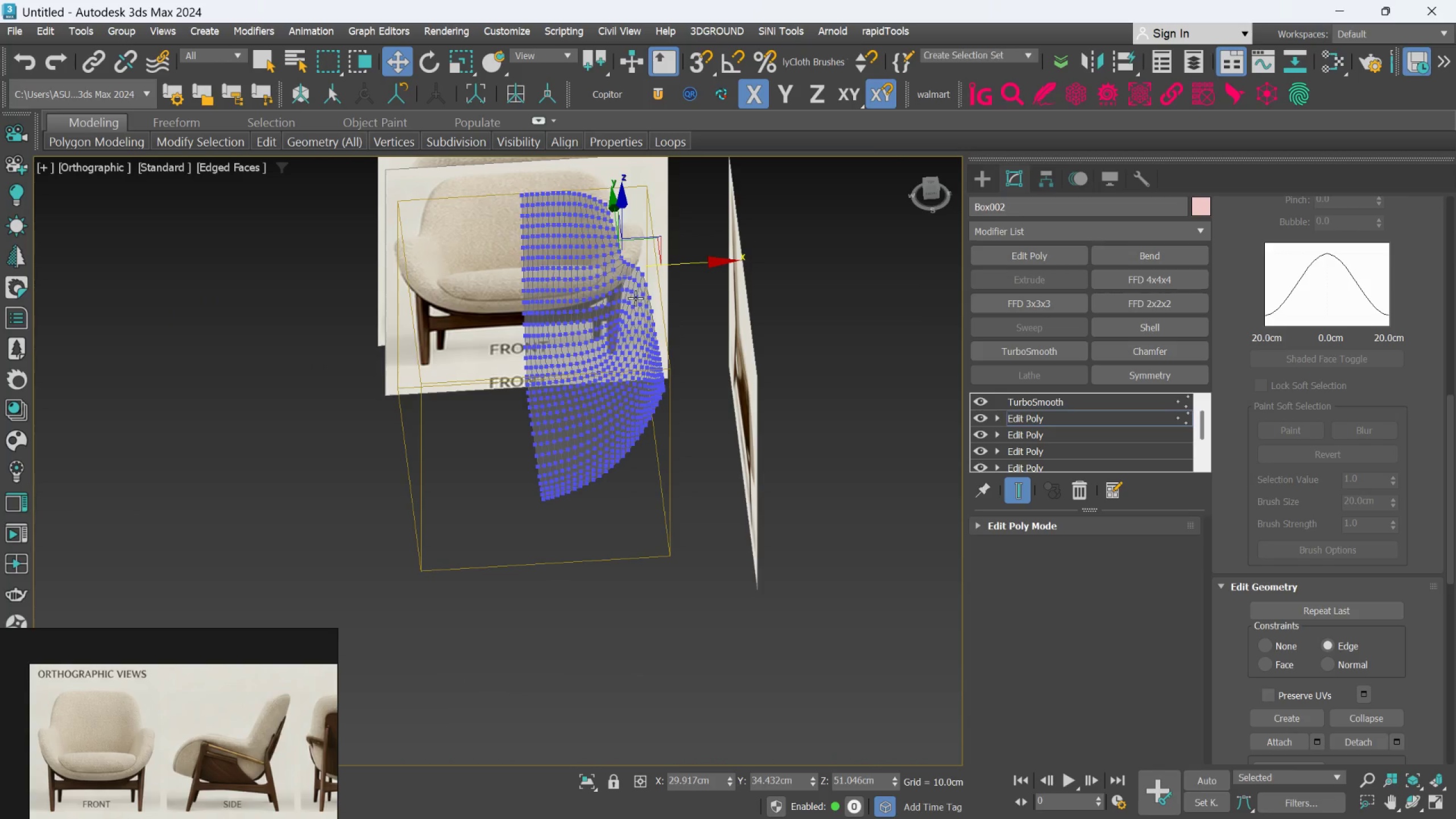 
key(F)
 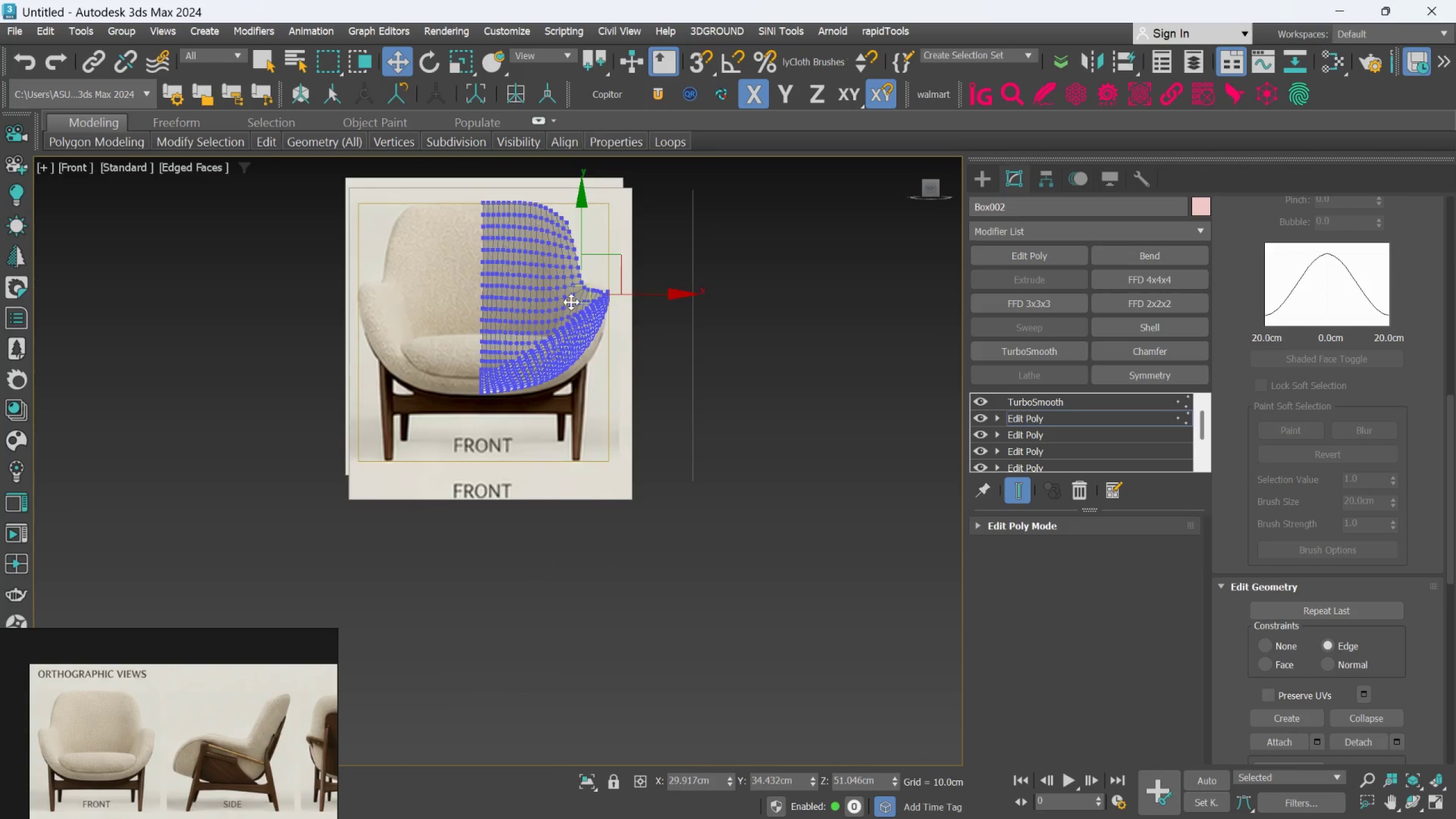 
scroll: coordinate [611, 309], scroll_direction: up, amount: 3.0
 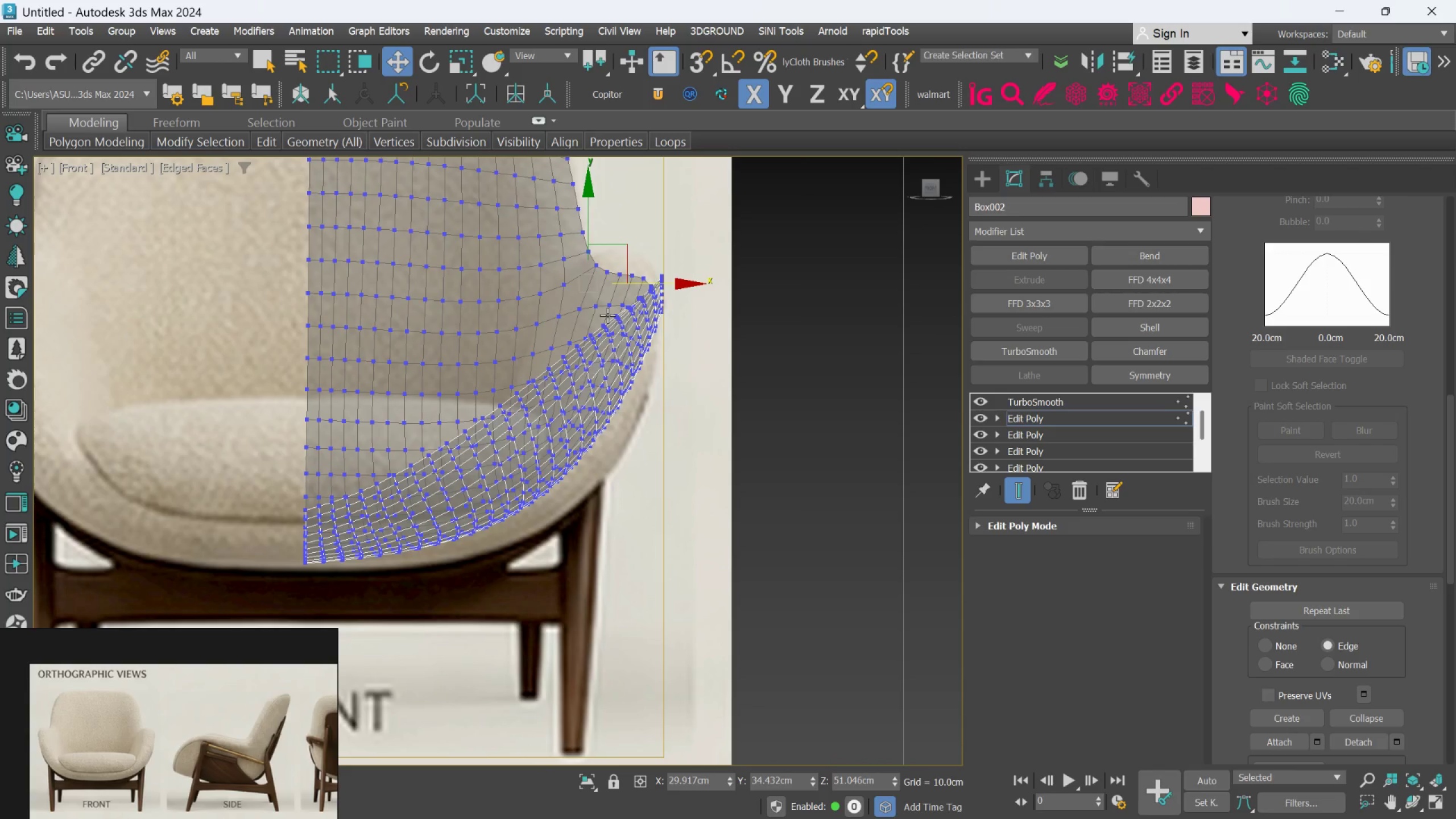 
scroll: coordinate [607, 315], scroll_direction: down, amount: 1.0
 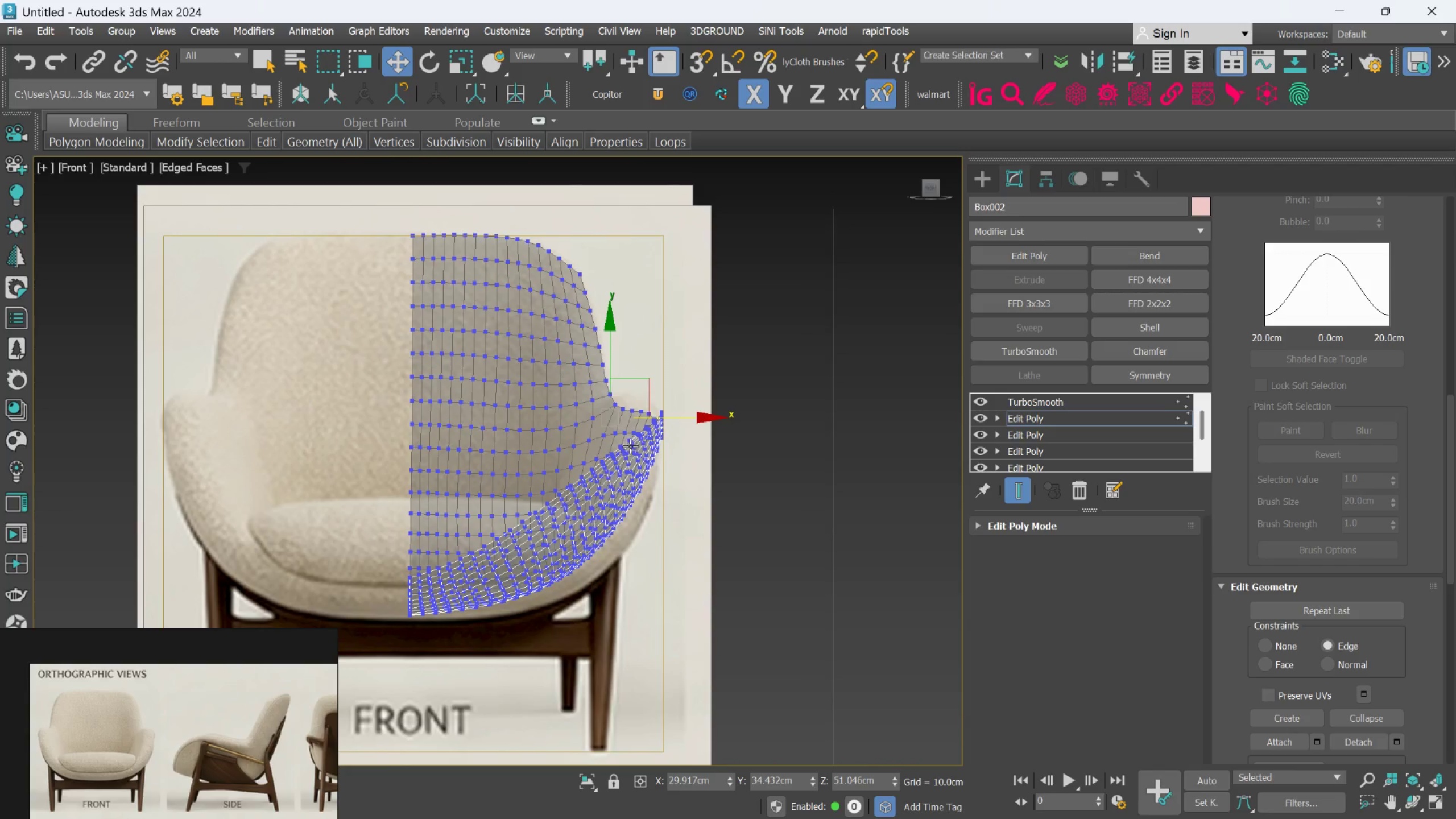 
key(L)
 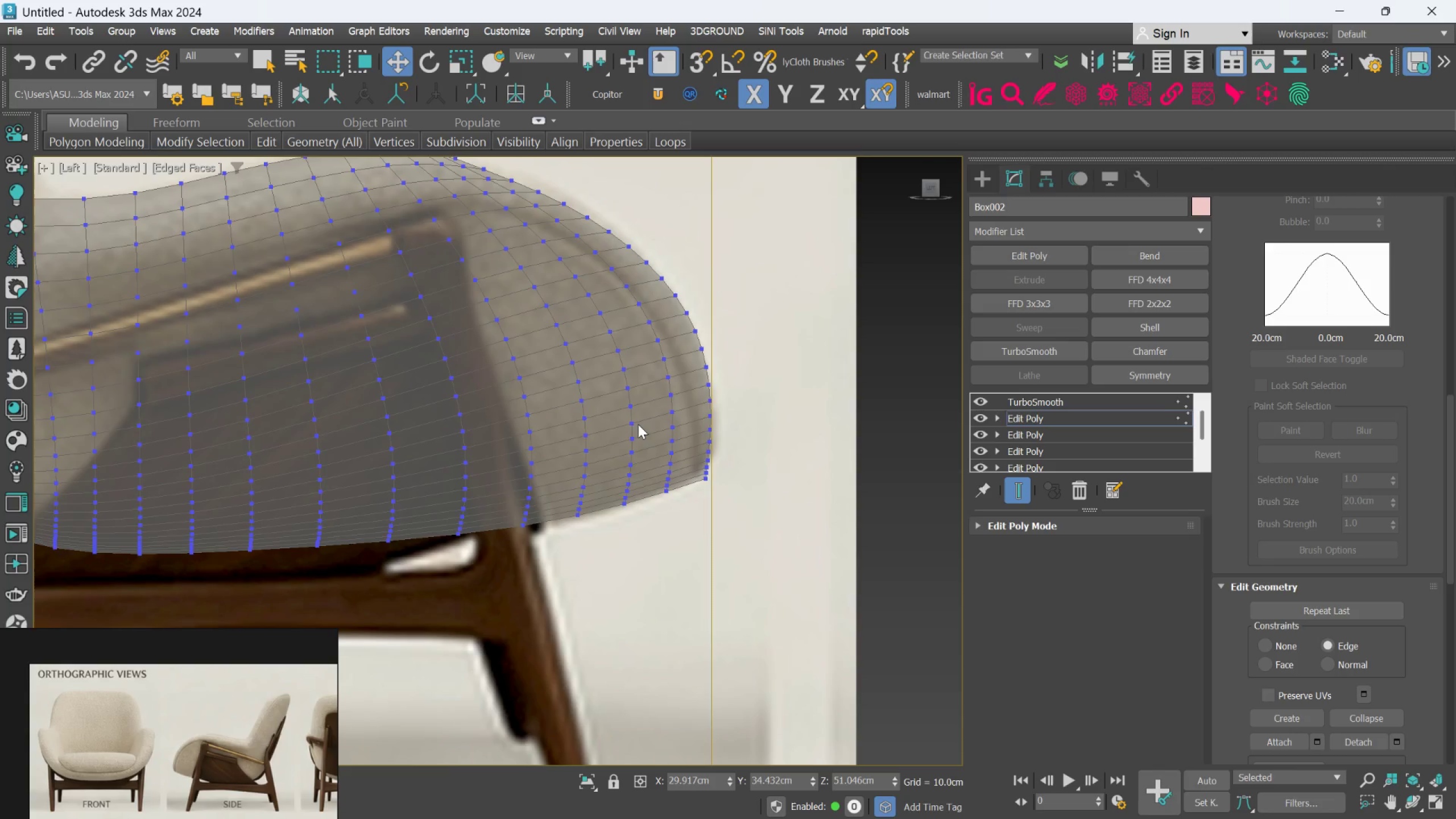 
scroll: coordinate [638, 424], scroll_direction: down, amount: 1.0
 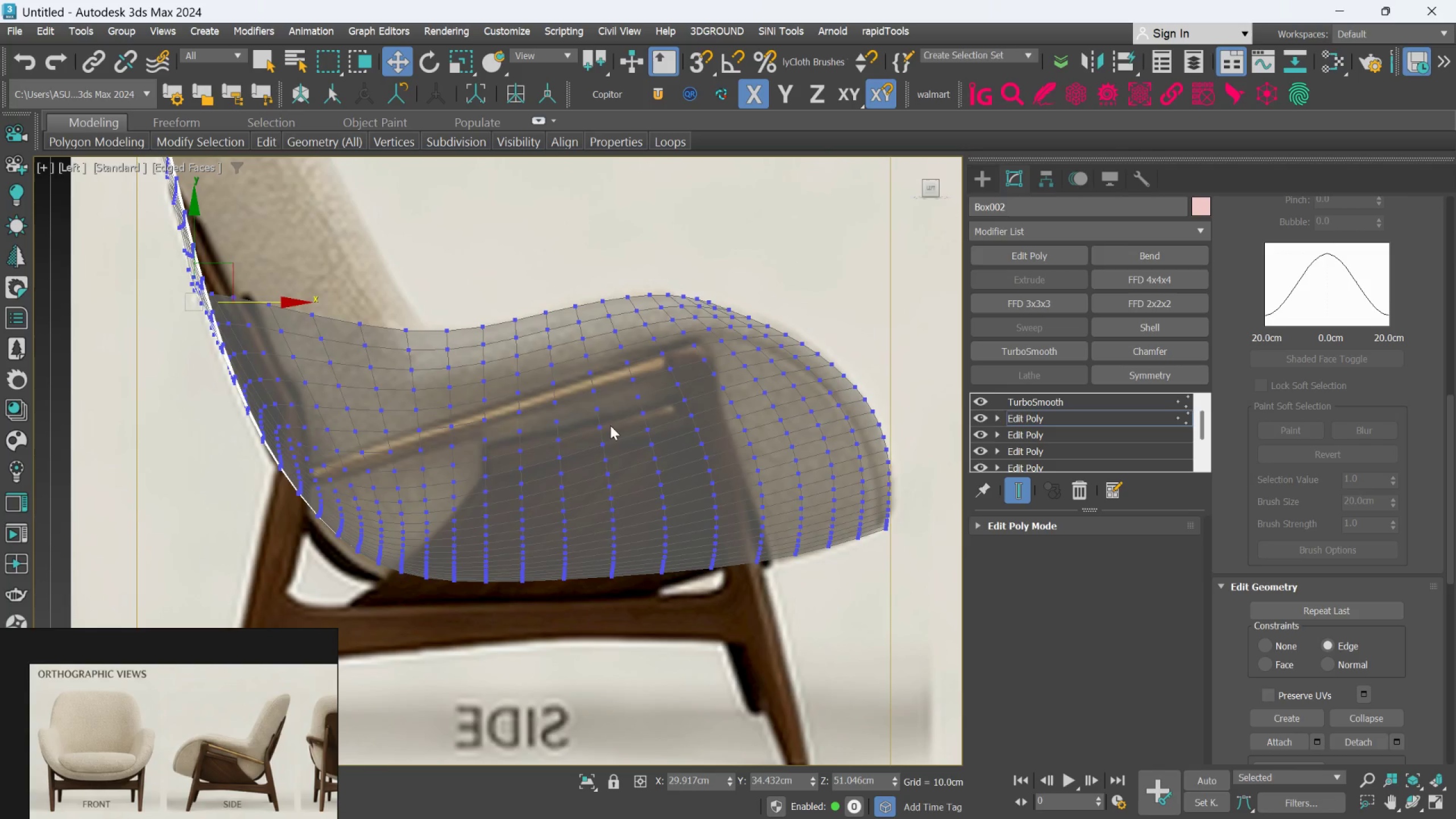 
scroll: coordinate [259, 309], scroll_direction: up, amount: 1.0
 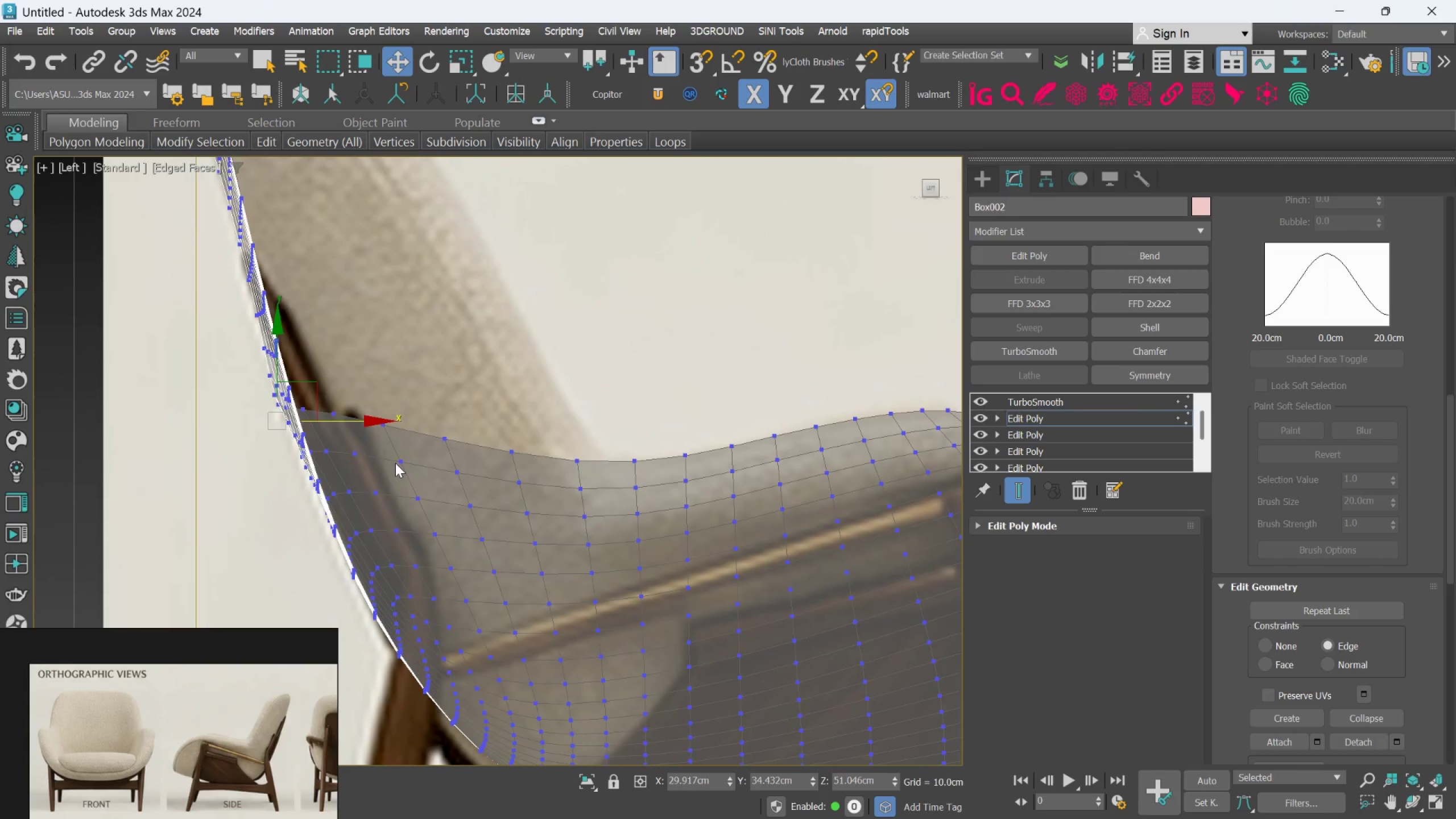 
scroll: coordinate [396, 454], scroll_direction: down, amount: 1.0
 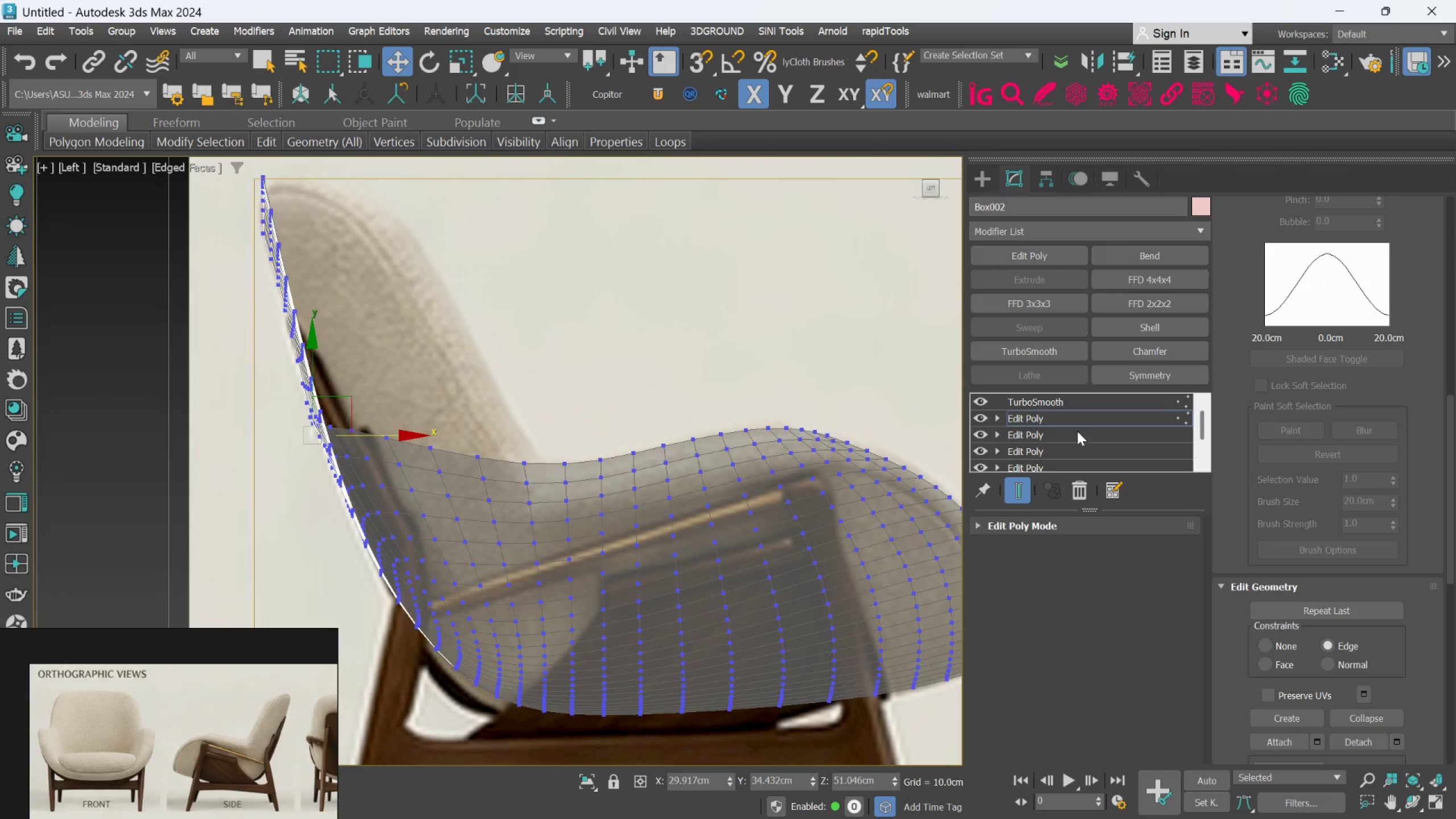 
left_click([1023, 479])
 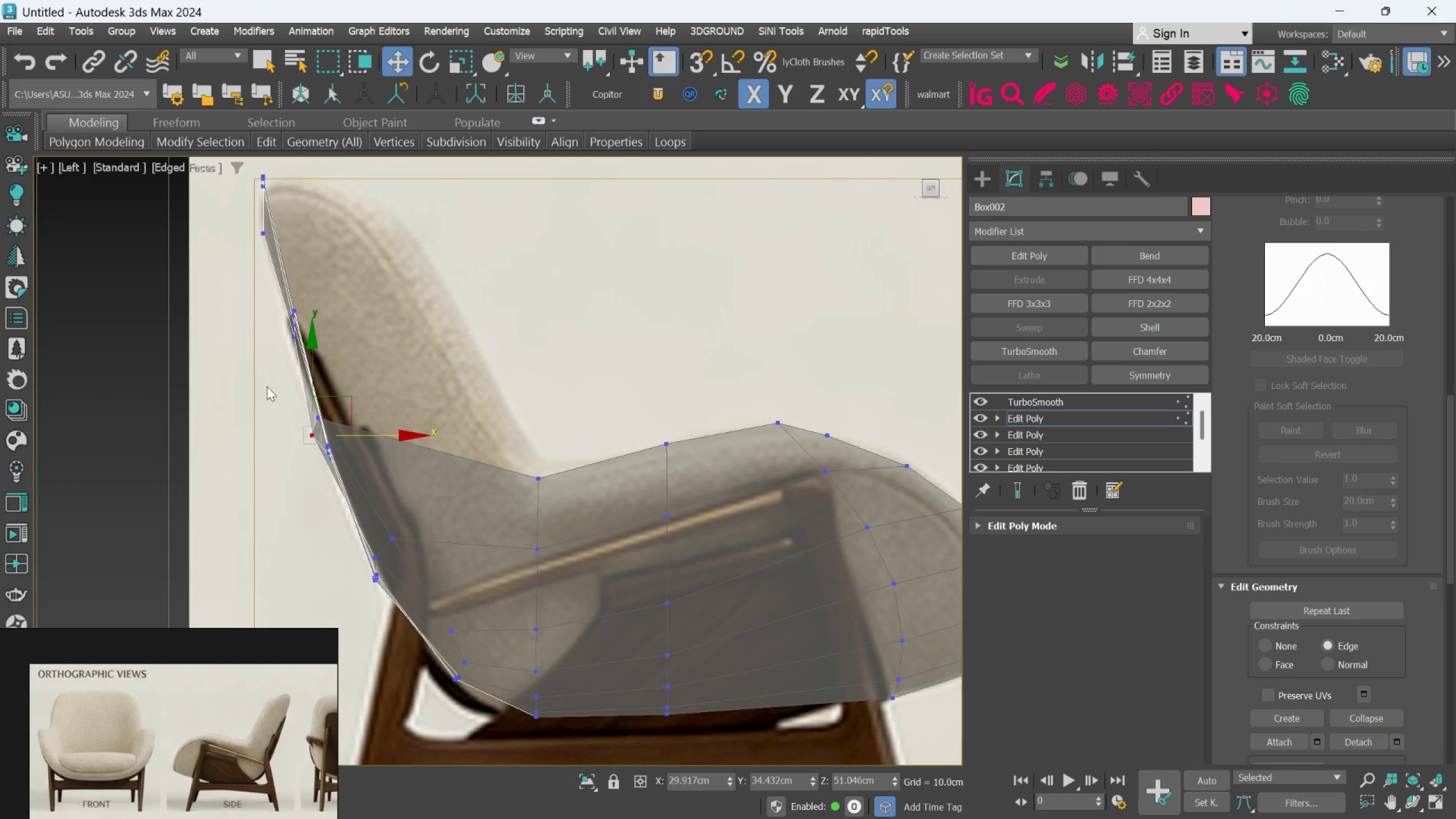 
left_click_drag(start_coordinate=[266, 386], to_coordinate=[369, 488])
 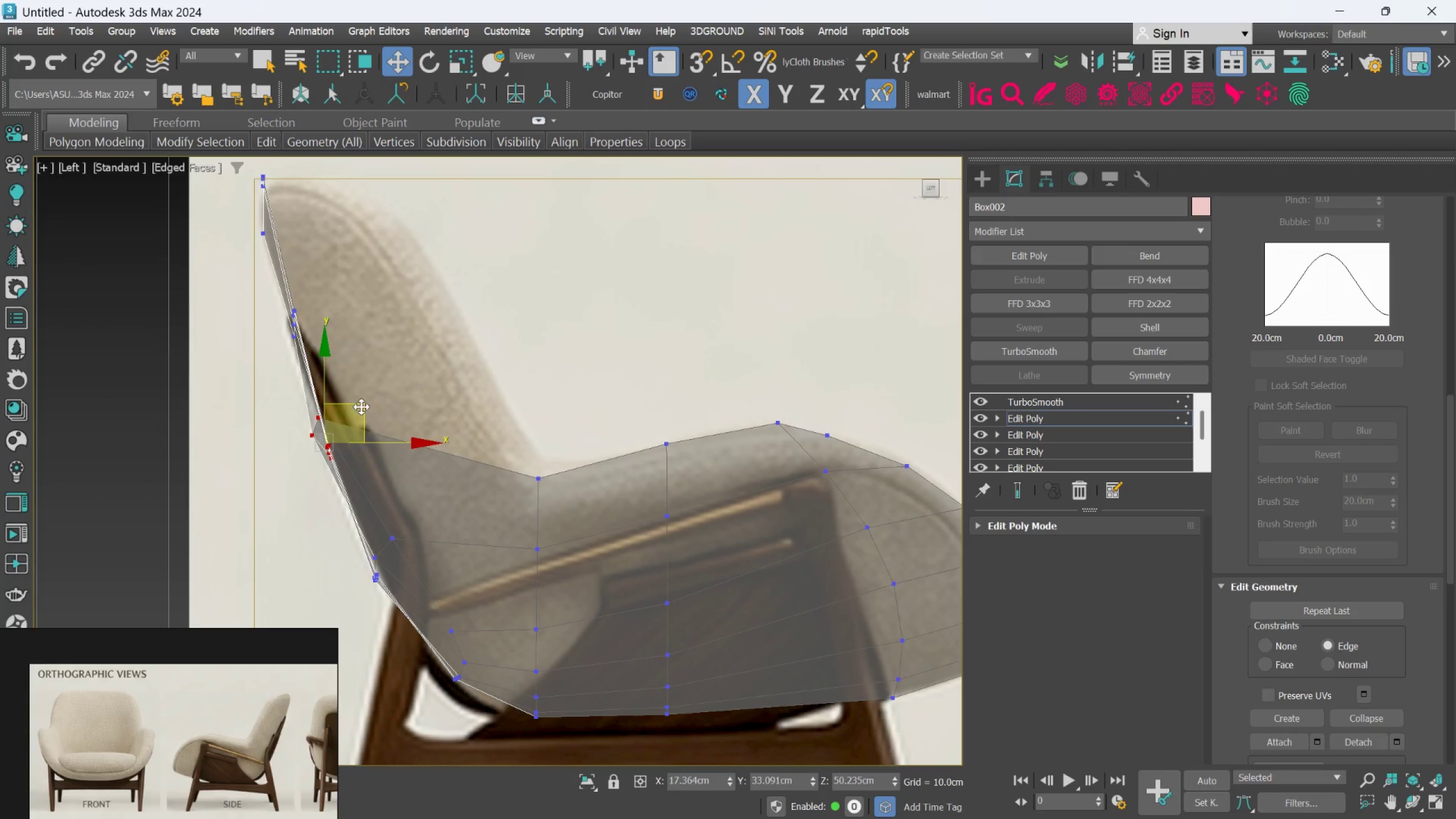 
left_click_drag(start_coordinate=[362, 407], to_coordinate=[370, 404])
 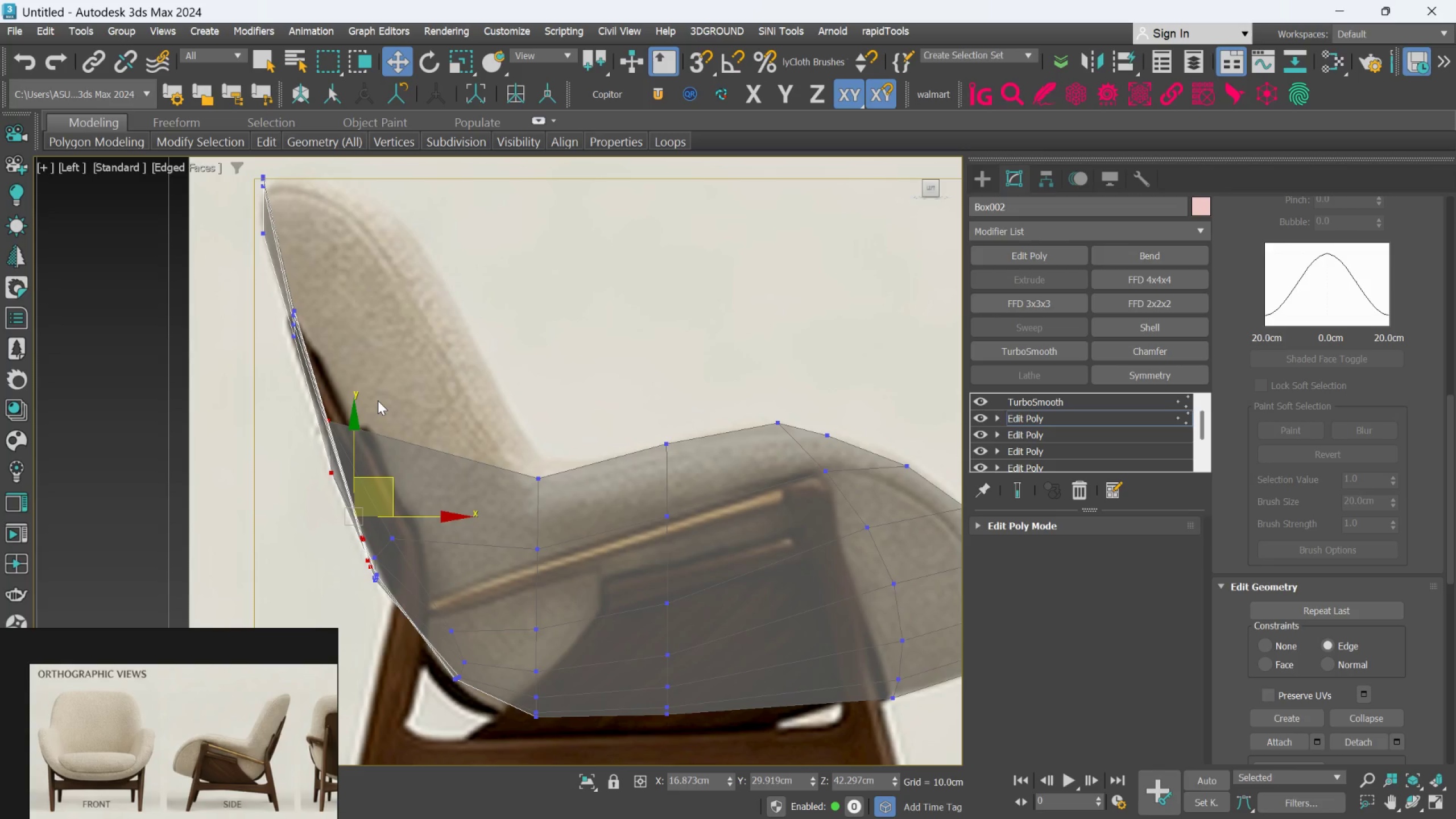 
key(Control+Z)
 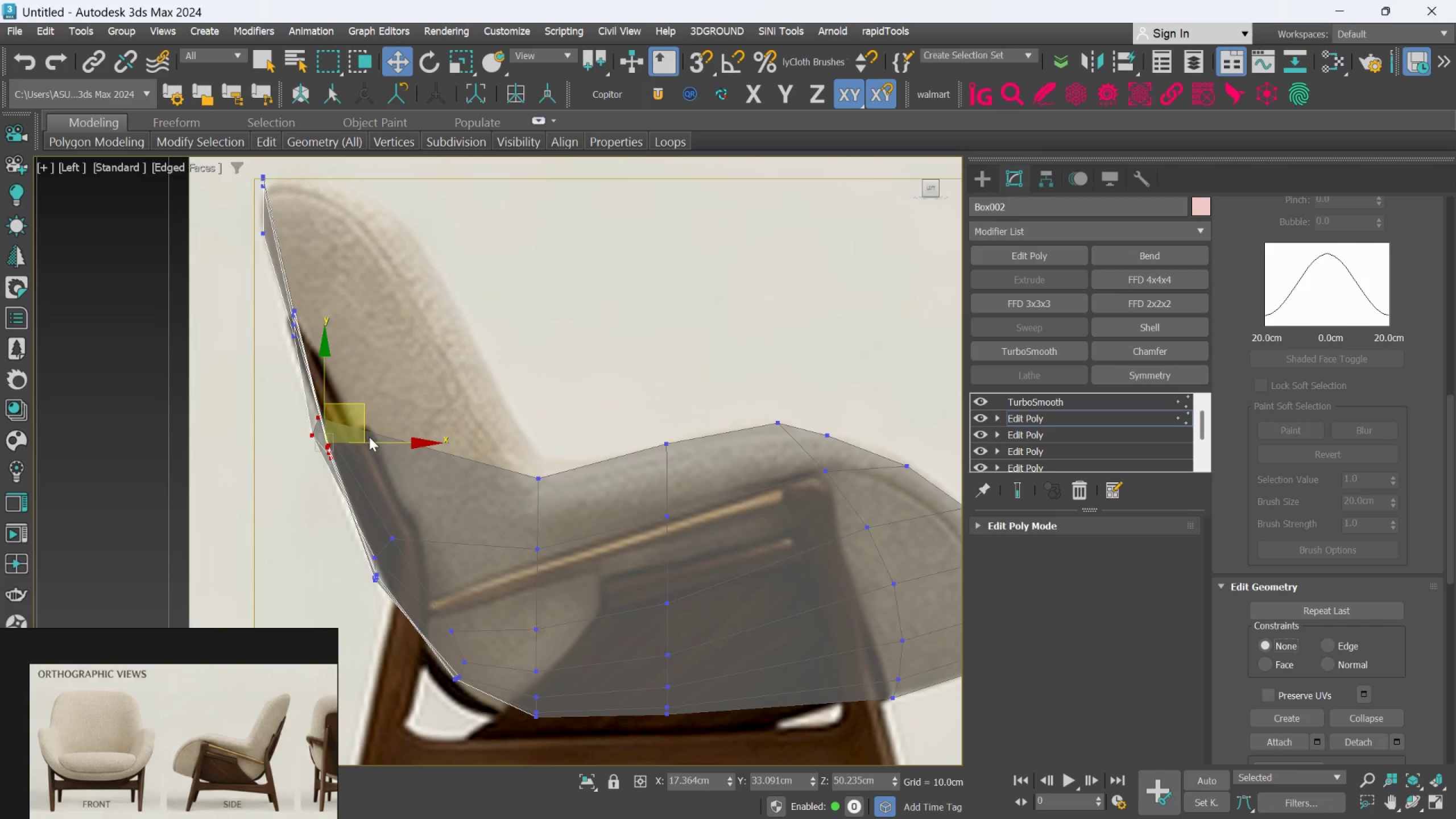 
left_click_drag(start_coordinate=[366, 413], to_coordinate=[400, 403])
 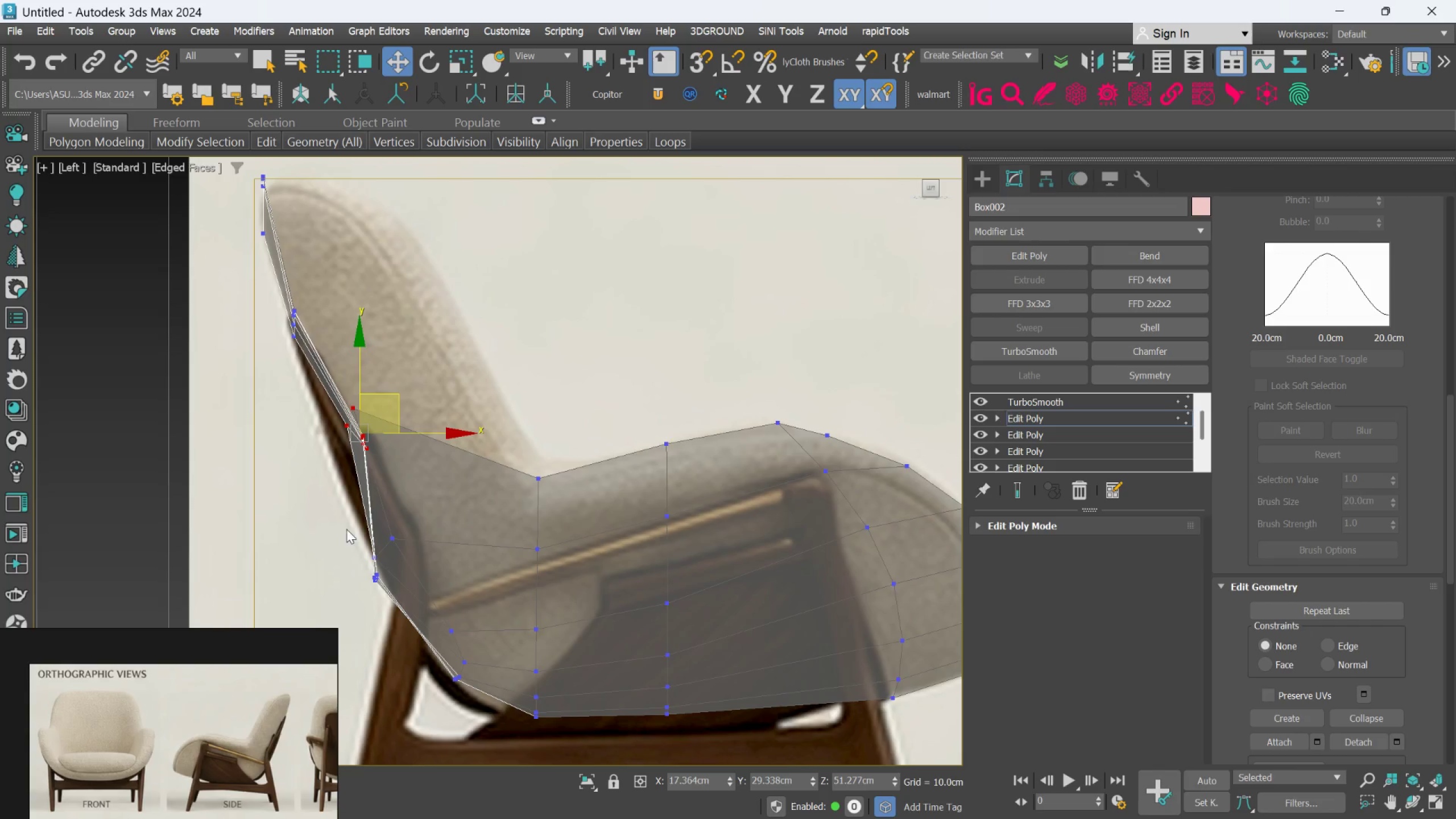 
left_click_drag(start_coordinate=[338, 522], to_coordinate=[433, 606])
 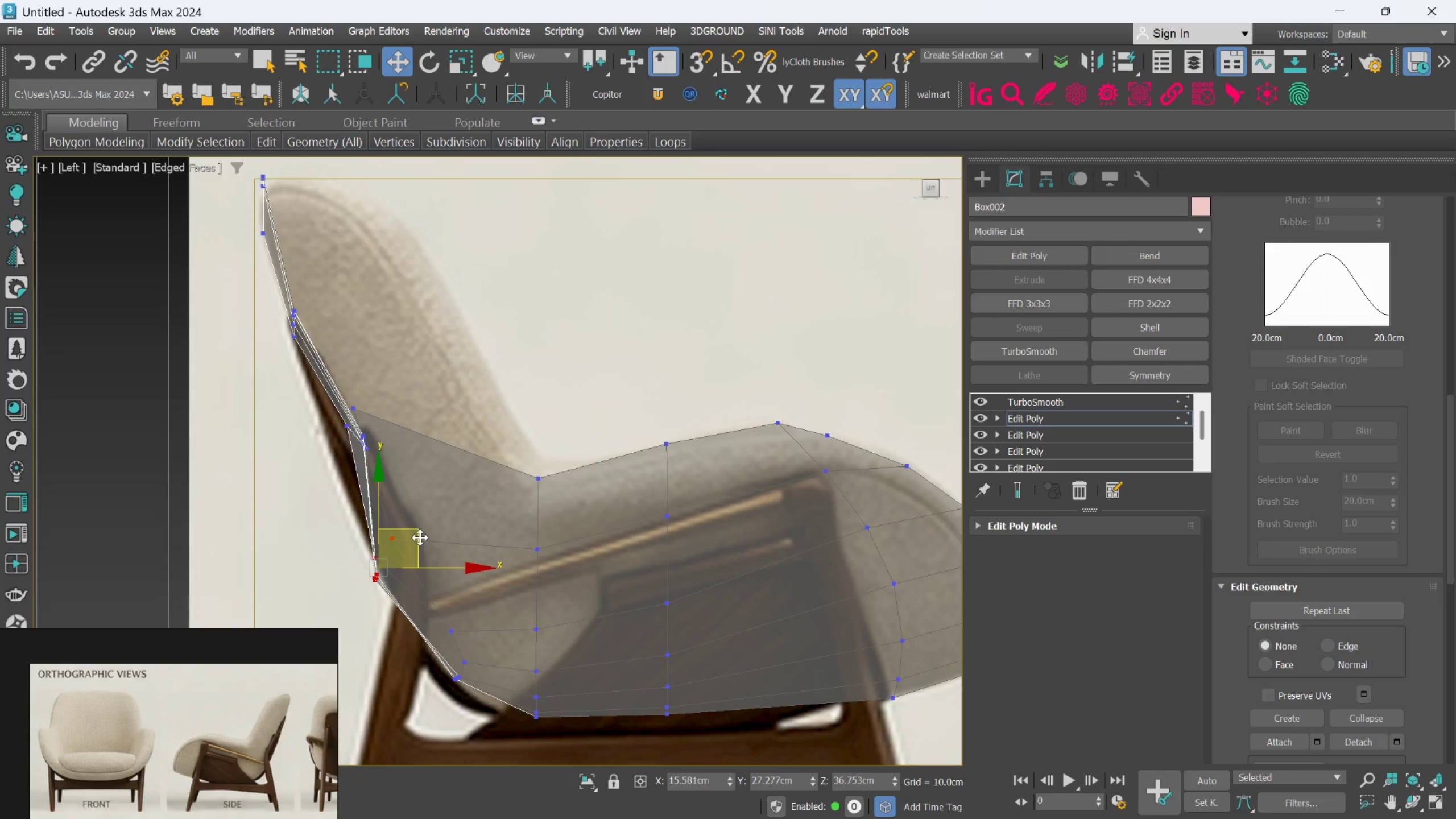 
left_click_drag(start_coordinate=[419, 536], to_coordinate=[452, 528])
 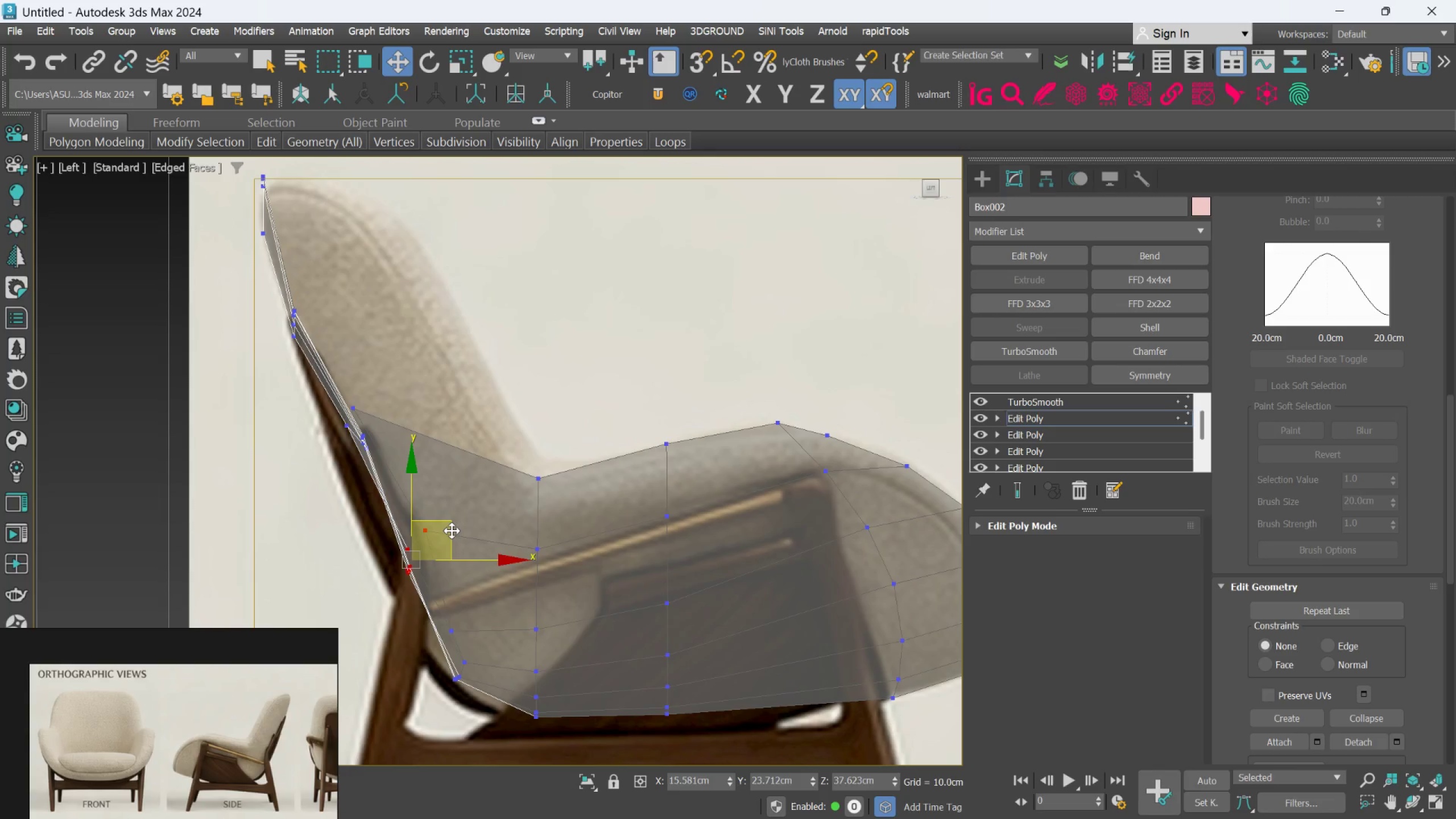 
key(Control+Z)
 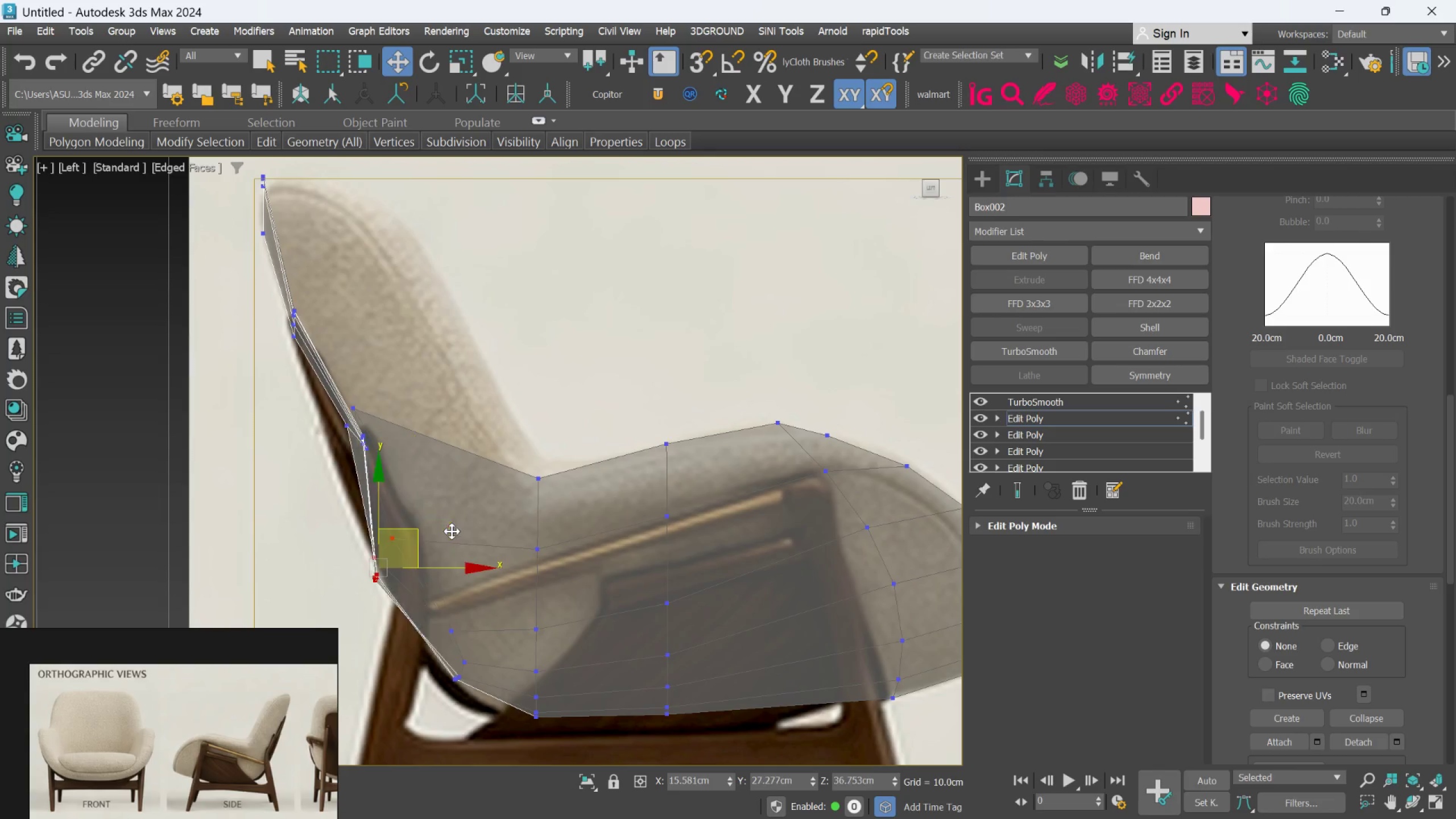 
key(Control+Z)
 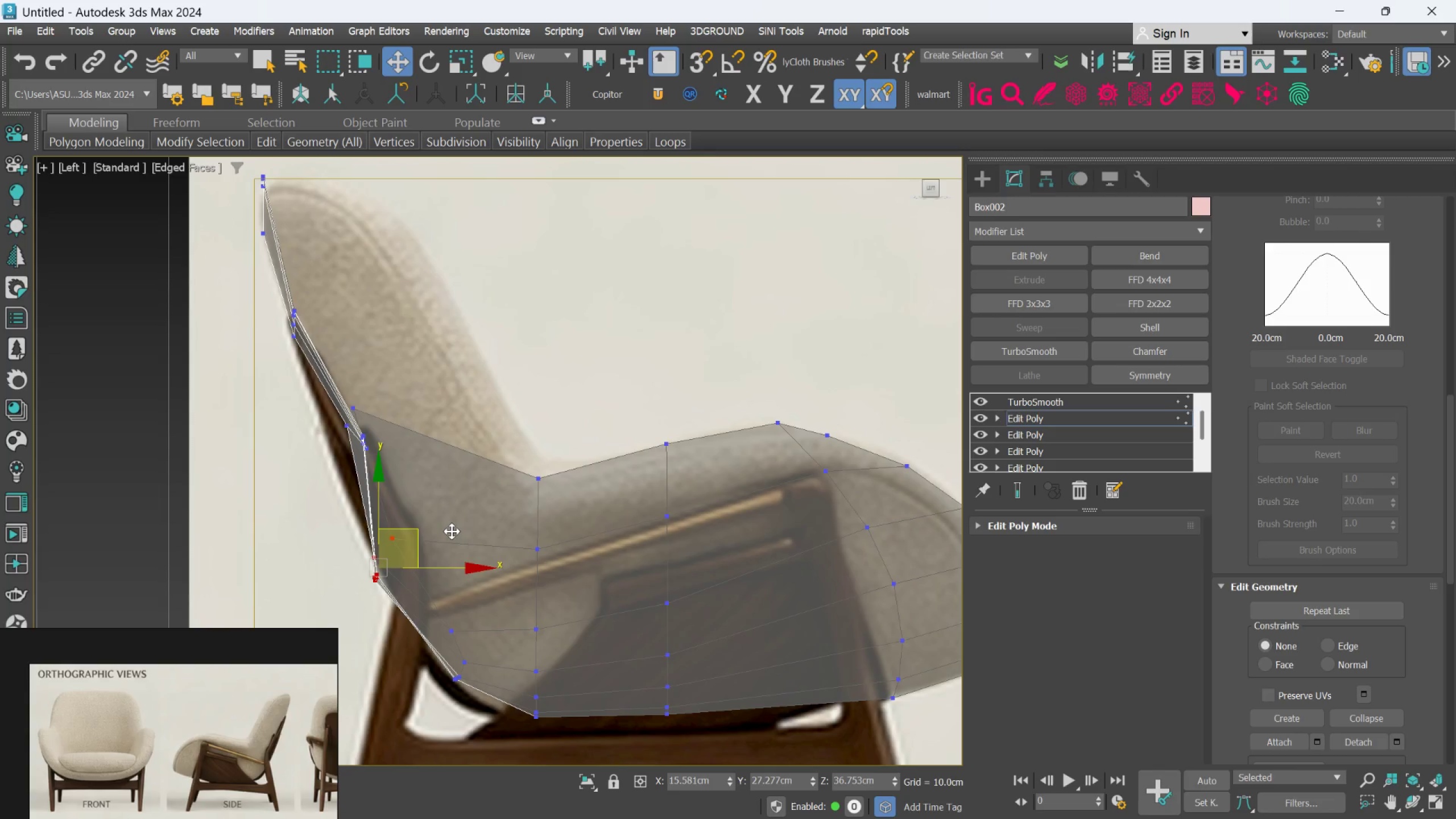 
key(Control+Z)
 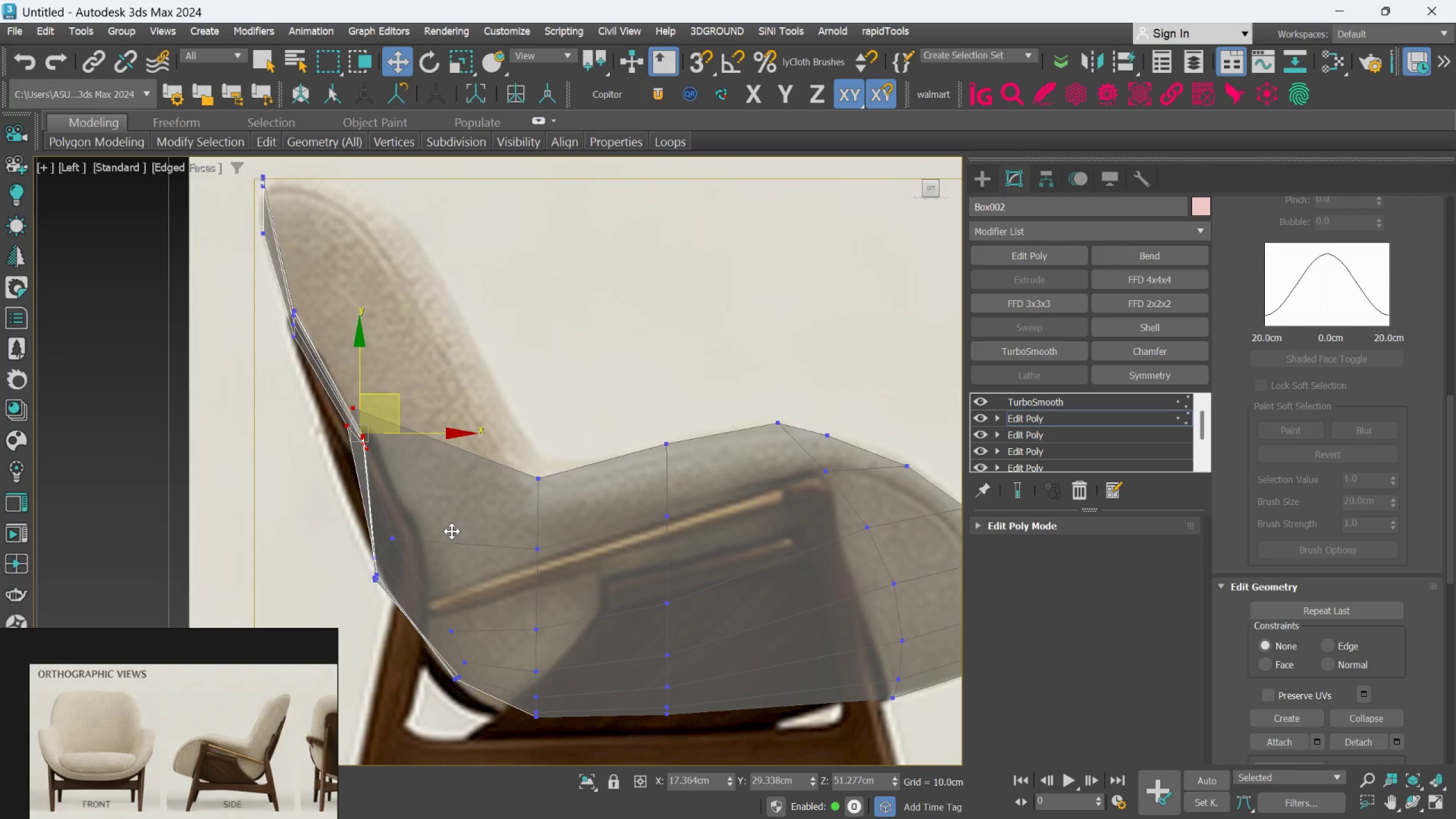 
key(Control+Z)
 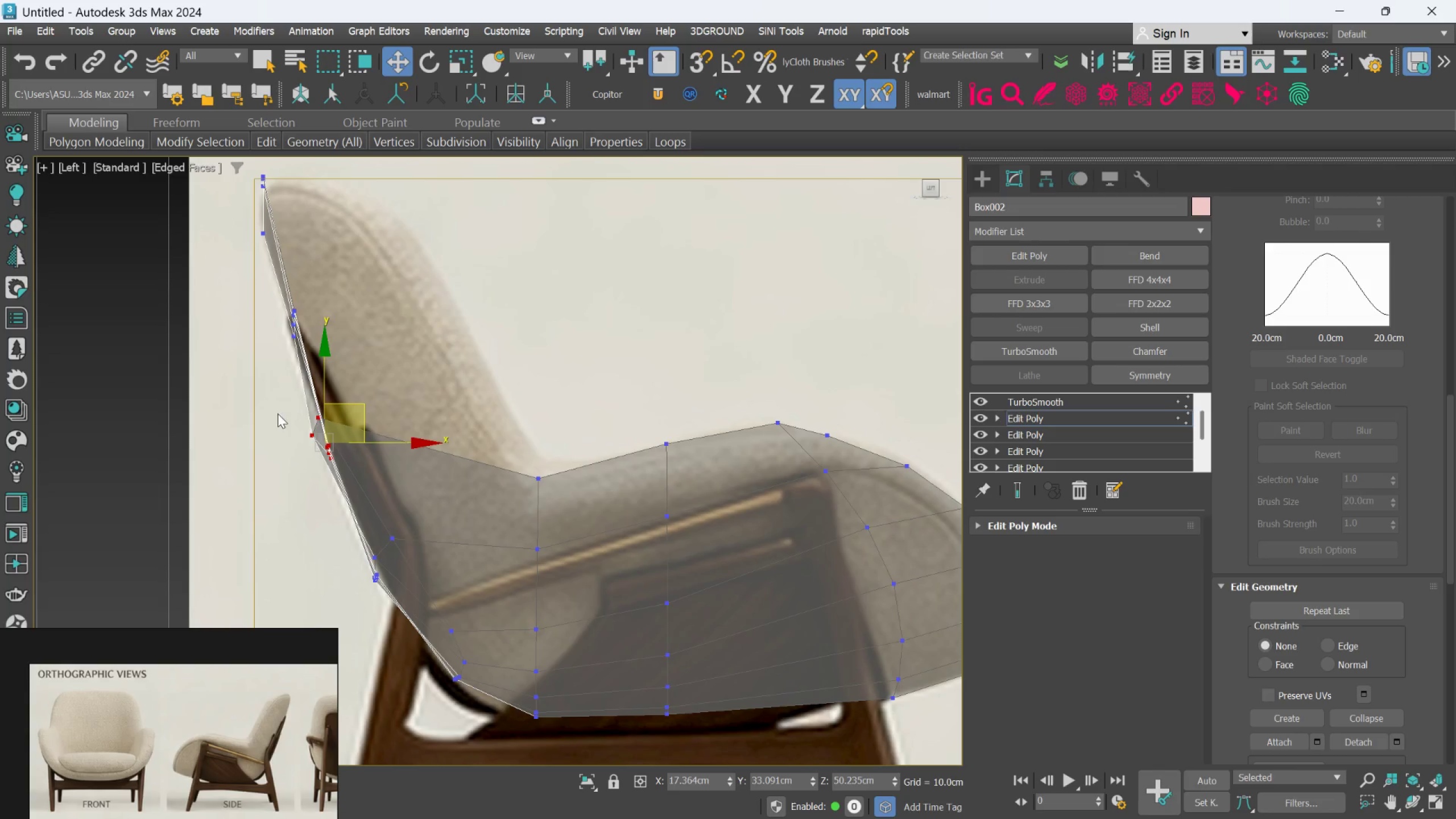 
left_click_drag(start_coordinate=[265, 404], to_coordinate=[390, 593])
 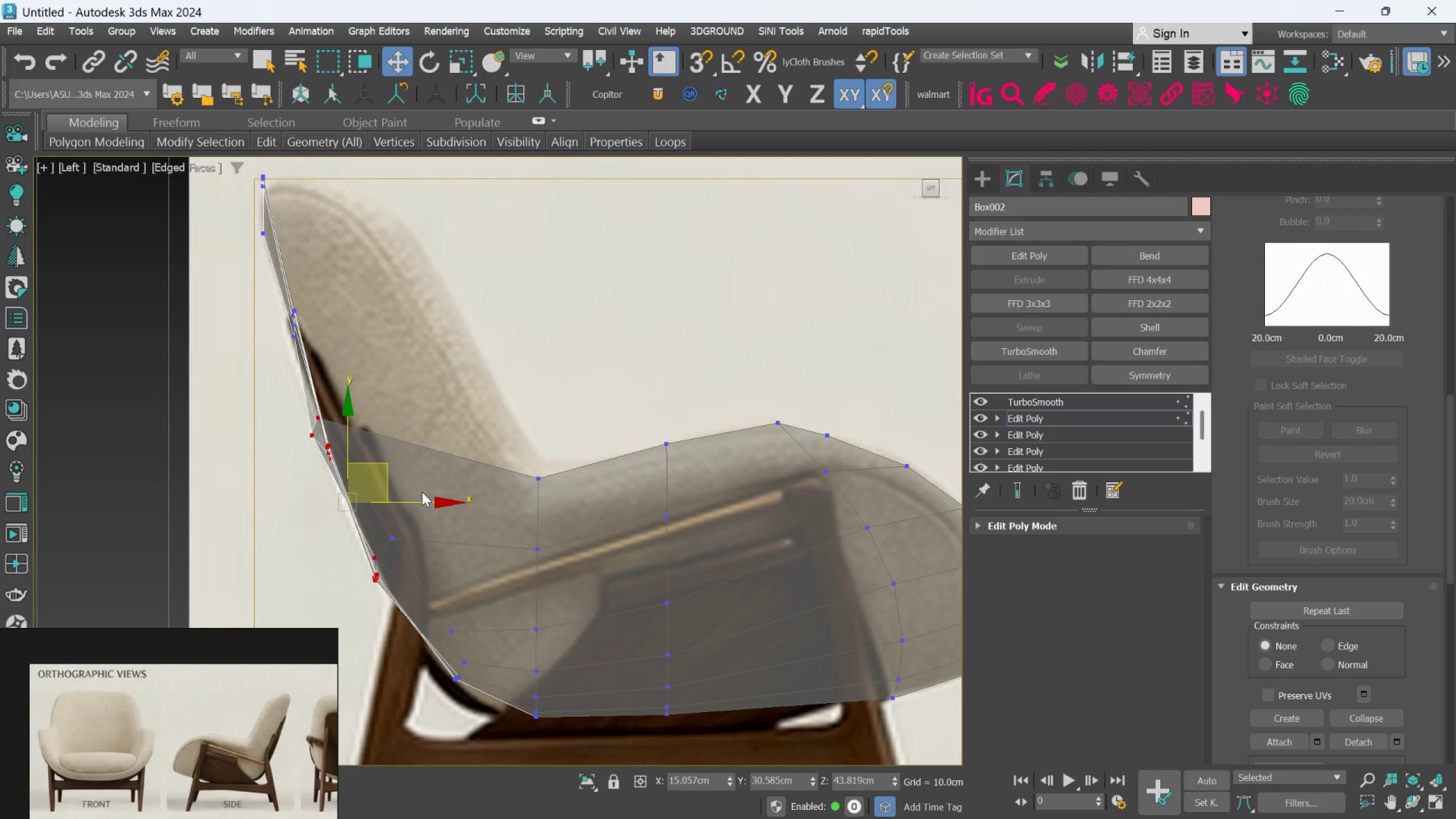 
left_click([425, 500])
 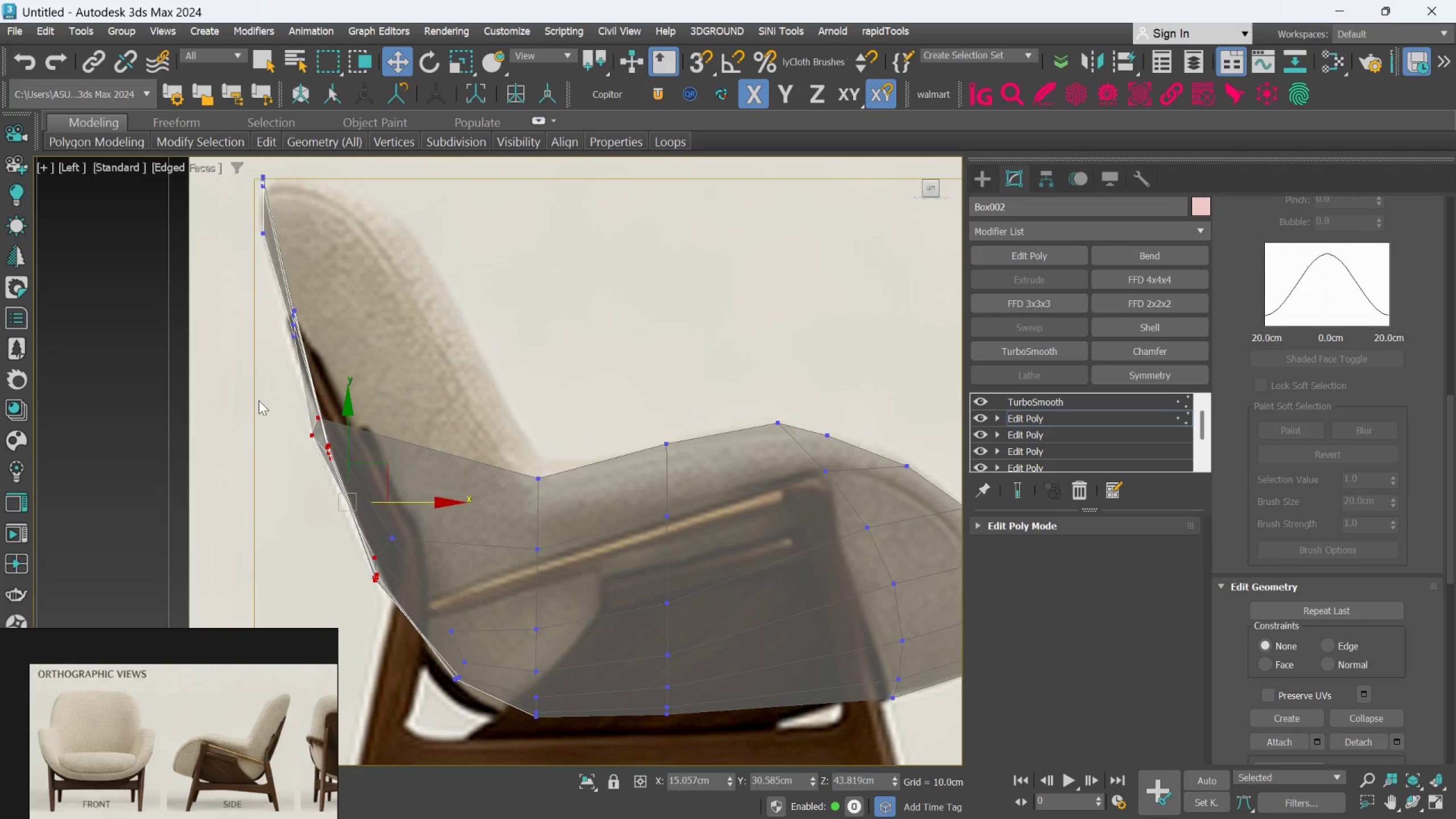 
left_click_drag(start_coordinate=[259, 395], to_coordinate=[409, 612])
 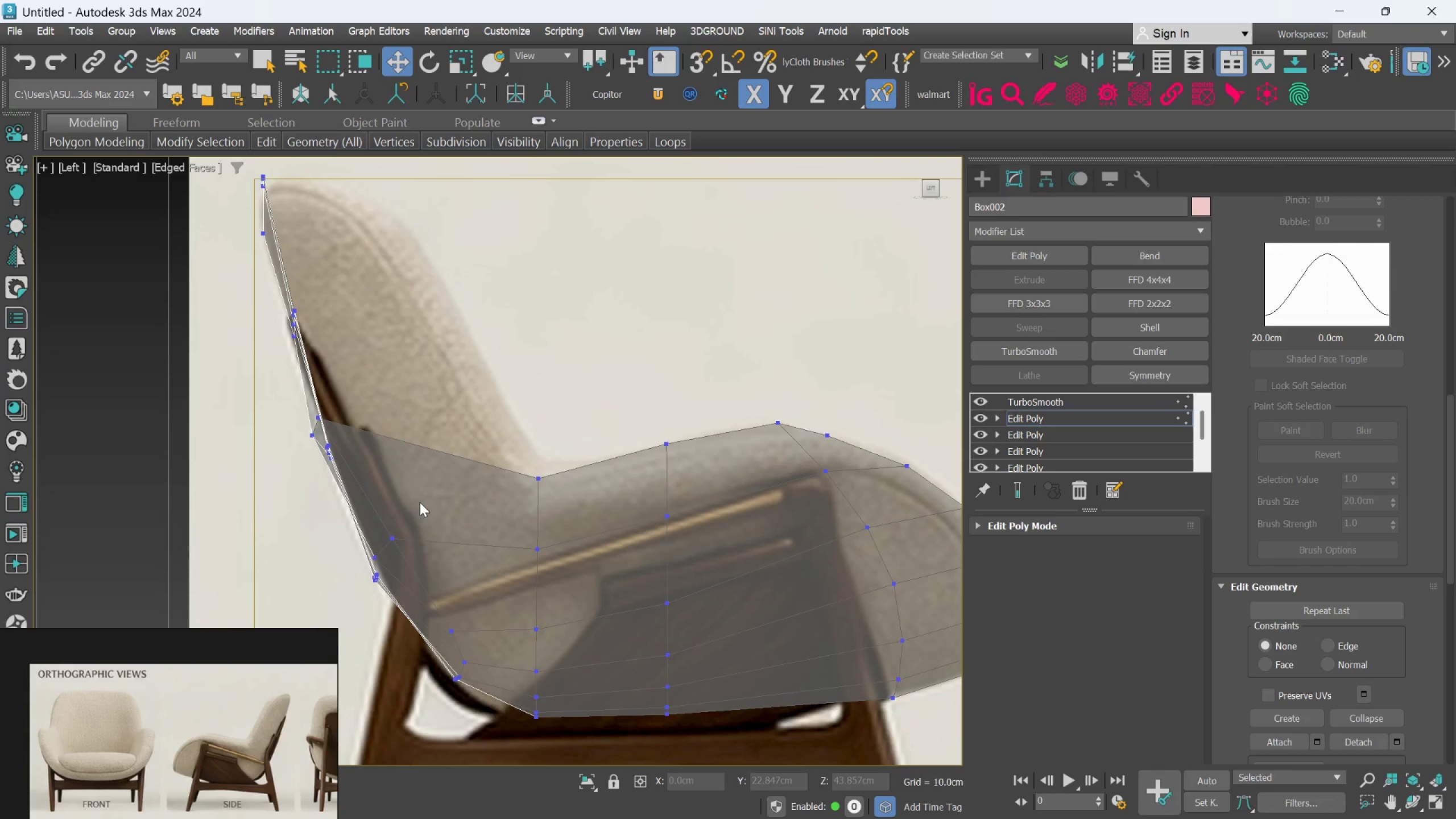 
left_click_drag(start_coordinate=[280, 402], to_coordinate=[407, 595])
 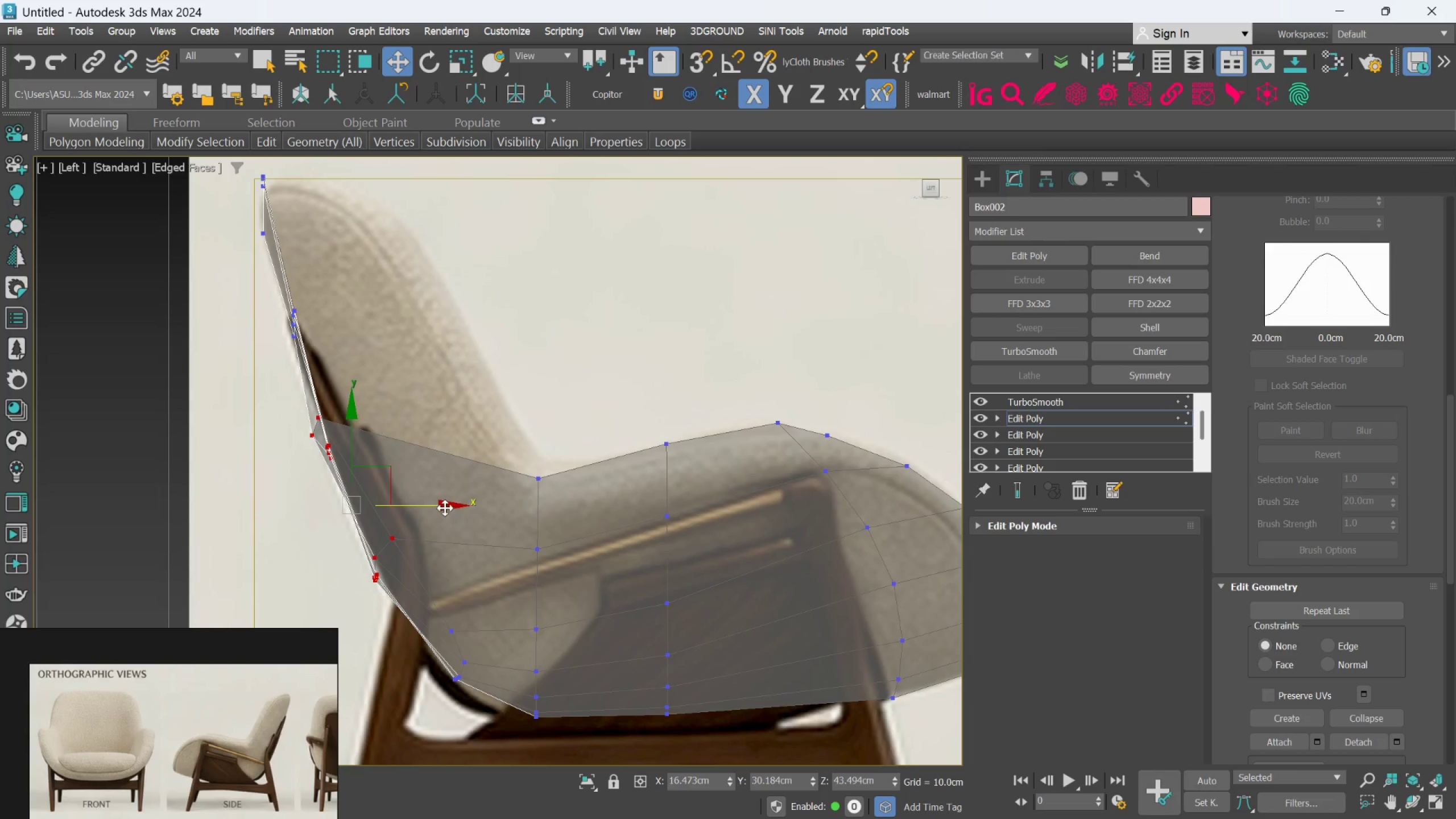 
left_click_drag(start_coordinate=[445, 508], to_coordinate=[470, 508])
 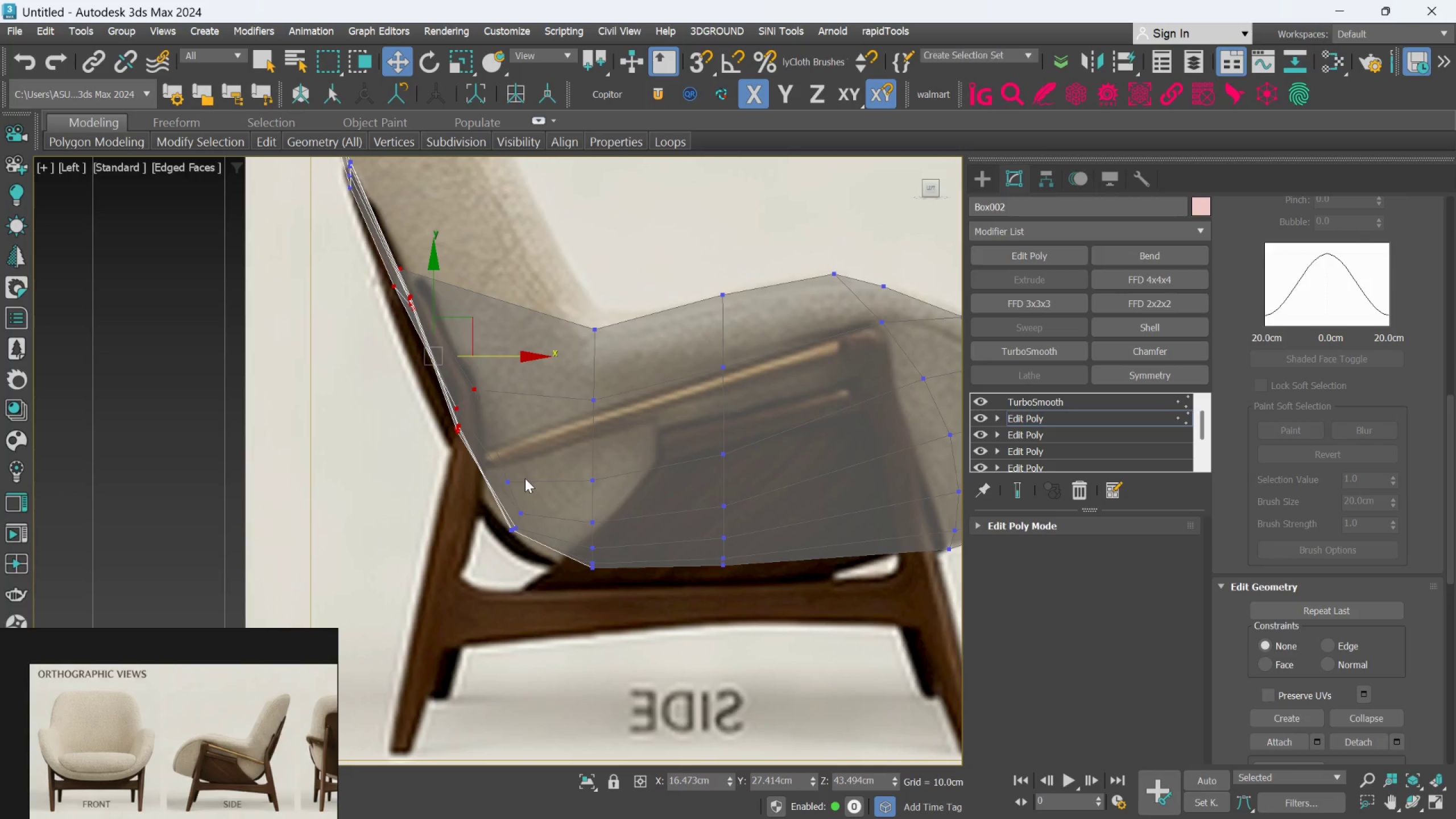 
scroll: coordinate [525, 478], scroll_direction: down, amount: 1.0
 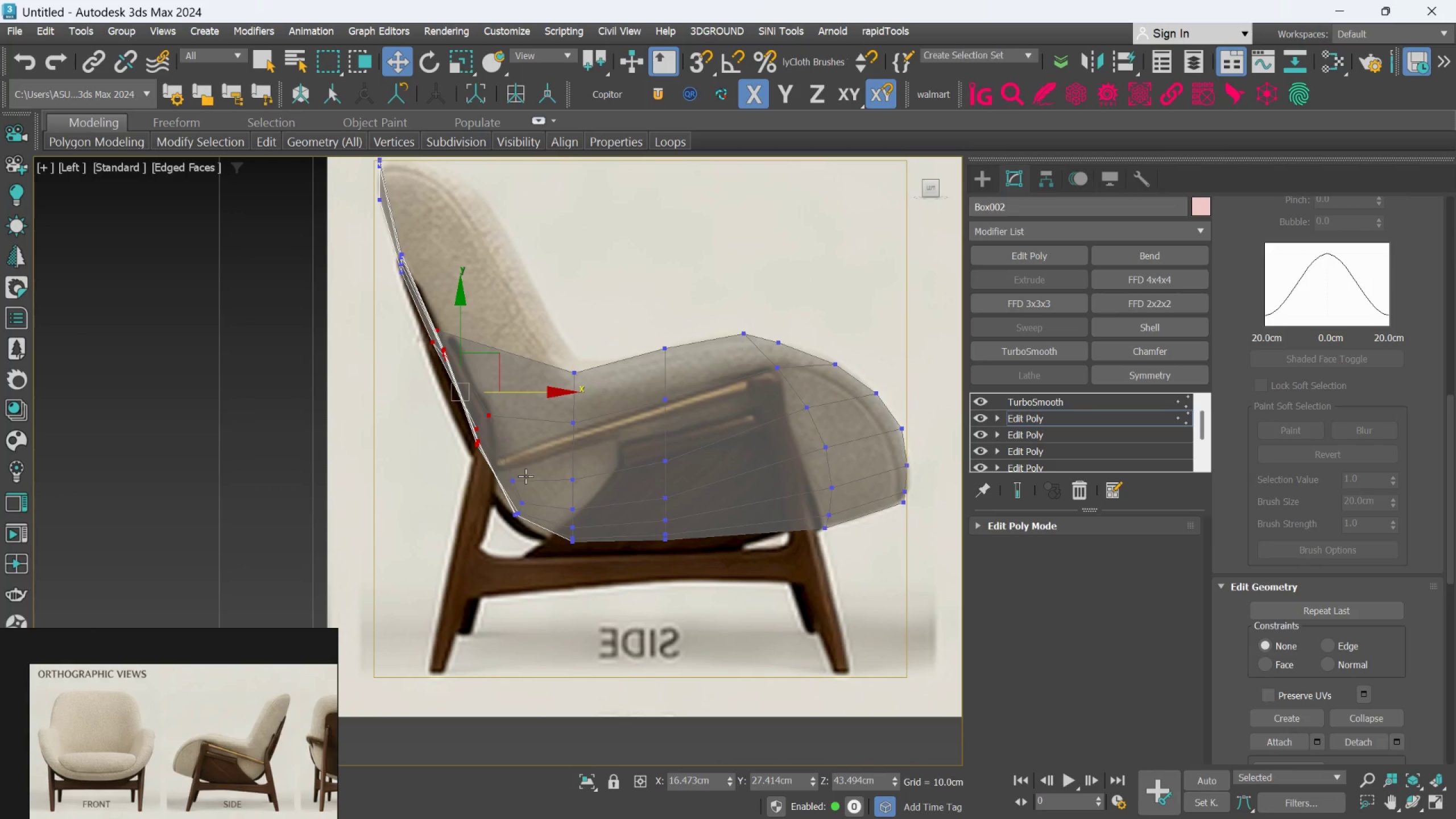 
scroll: coordinate [526, 475], scroll_direction: up, amount: 1.0
 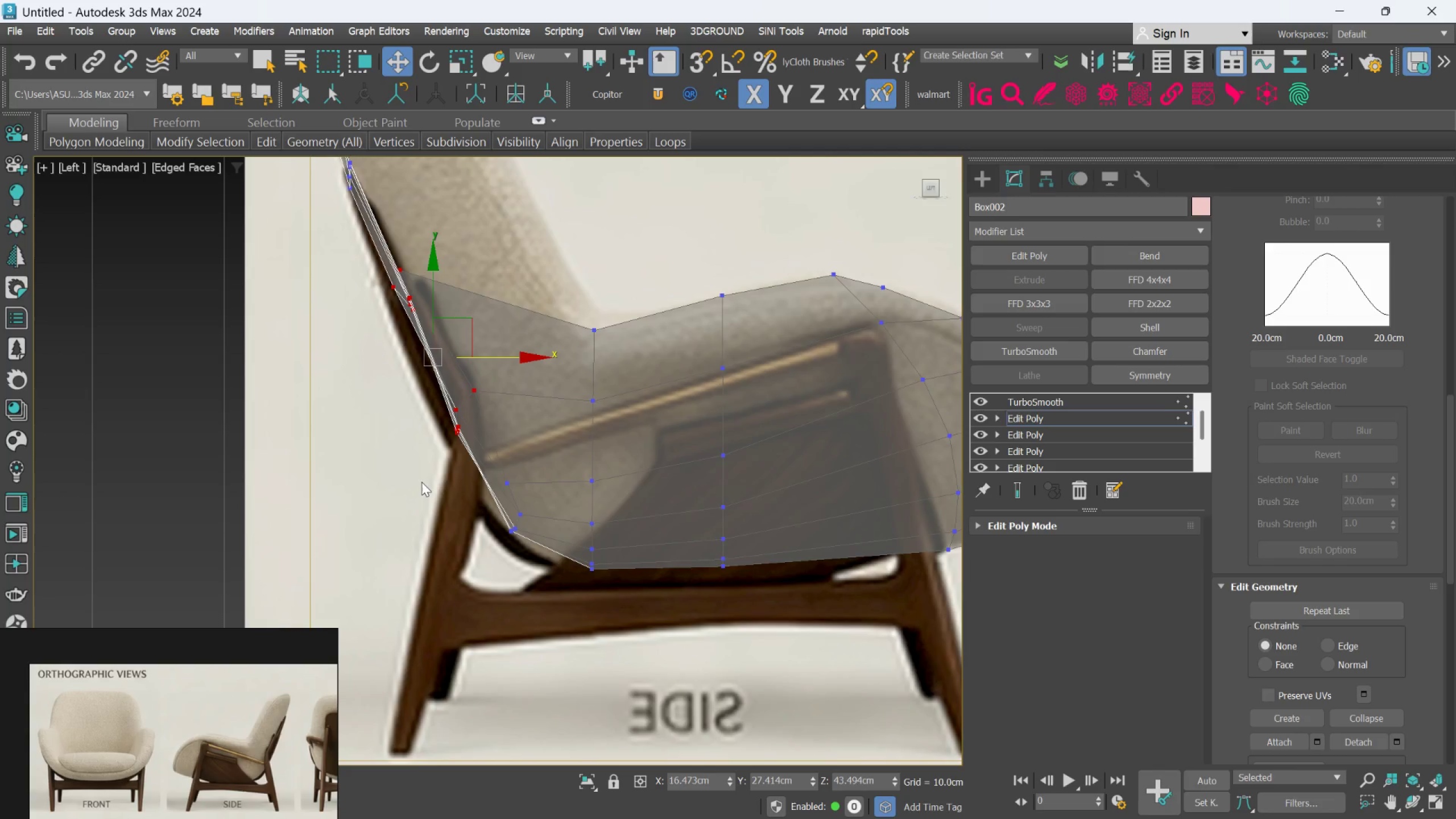 
left_click_drag(start_coordinate=[425, 473], to_coordinate=[545, 579])
 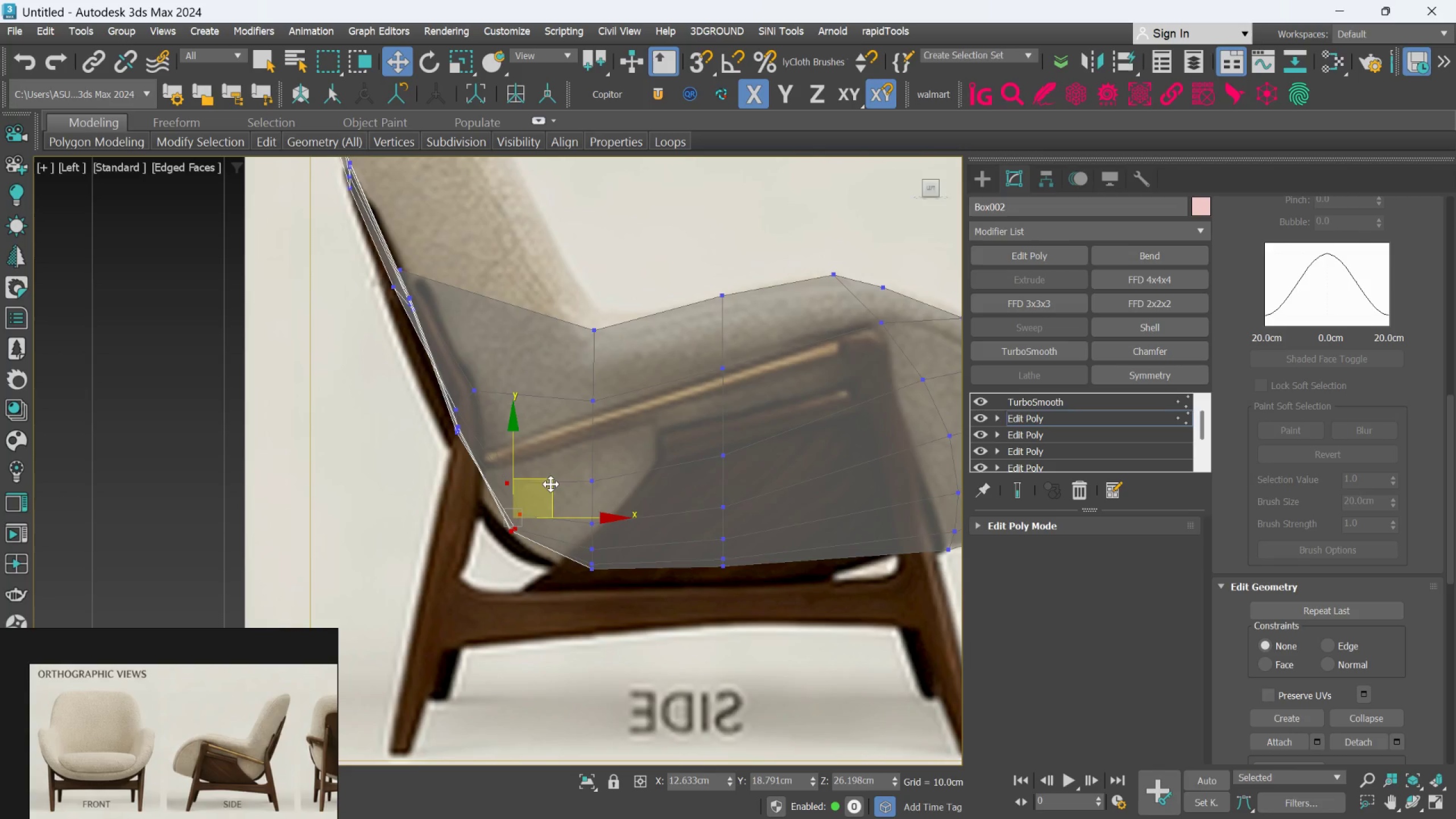 
left_click_drag(start_coordinate=[551, 480], to_coordinate=[543, 487])
 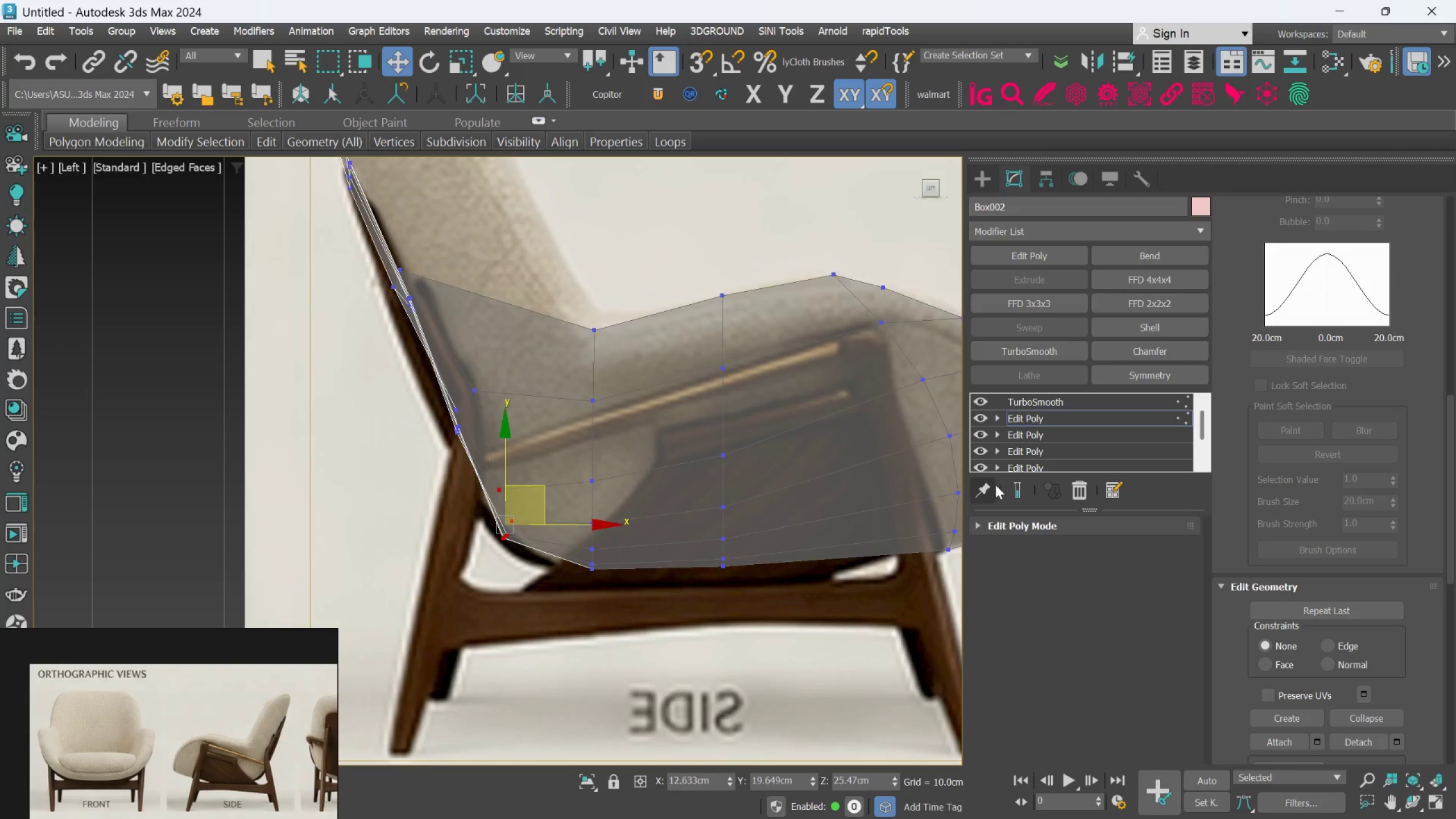 
left_click([1013, 483])
 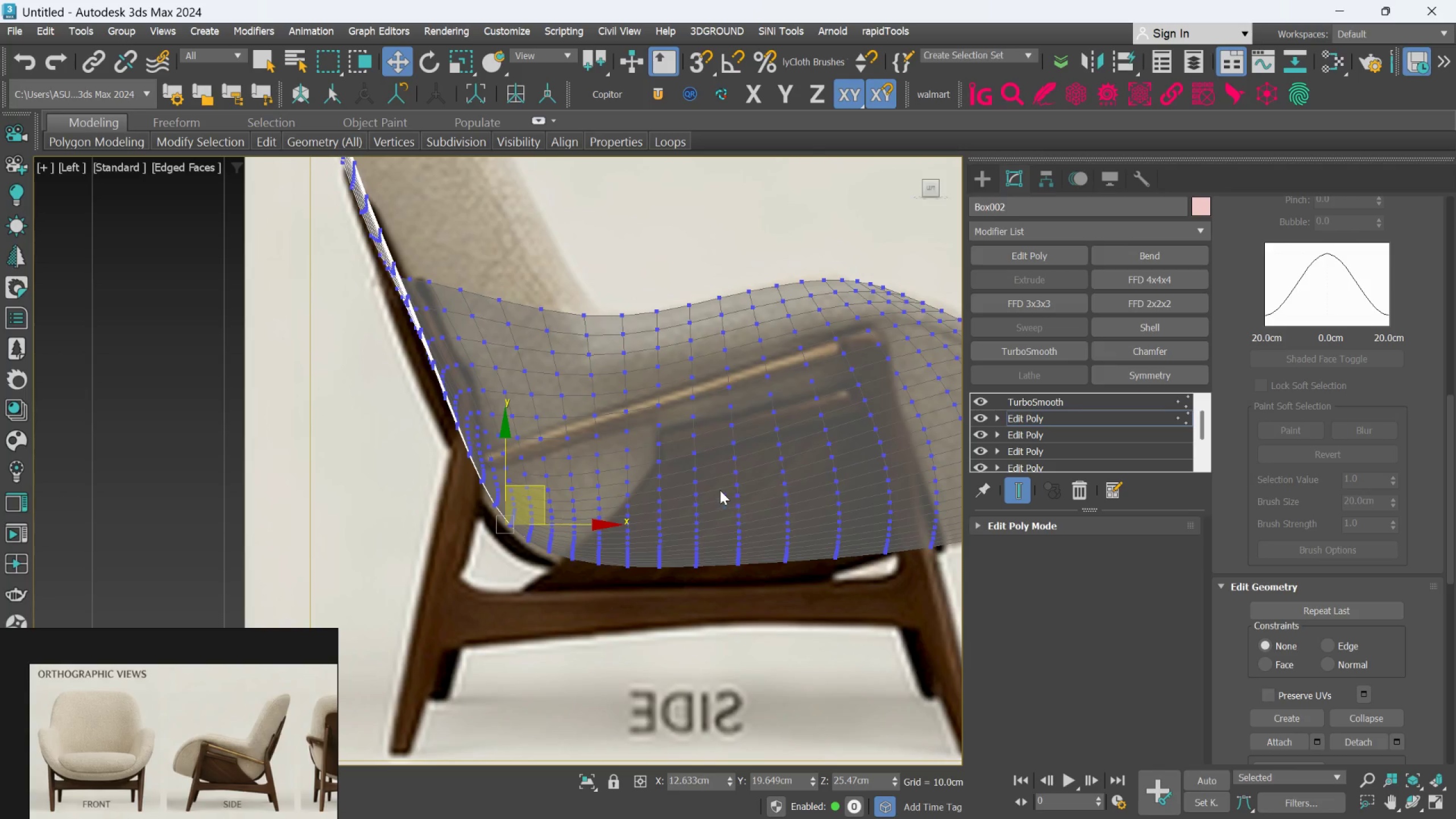 
scroll: coordinate [717, 491], scroll_direction: down, amount: 1.0
 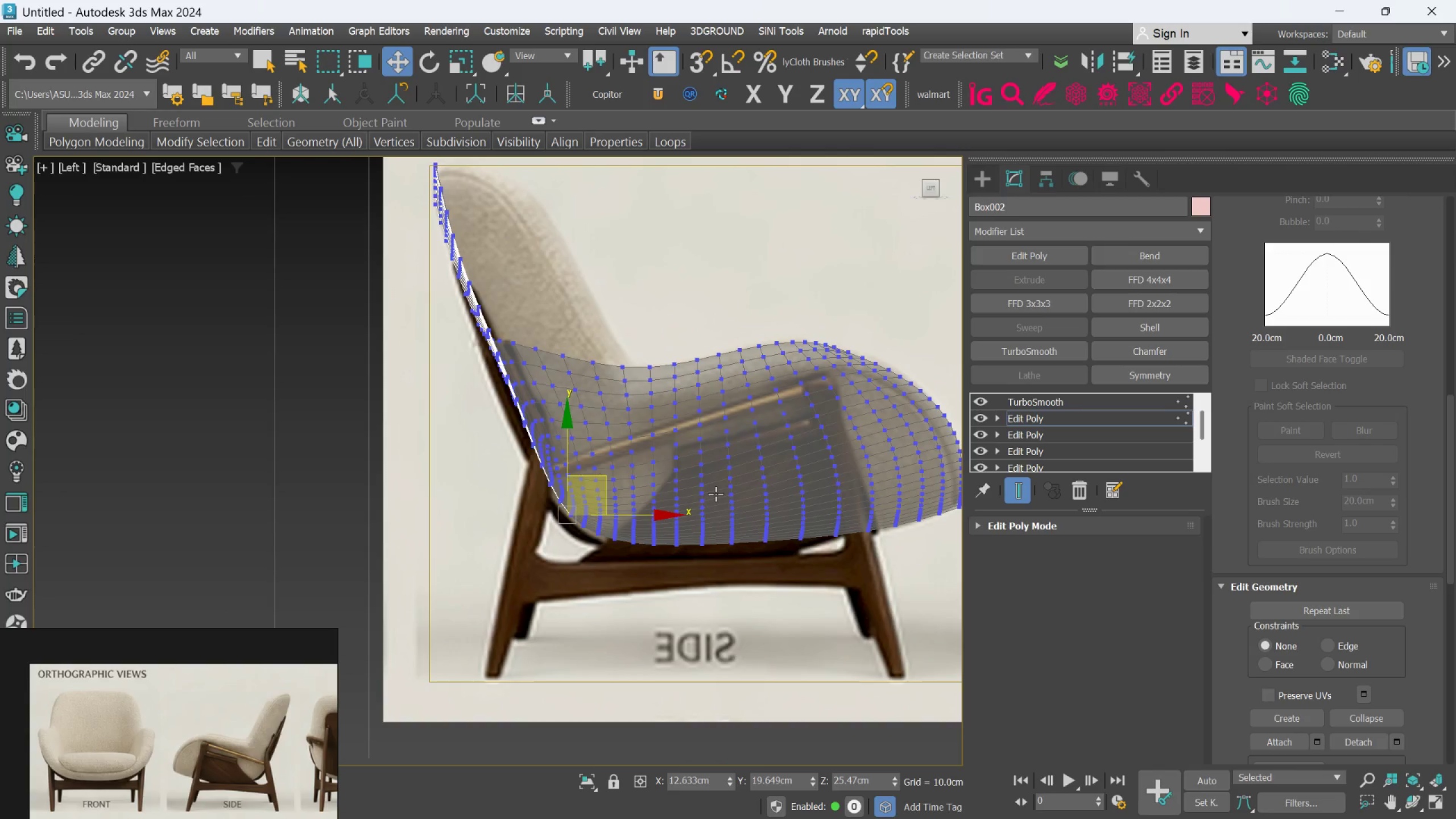 
hold_key(key=AltLeft, duration=0.67)
 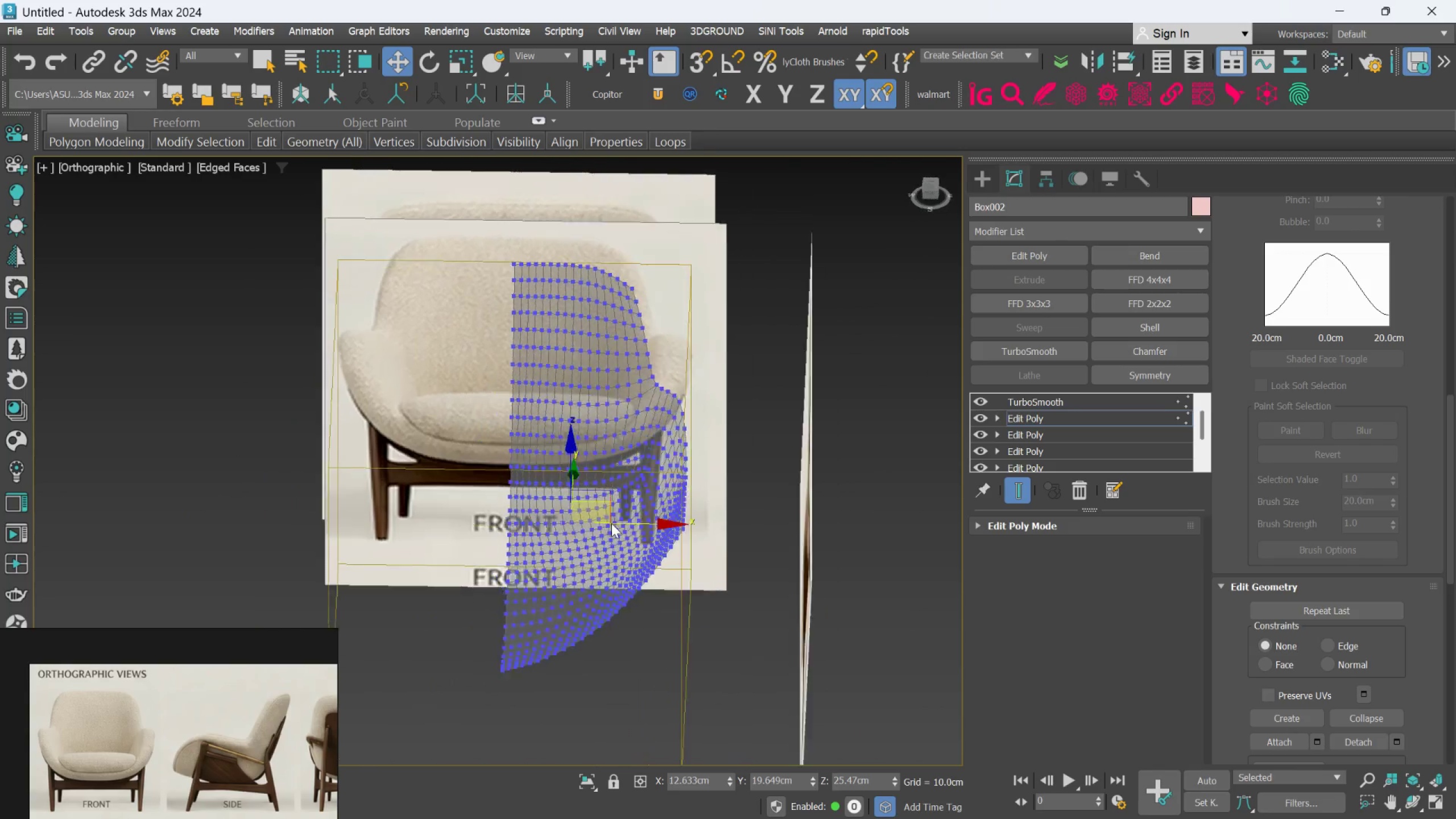 
hold_key(key=AltLeft, duration=1.5)
scroll: coordinate [580, 541], scroll_direction: down, amount: 1.0
 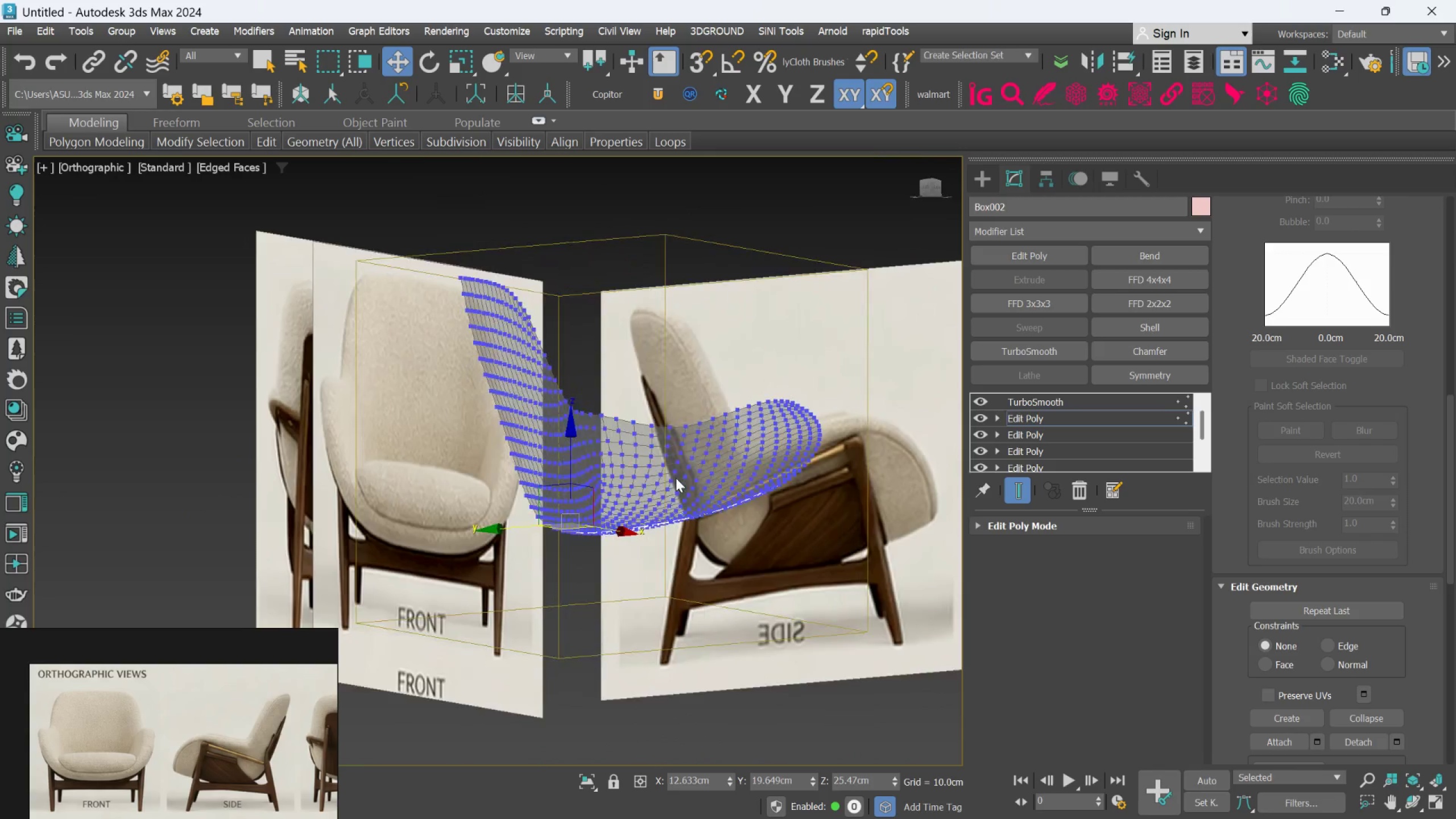 
hold_key(key=AltLeft, duration=1.52)
 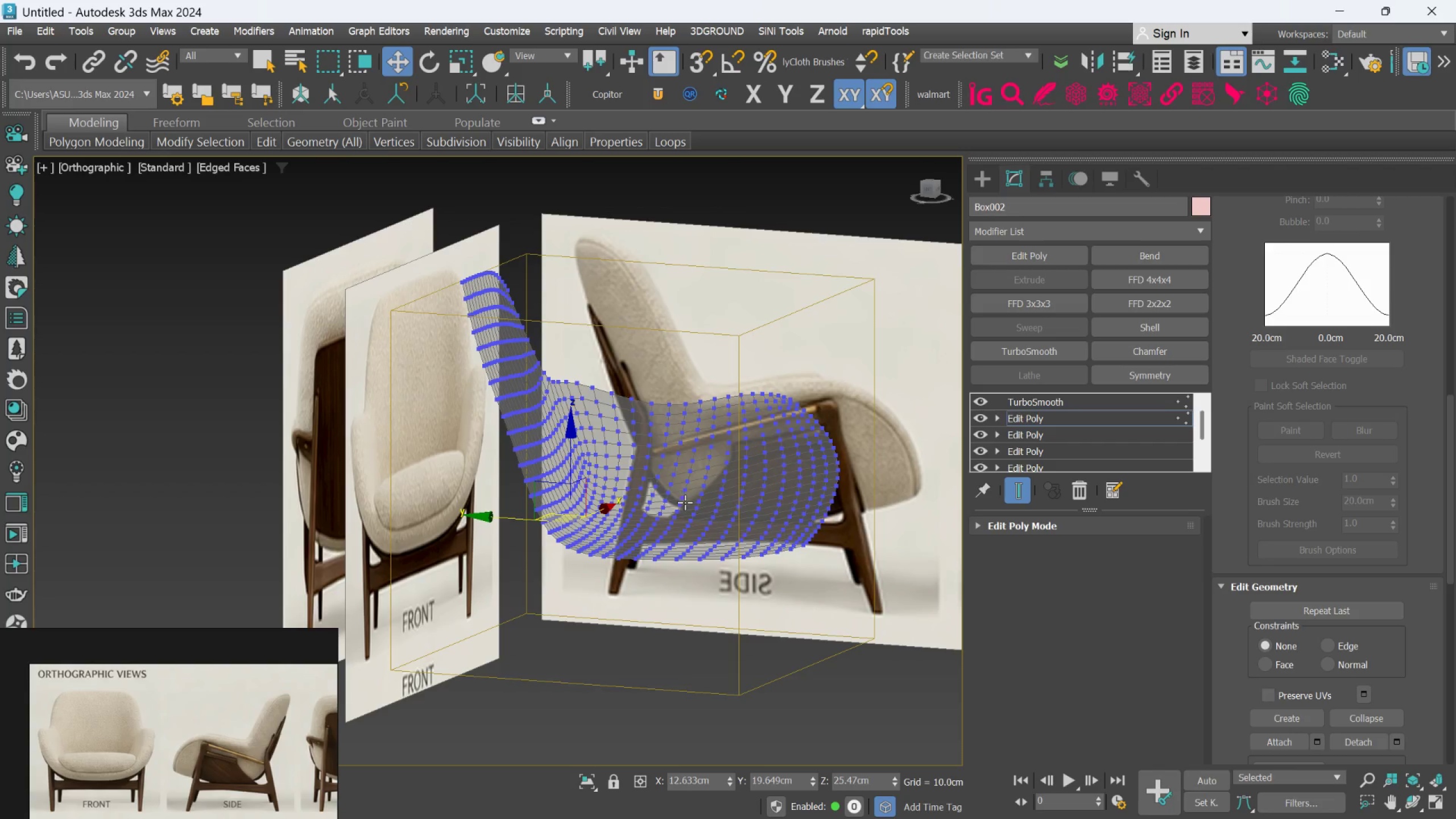 
scroll: coordinate [685, 502], scroll_direction: up, amount: 1.0
 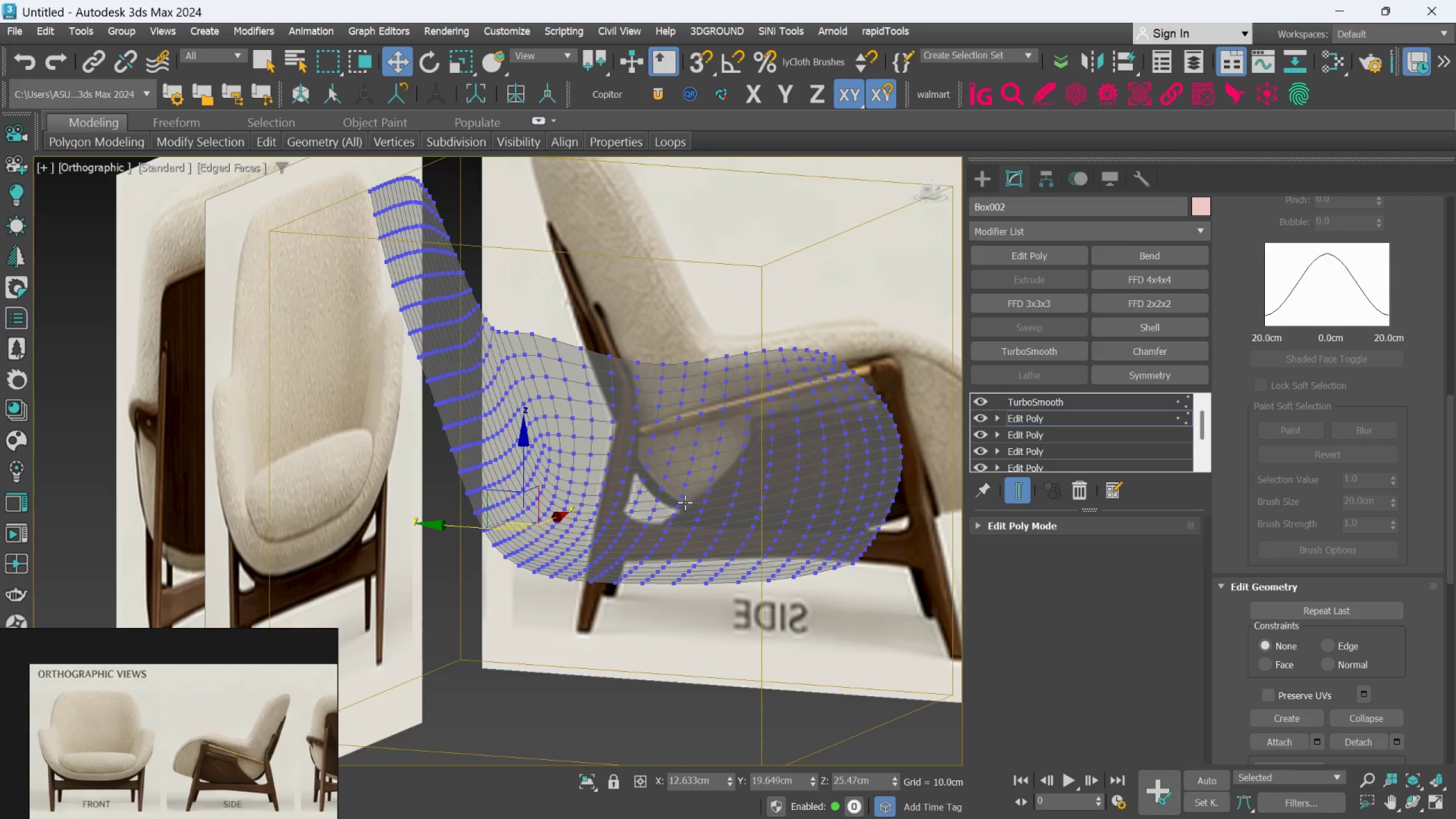 
hold_key(key=AltLeft, duration=1.53)
 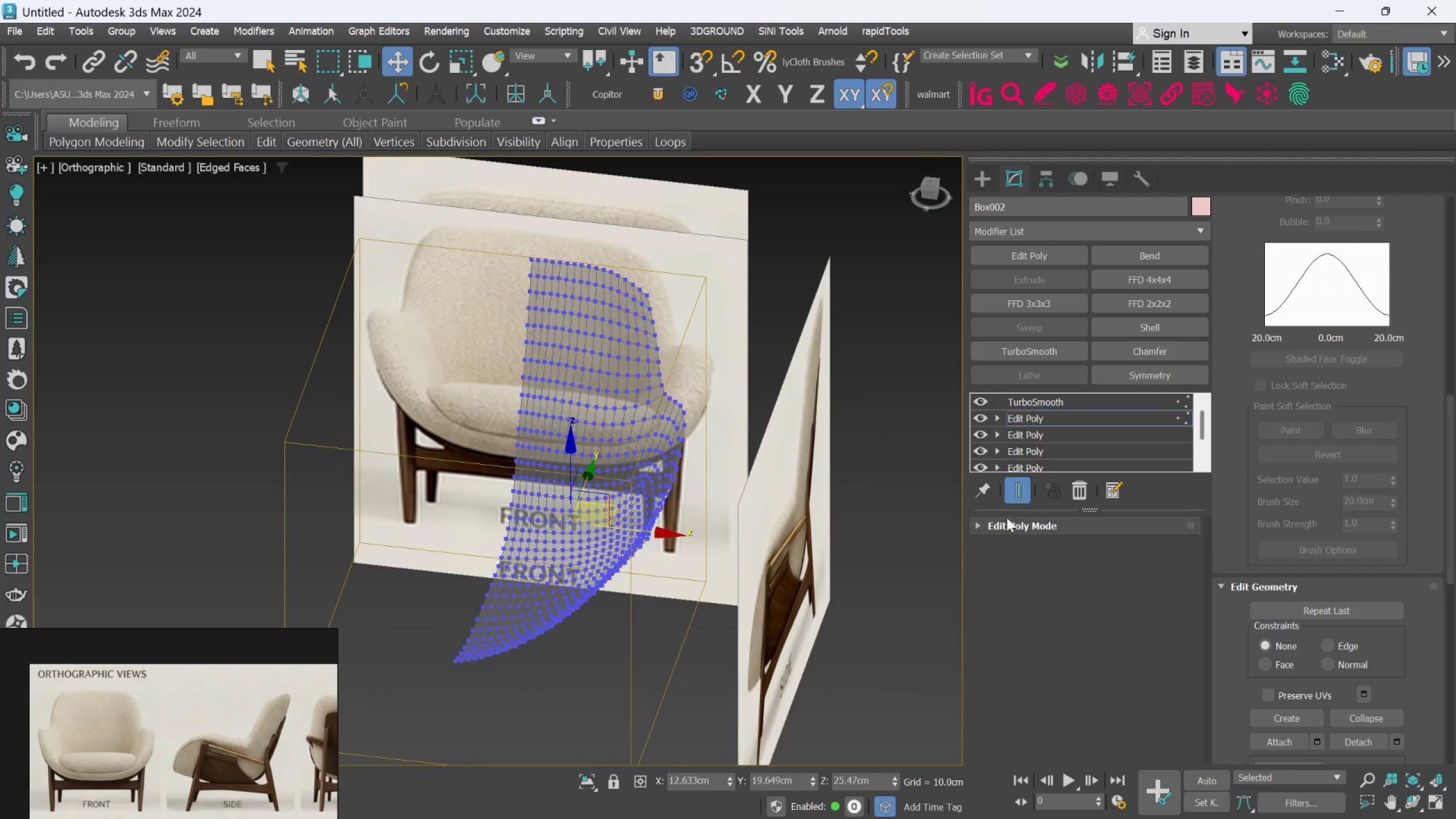 
scroll: coordinate [684, 503], scroll_direction: down, amount: 1.0
 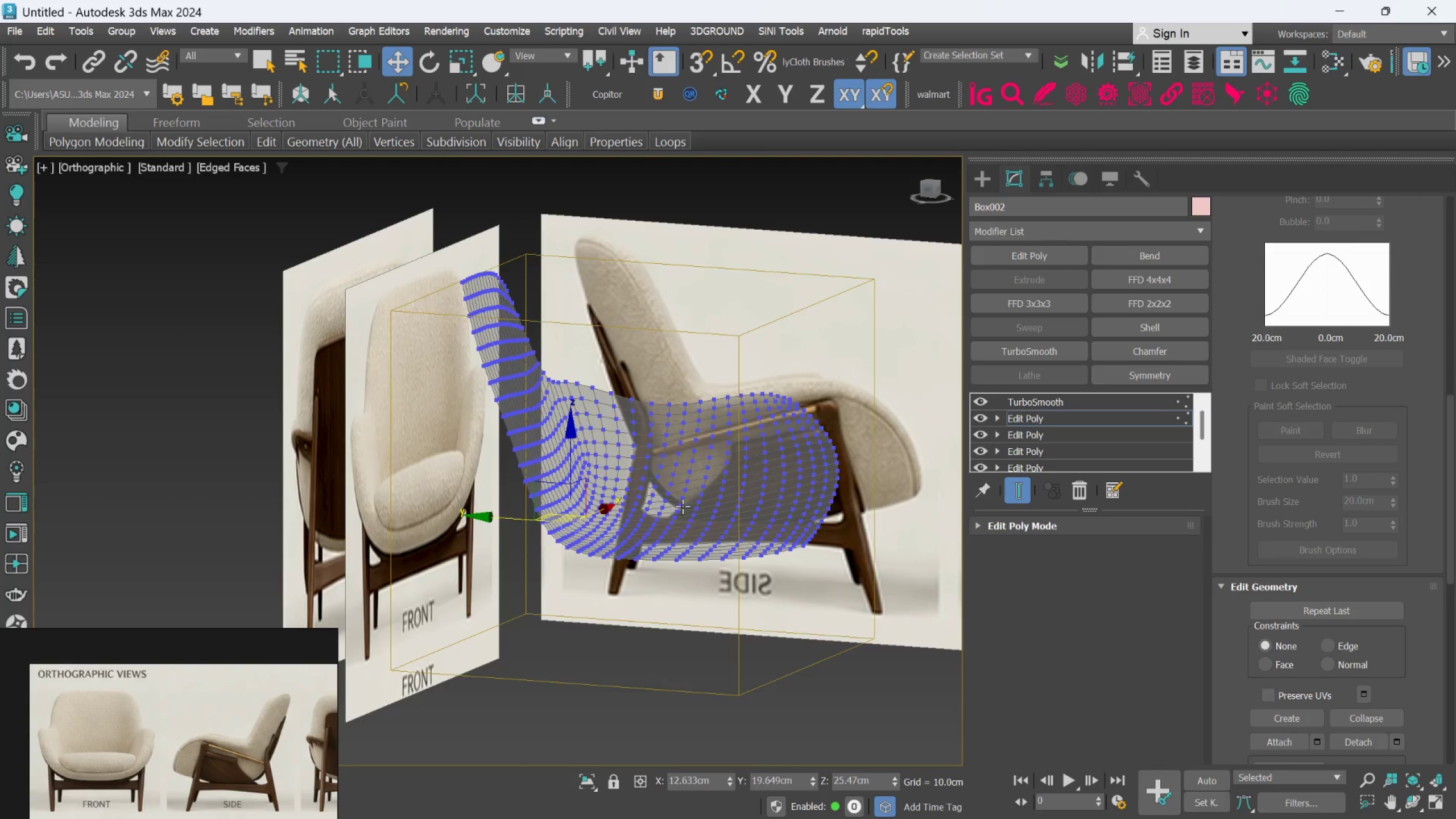 
hold_key(key=AltLeft, duration=0.41)
 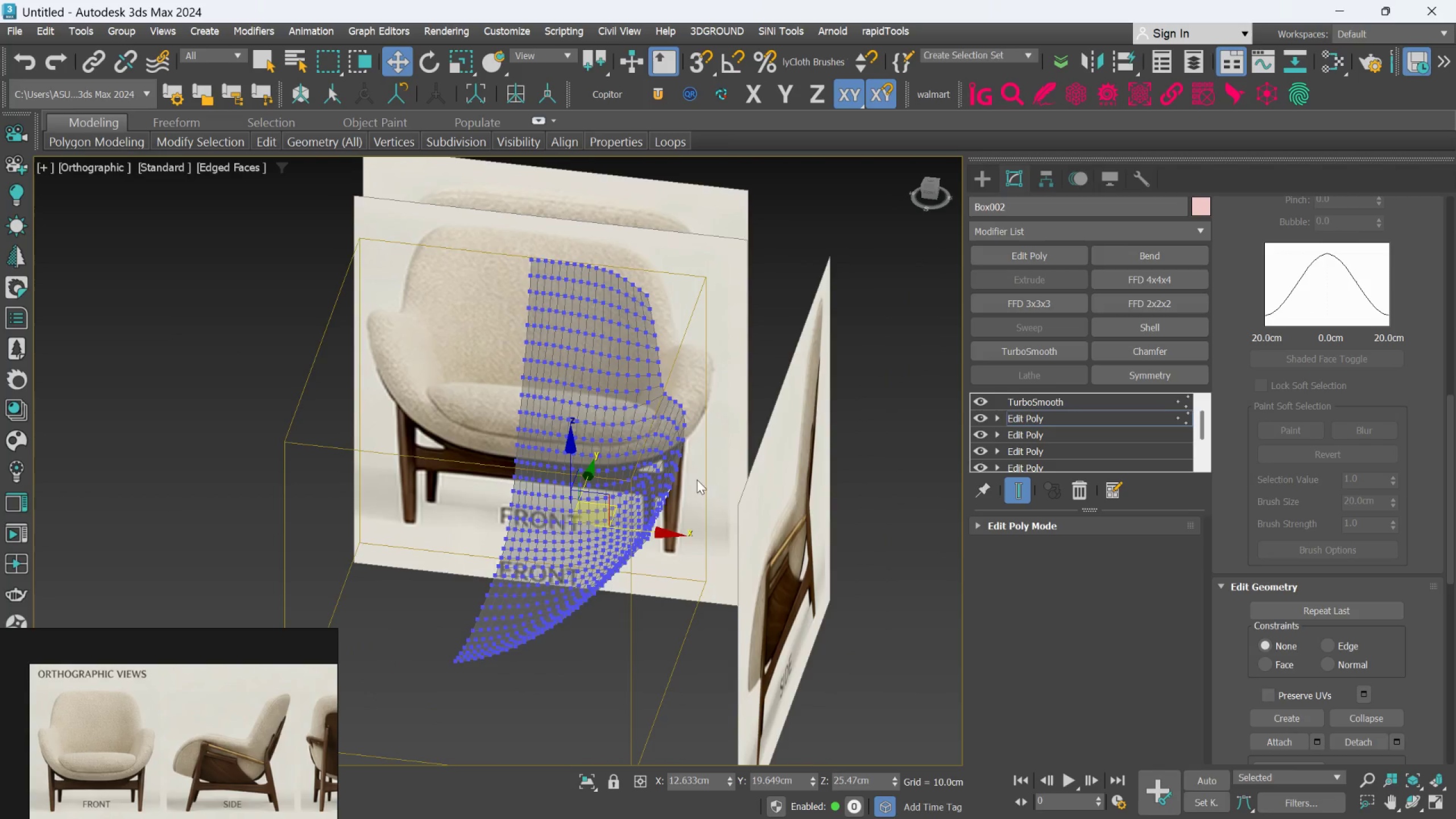 
hold_key(key=AltLeft, duration=0.34)
 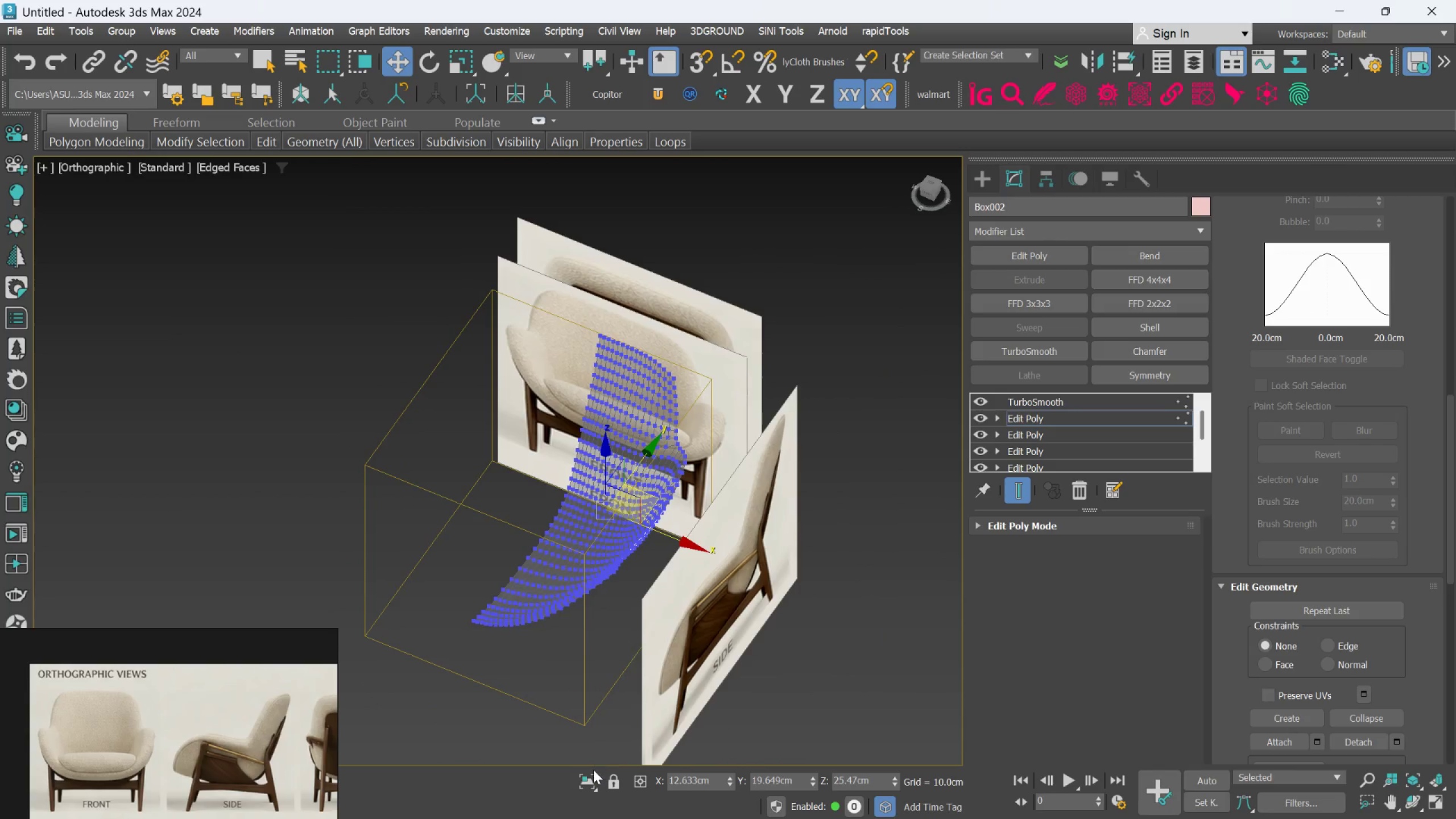 
scroll: coordinate [689, 479], scroll_direction: down, amount: 1.0
 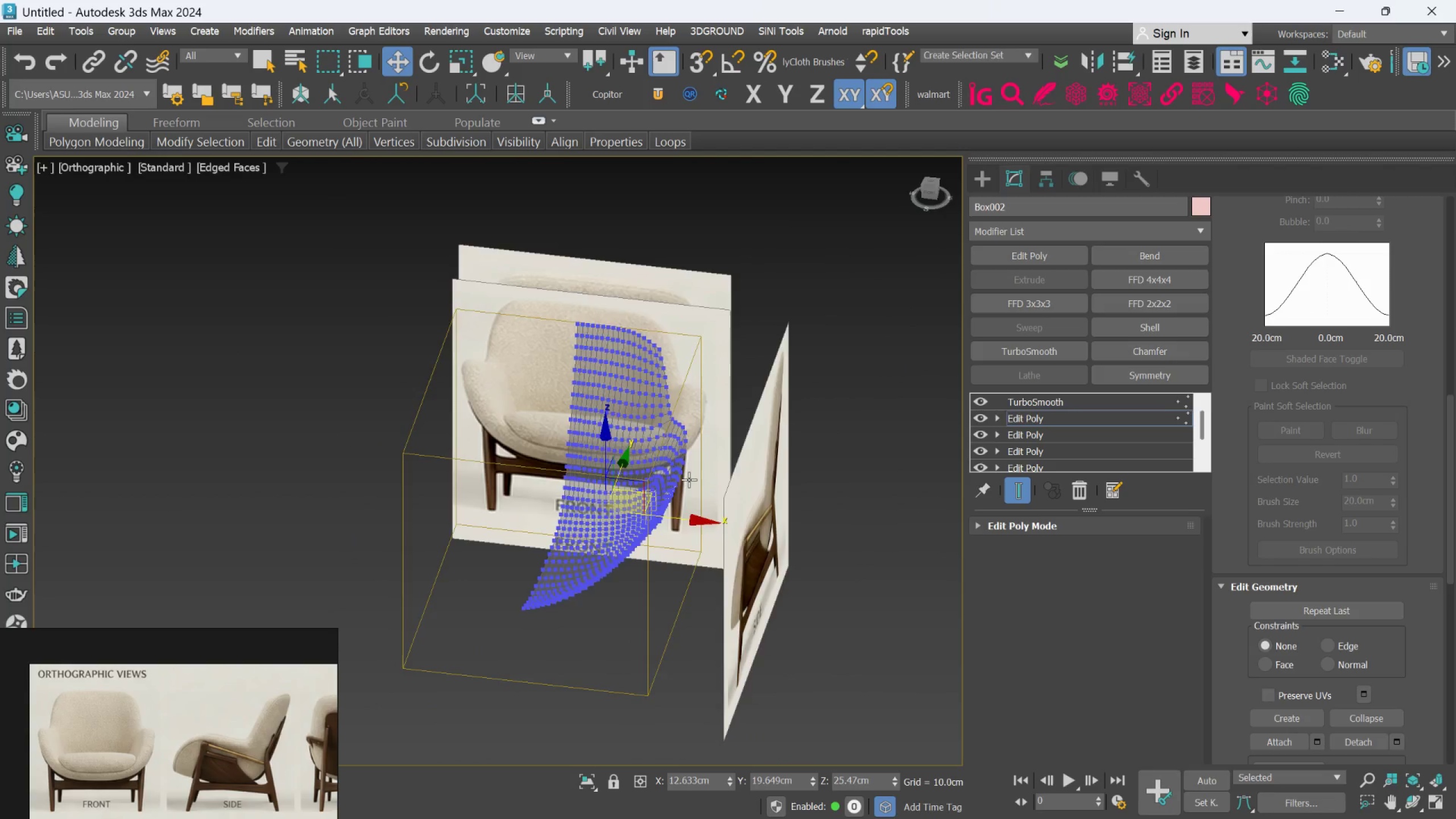 
left_click([582, 786])
 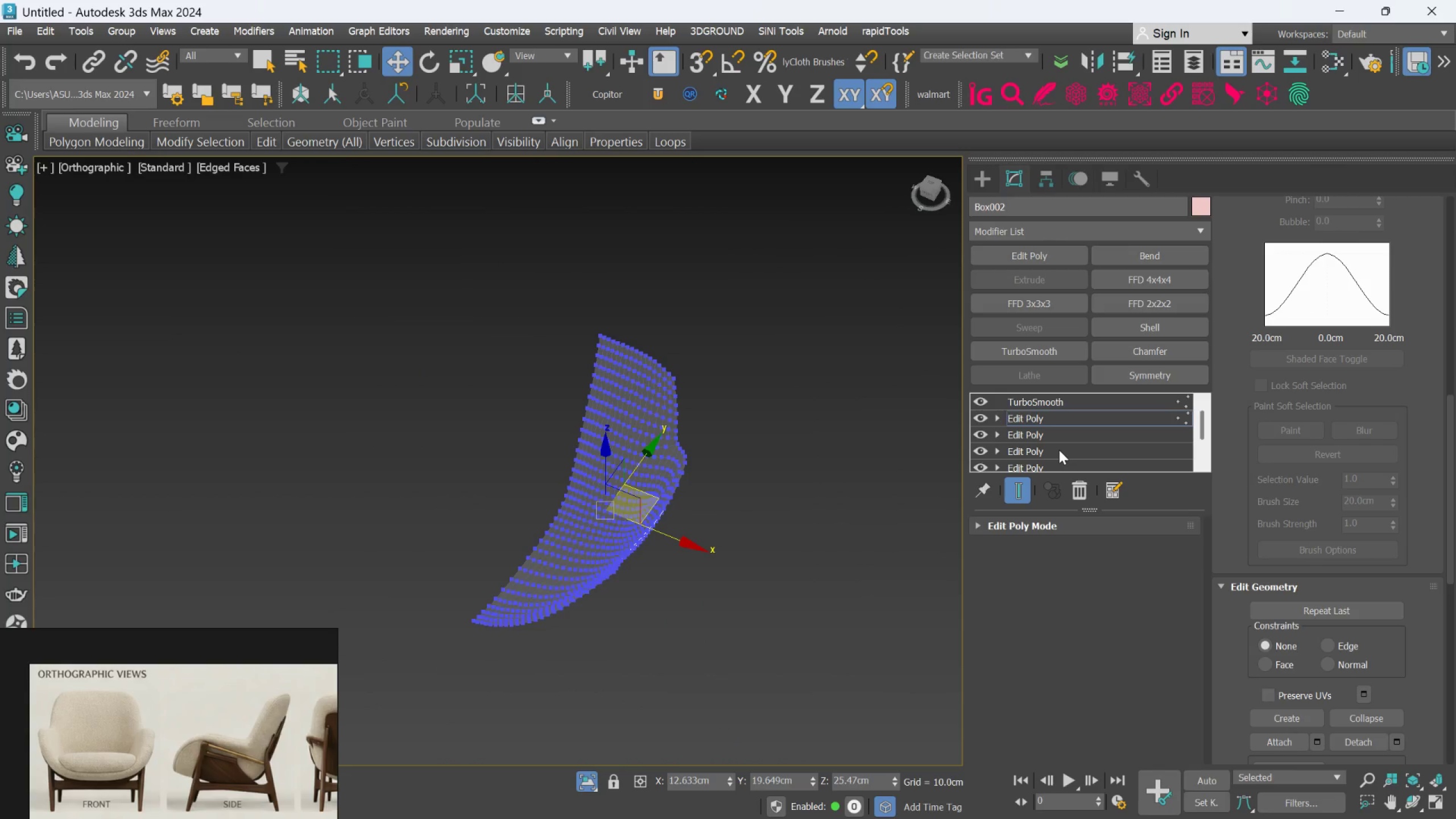 
key(1)
 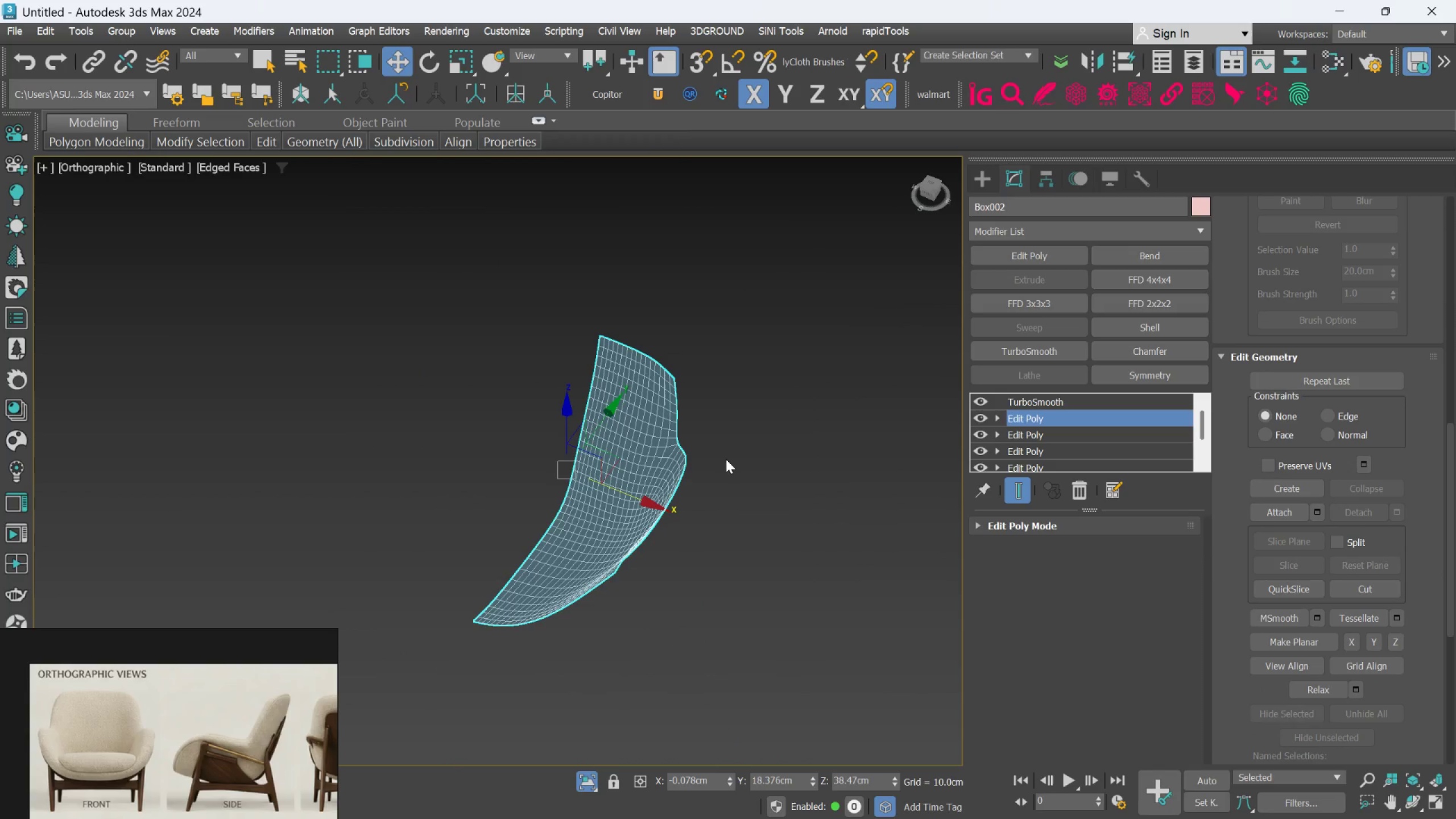 
hold_key(key=AltLeft, duration=0.75)
 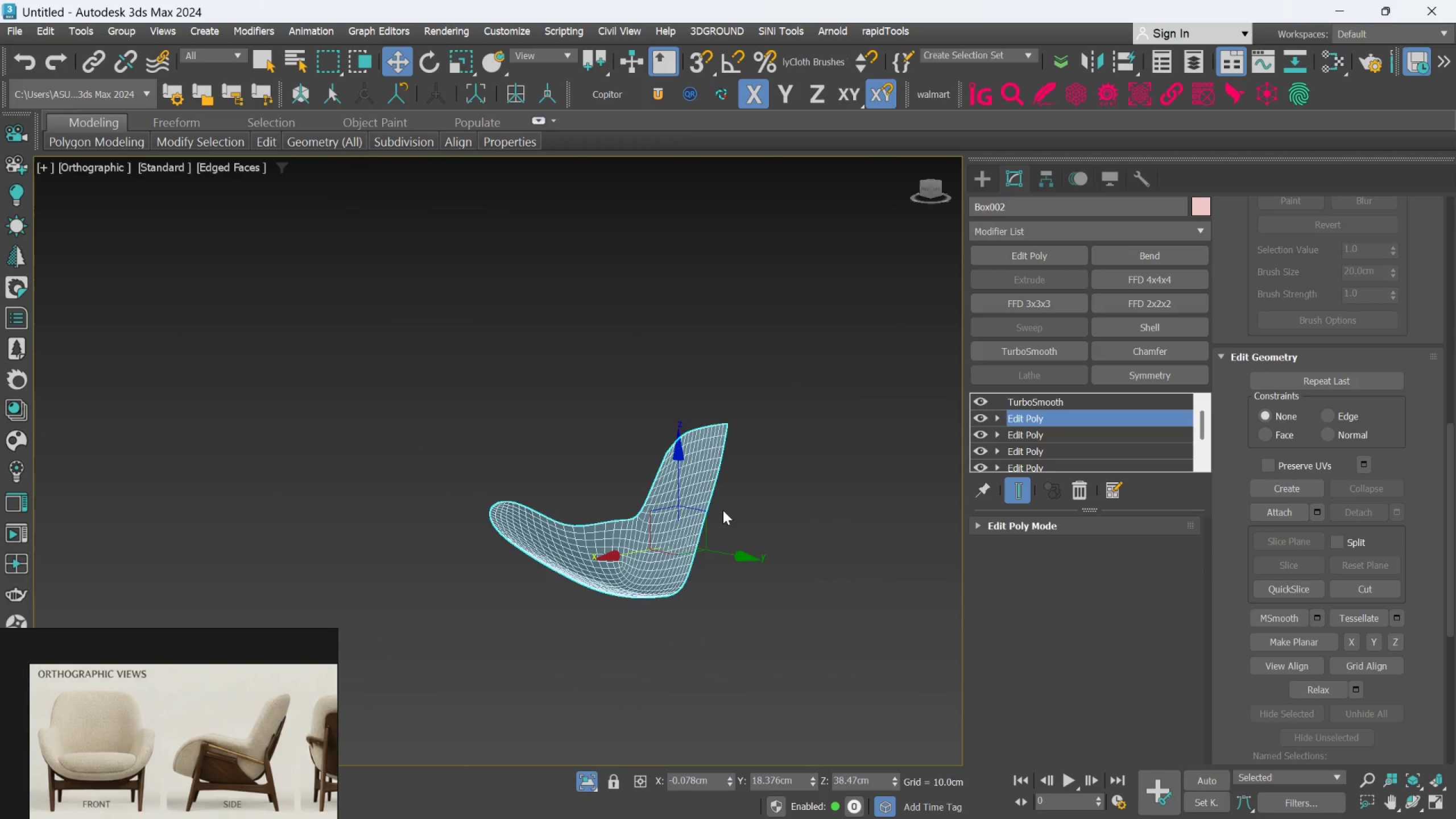 
hold_key(key=AltLeft, duration=1.02)
 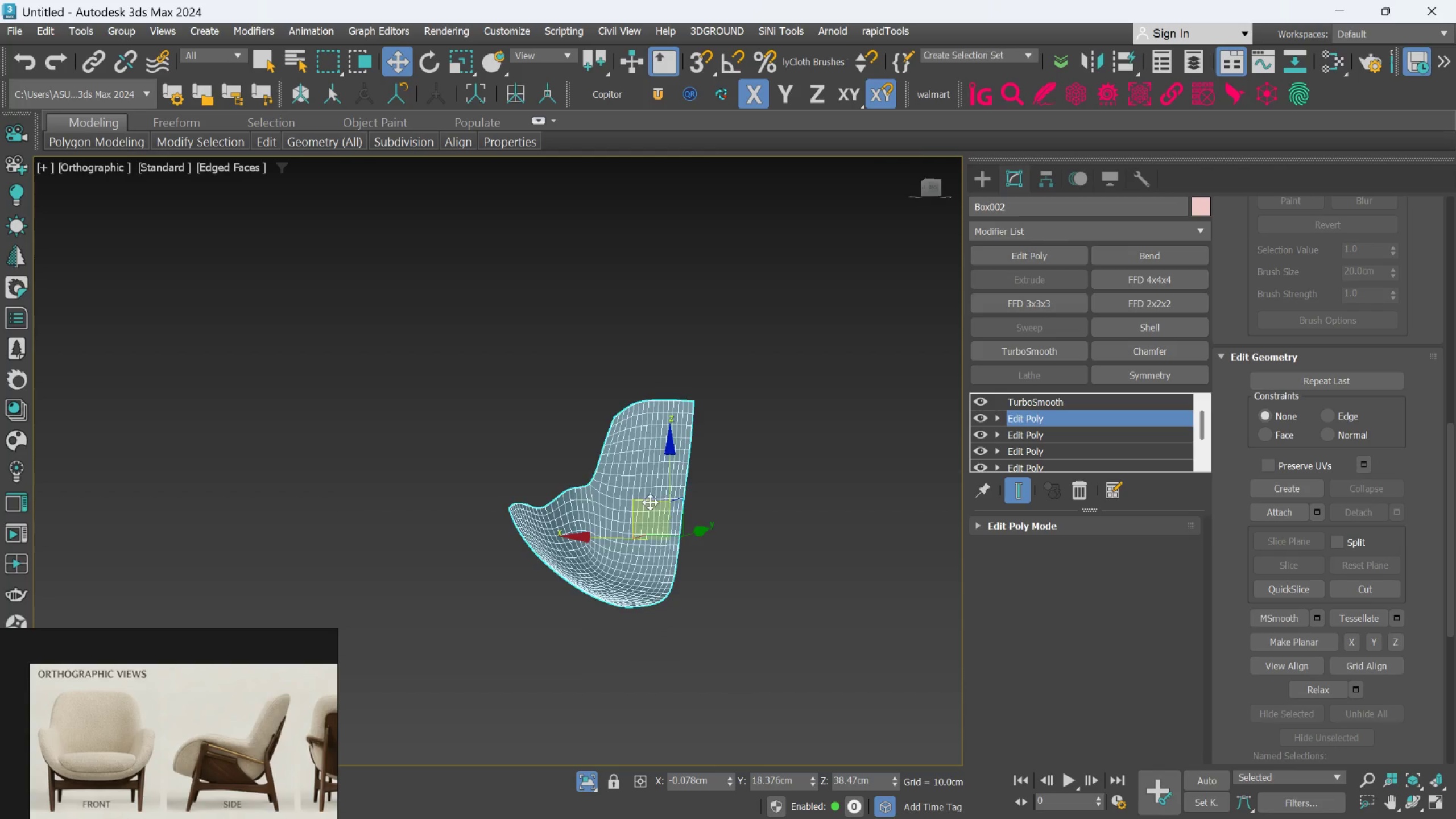 
hold_key(key=AltLeft, duration=0.94)
 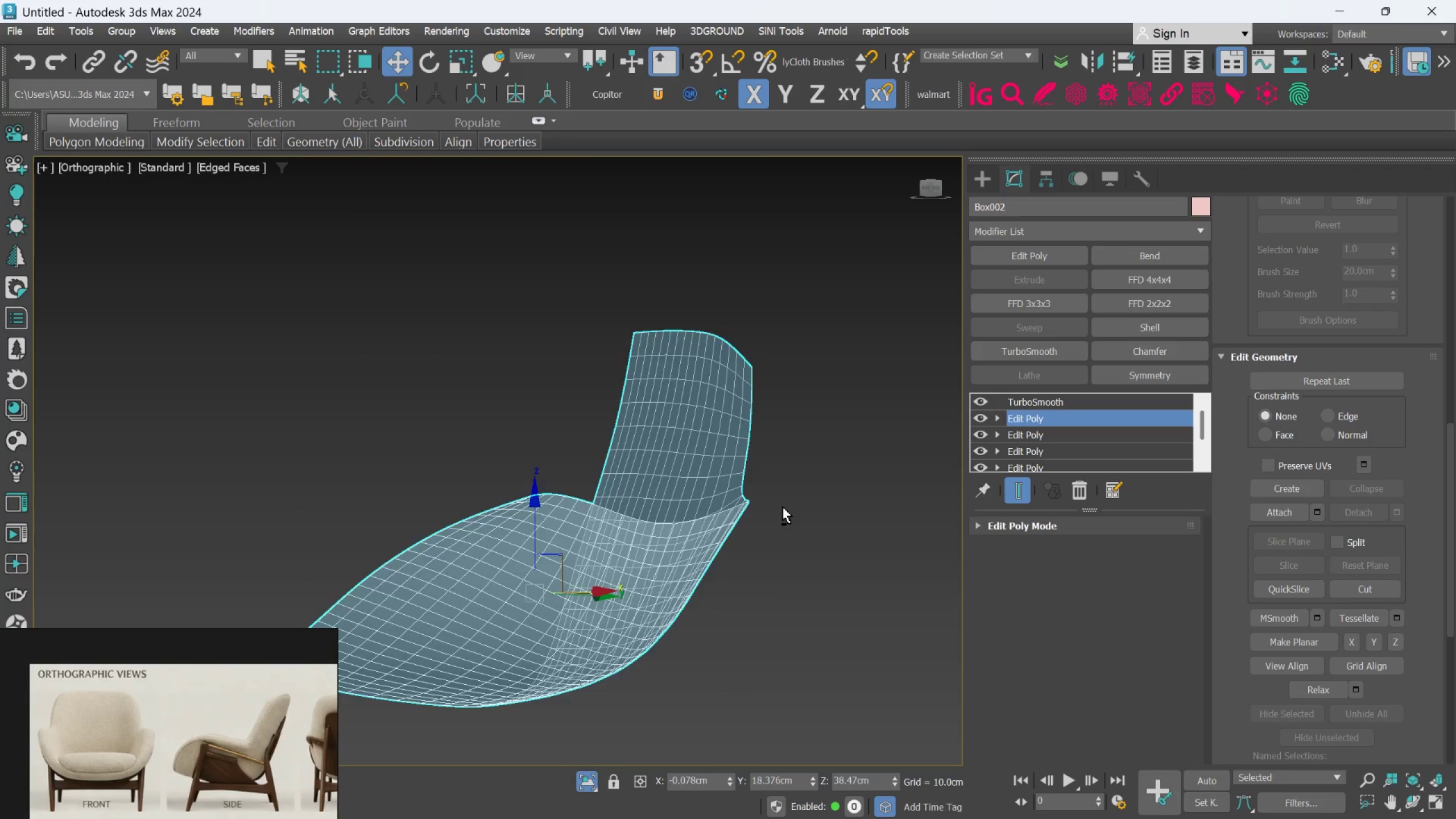 
scroll: coordinate [650, 502], scroll_direction: up, amount: 2.0
 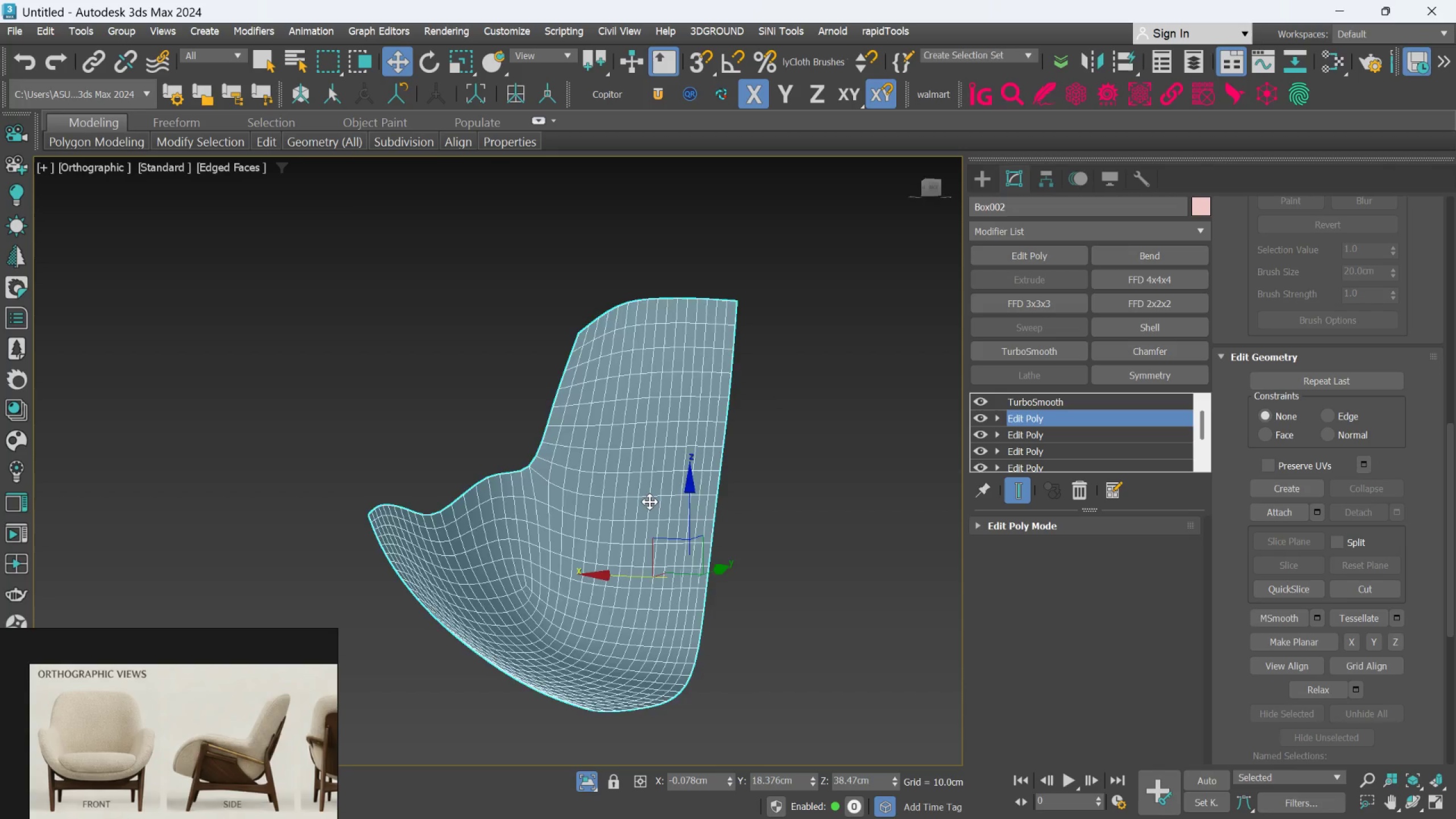 
key(Alt+AltLeft)
 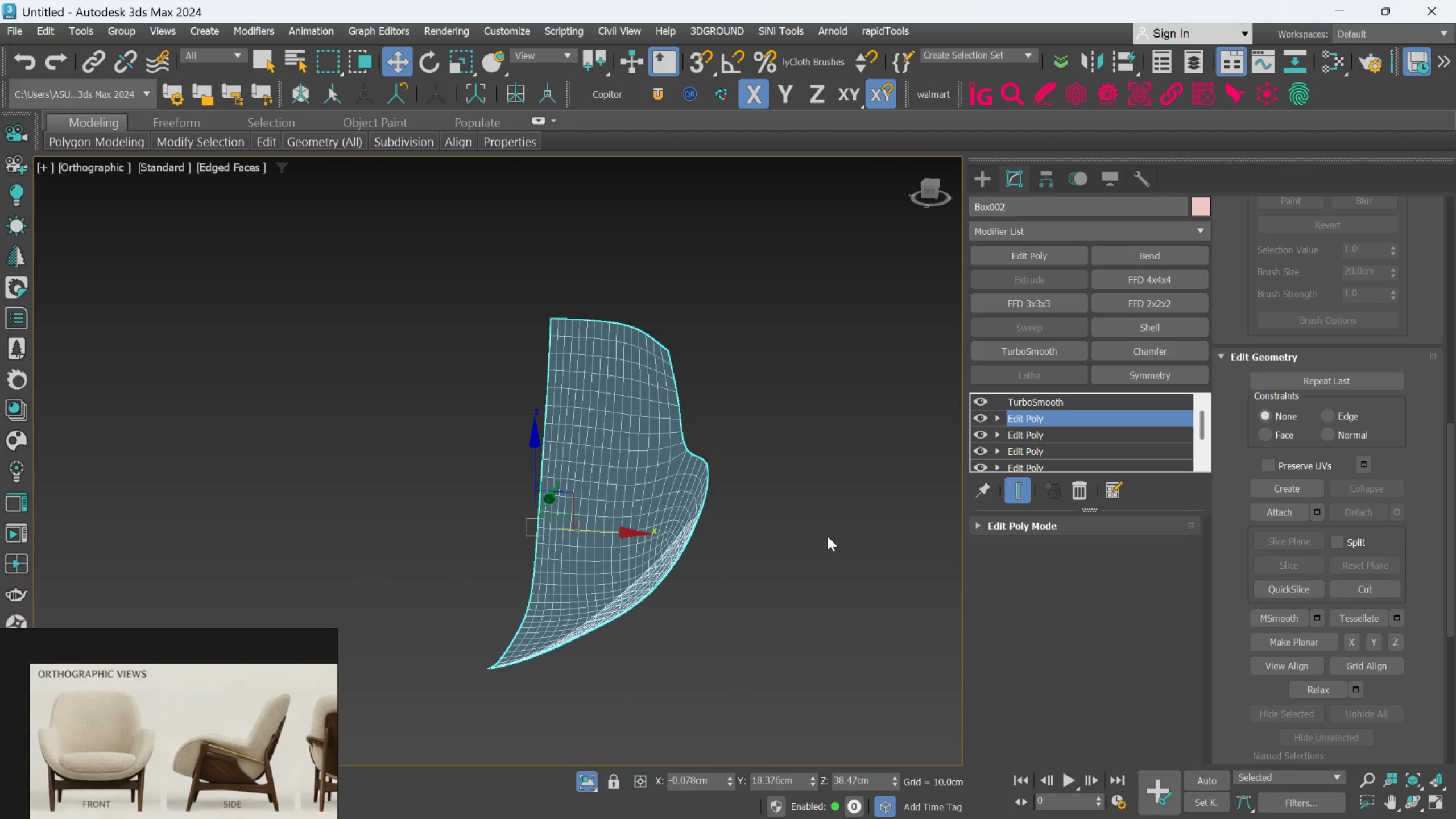 
scroll: coordinate [783, 507], scroll_direction: down, amount: 1.0
 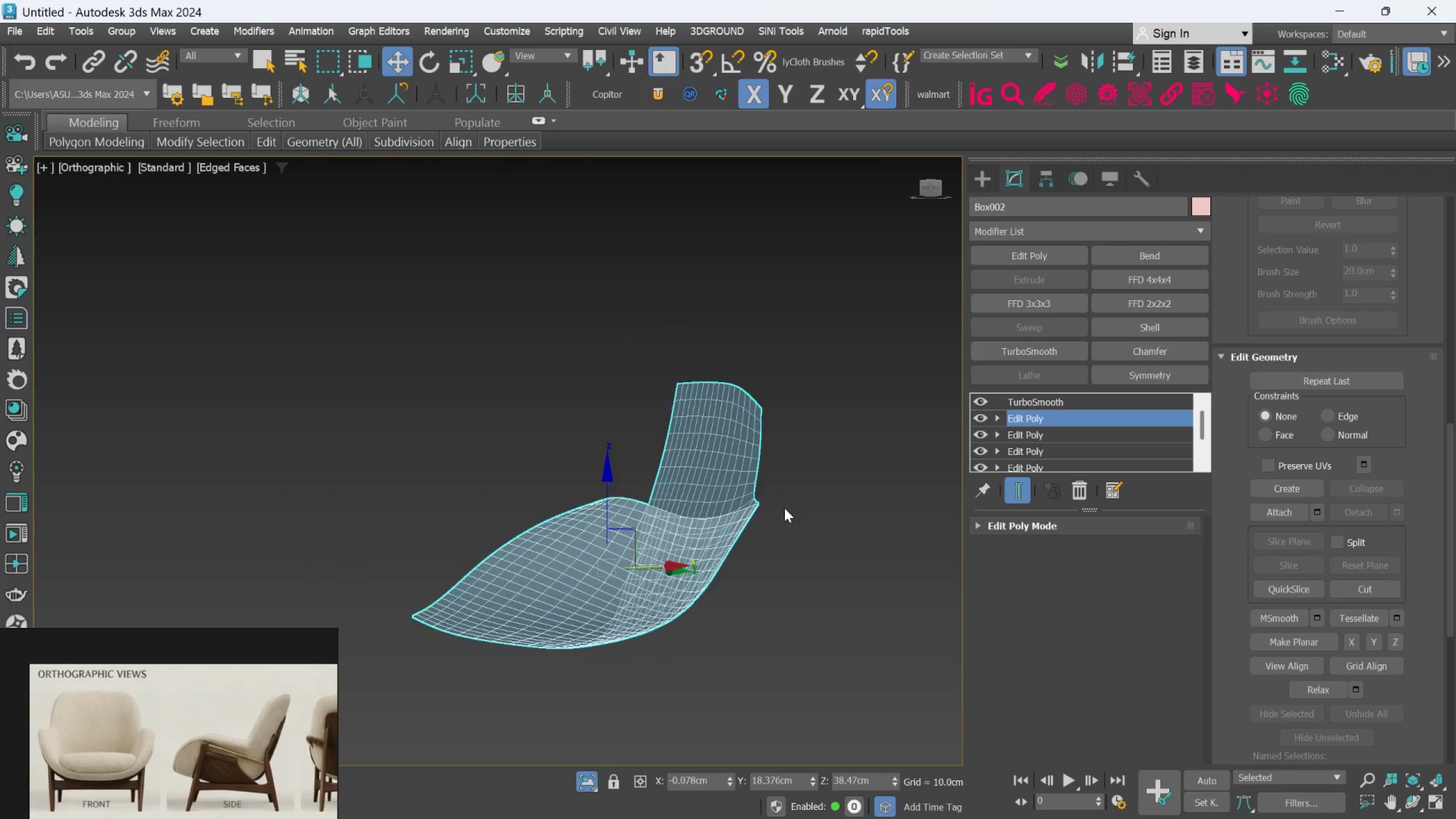 
key(F)
 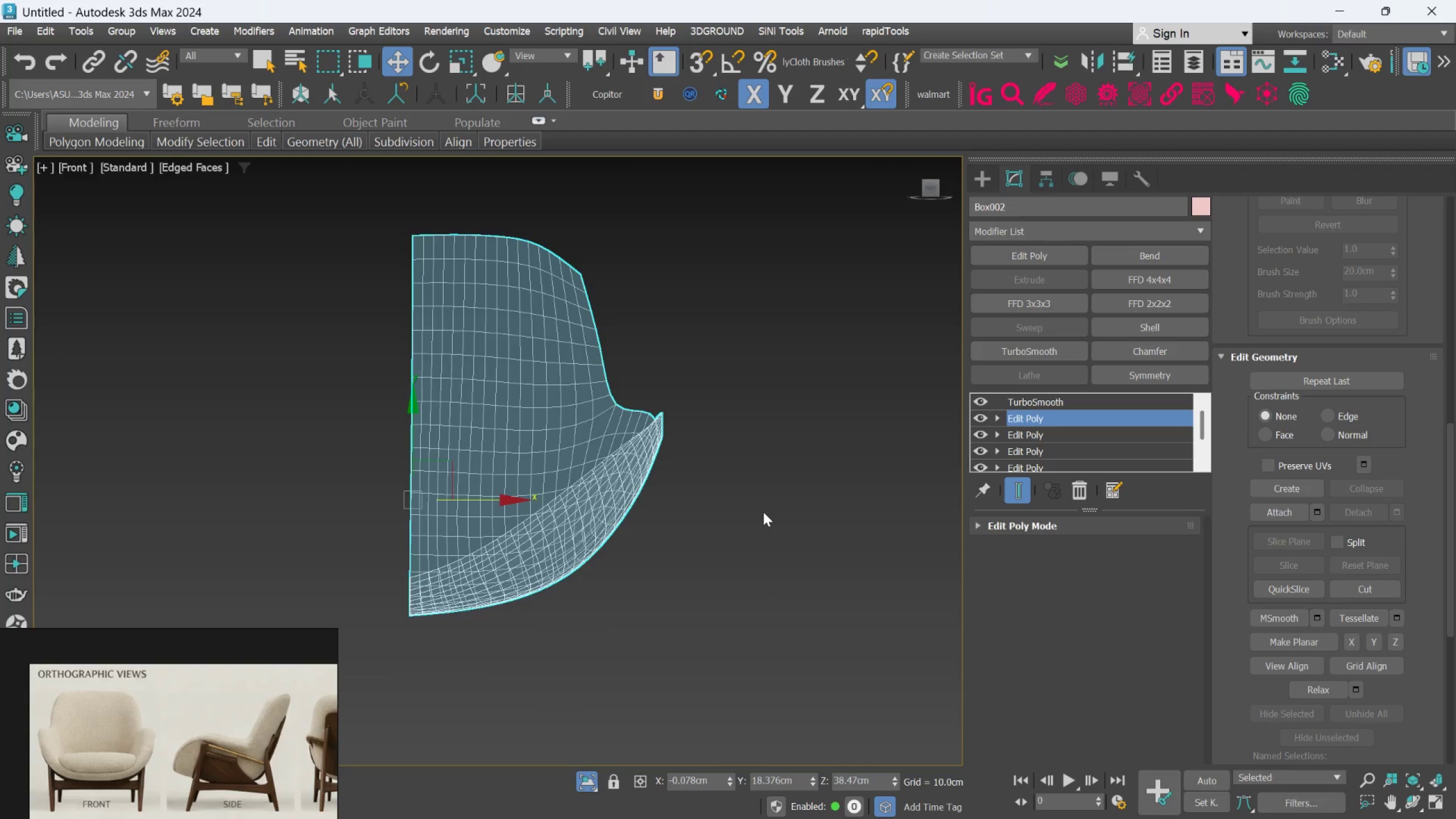 
hold_key(key=AltLeft, duration=1.12)
 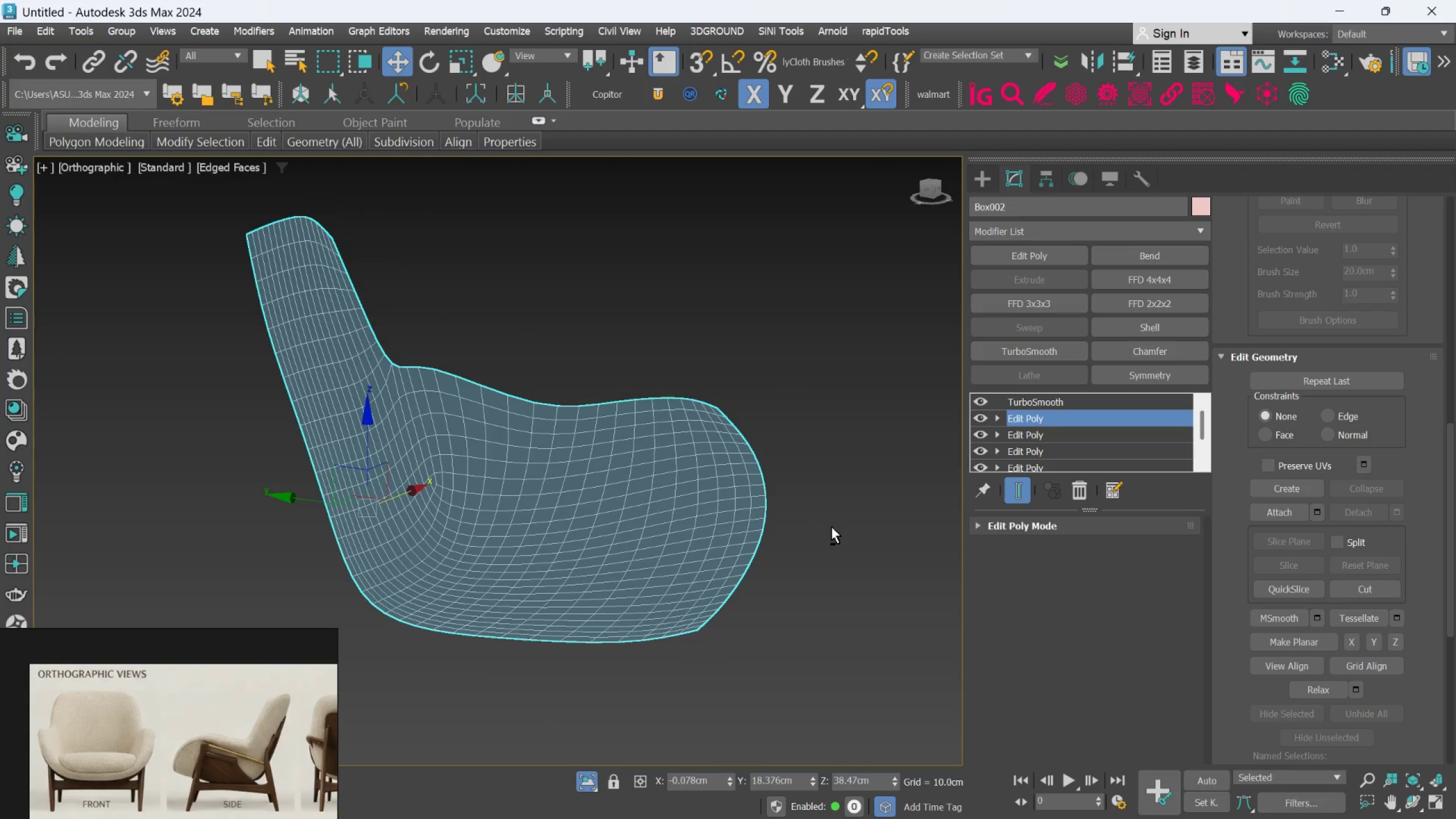 
hold_key(key=AltLeft, duration=0.45)
 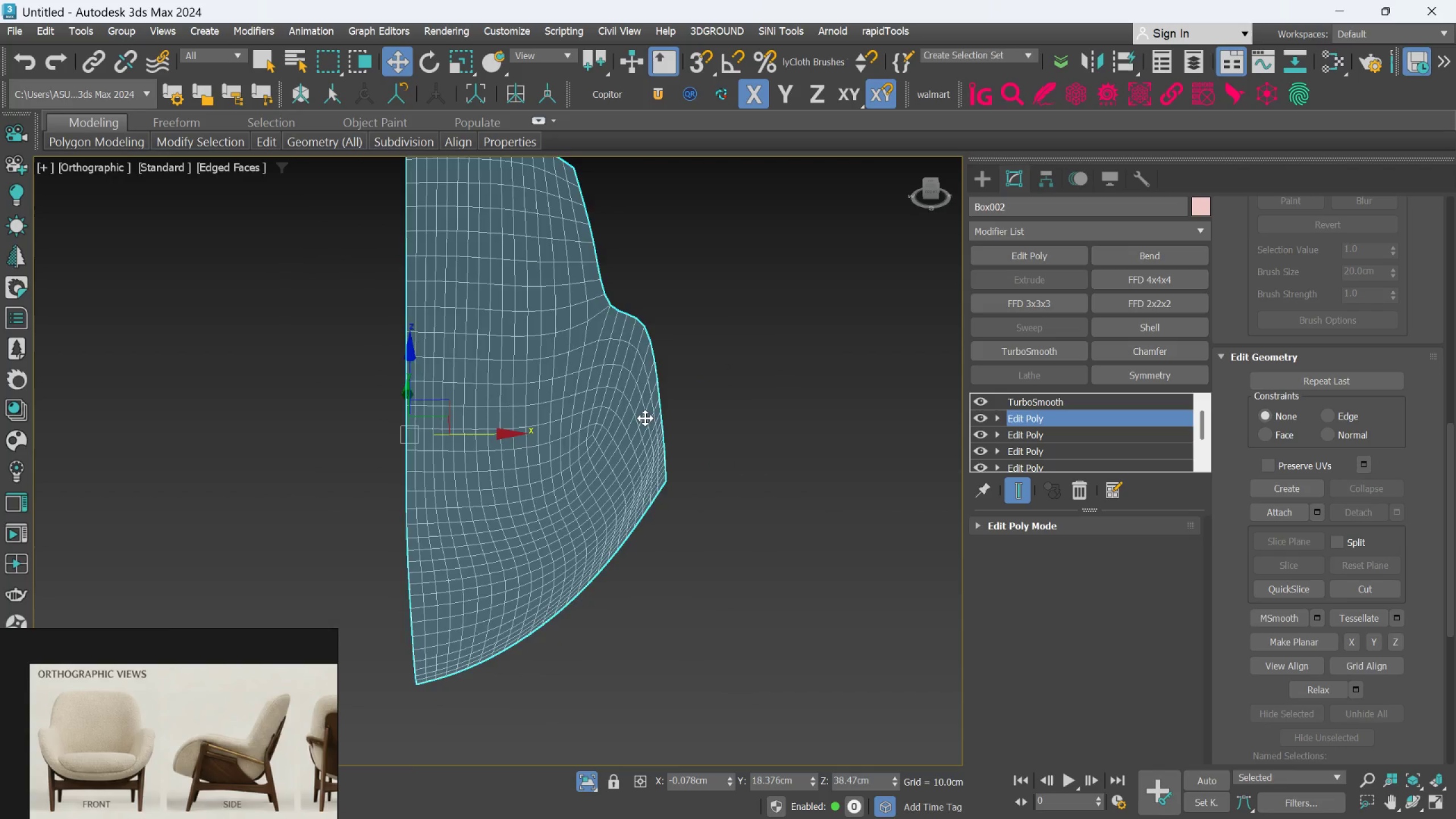 
hold_key(key=AltLeft, duration=0.94)
 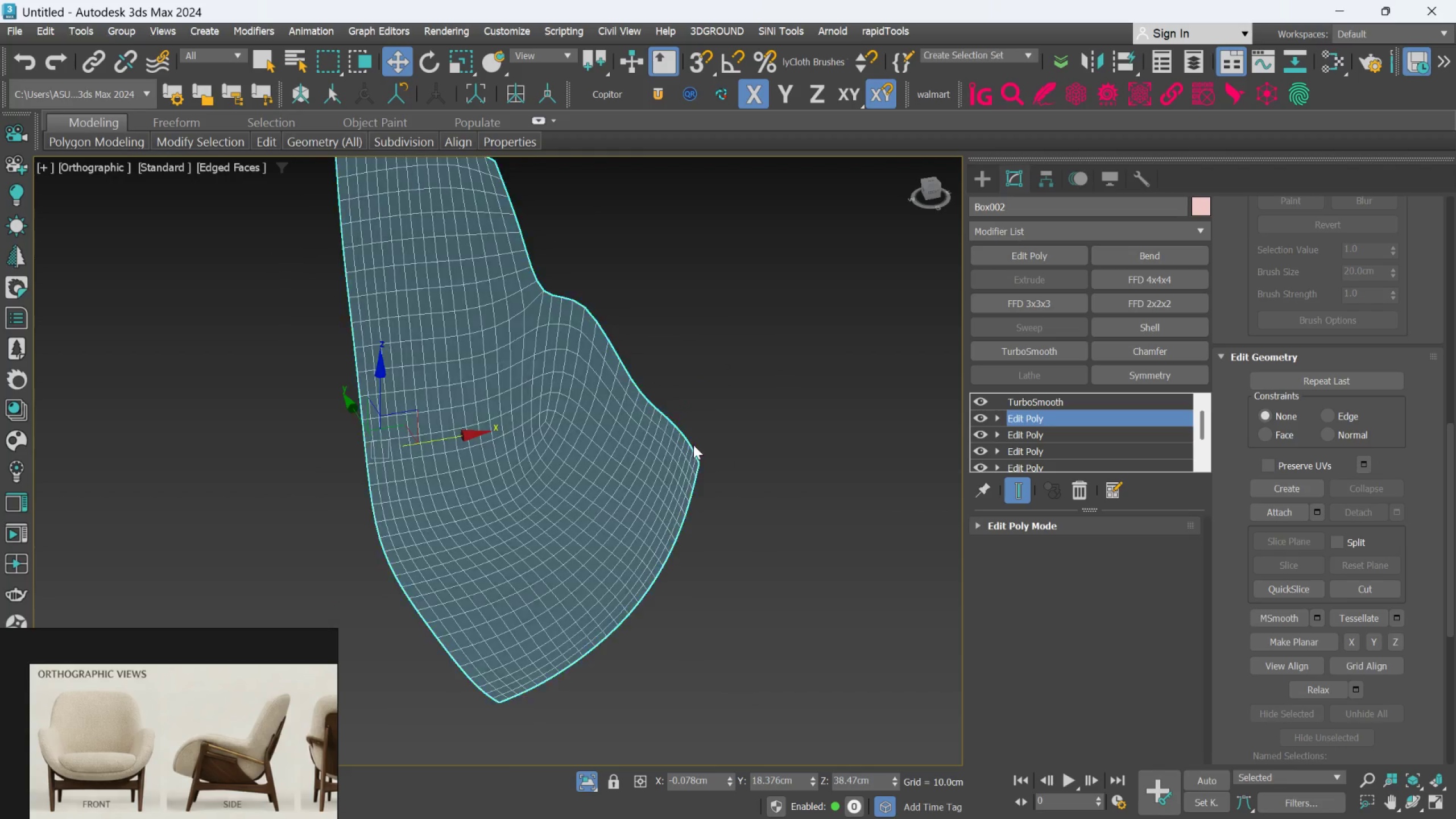 
scroll: coordinate [645, 417], scroll_direction: none, amount: 0.0
 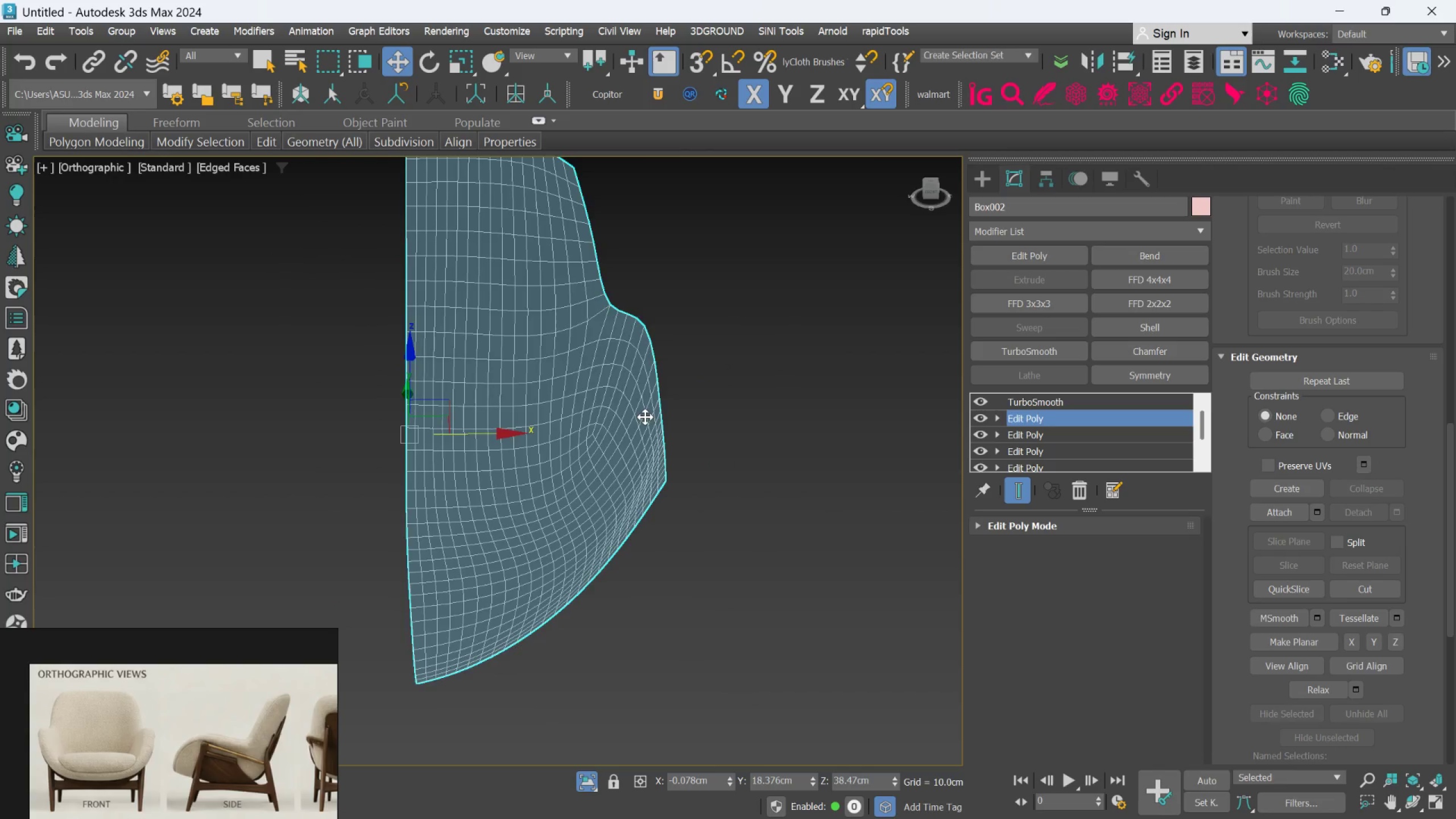 
hold_key(key=AltLeft, duration=0.42)
 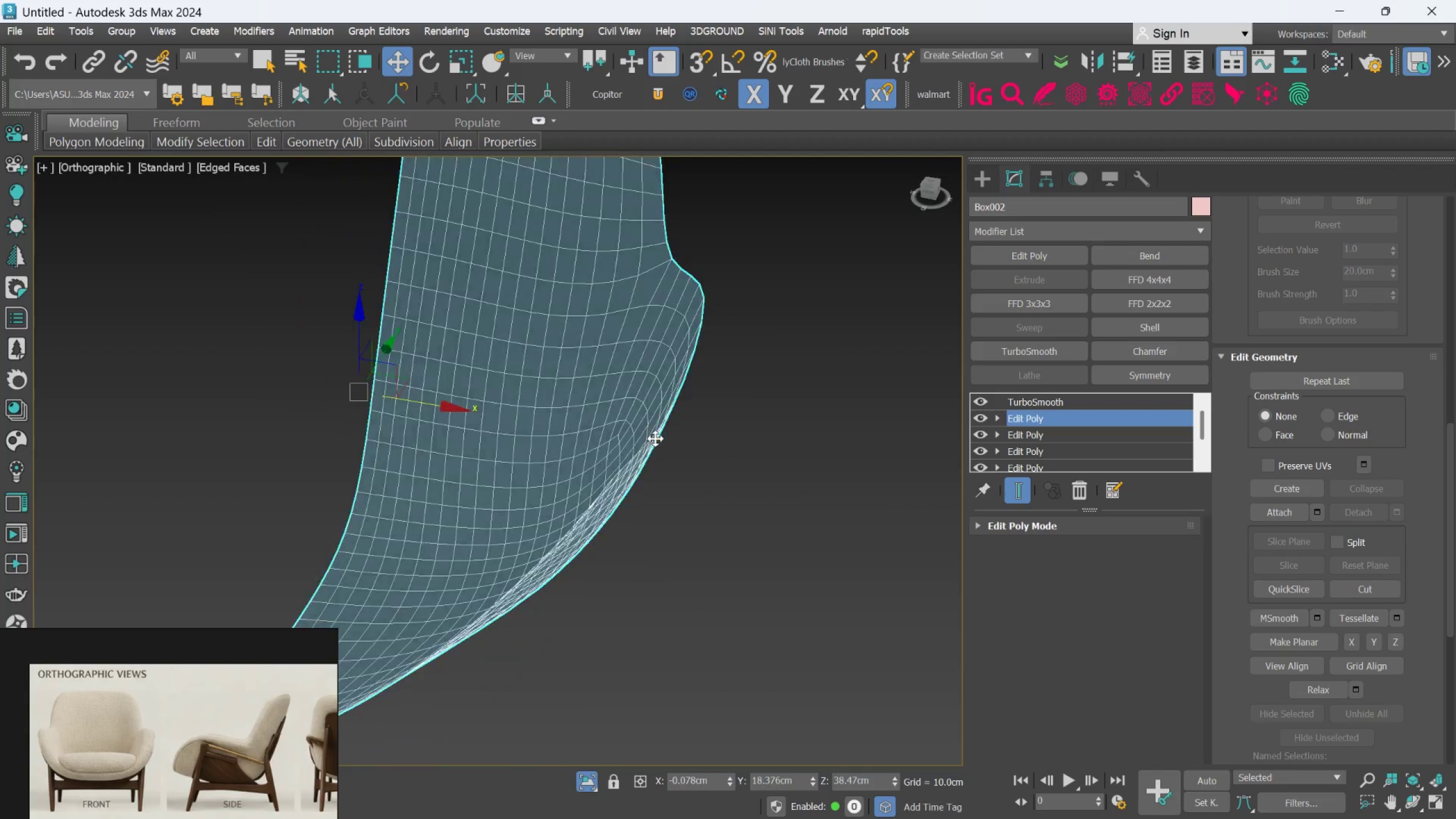 
scroll: coordinate [693, 445], scroll_direction: up, amount: 1.0
 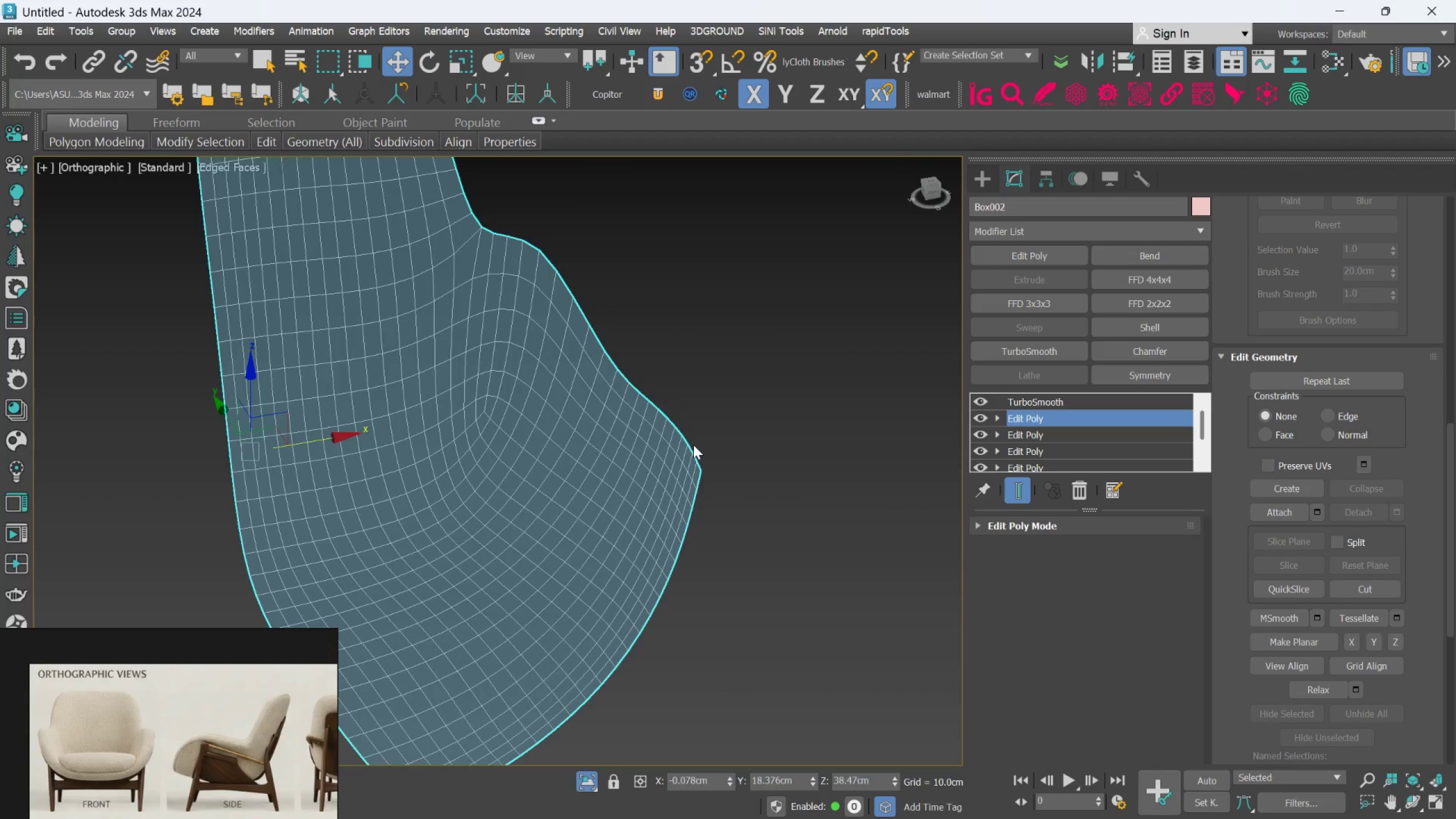 
scroll: coordinate [655, 439], scroll_direction: down, amount: 2.0
 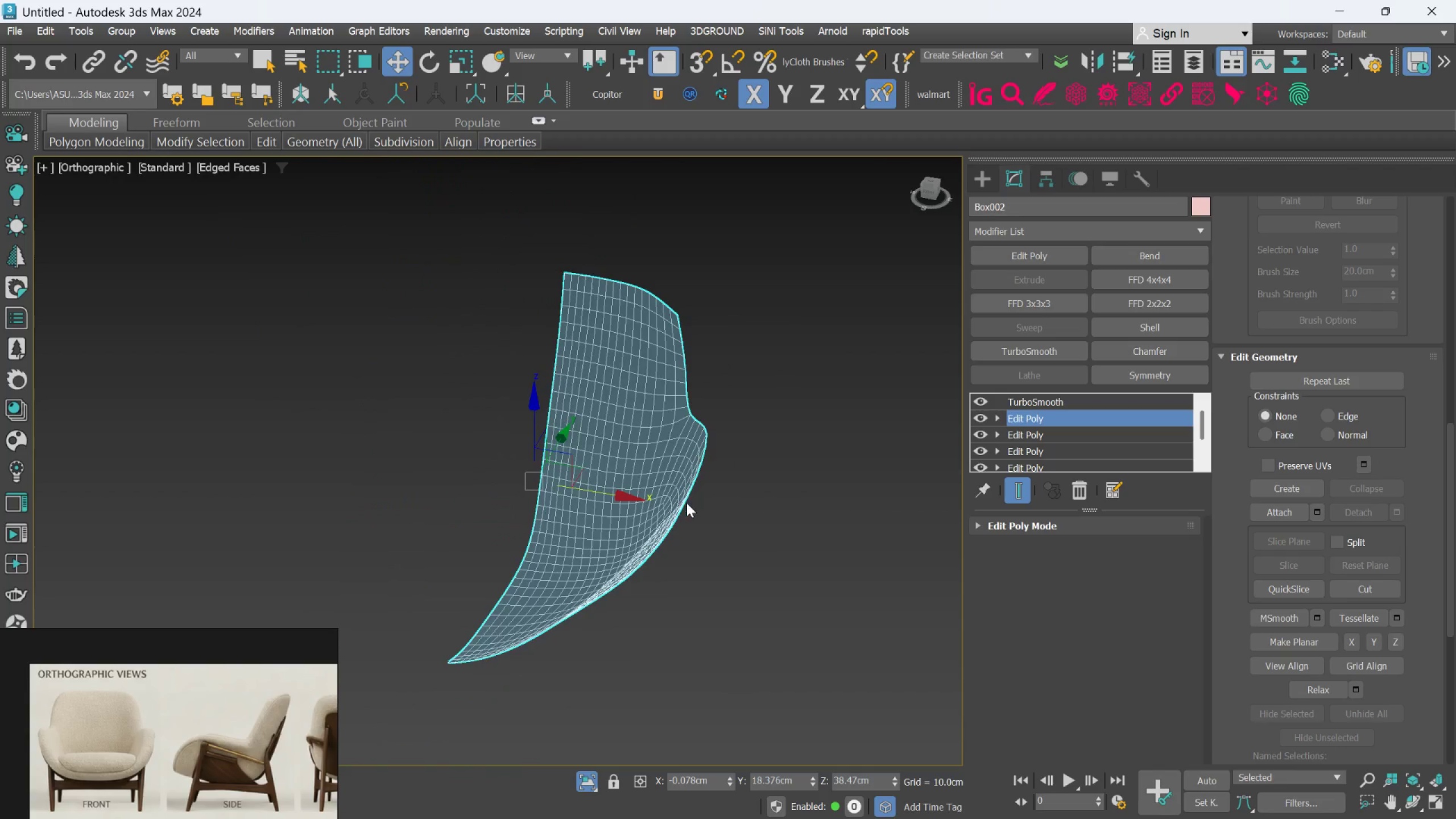 
hold_key(key=AltLeft, duration=0.53)
 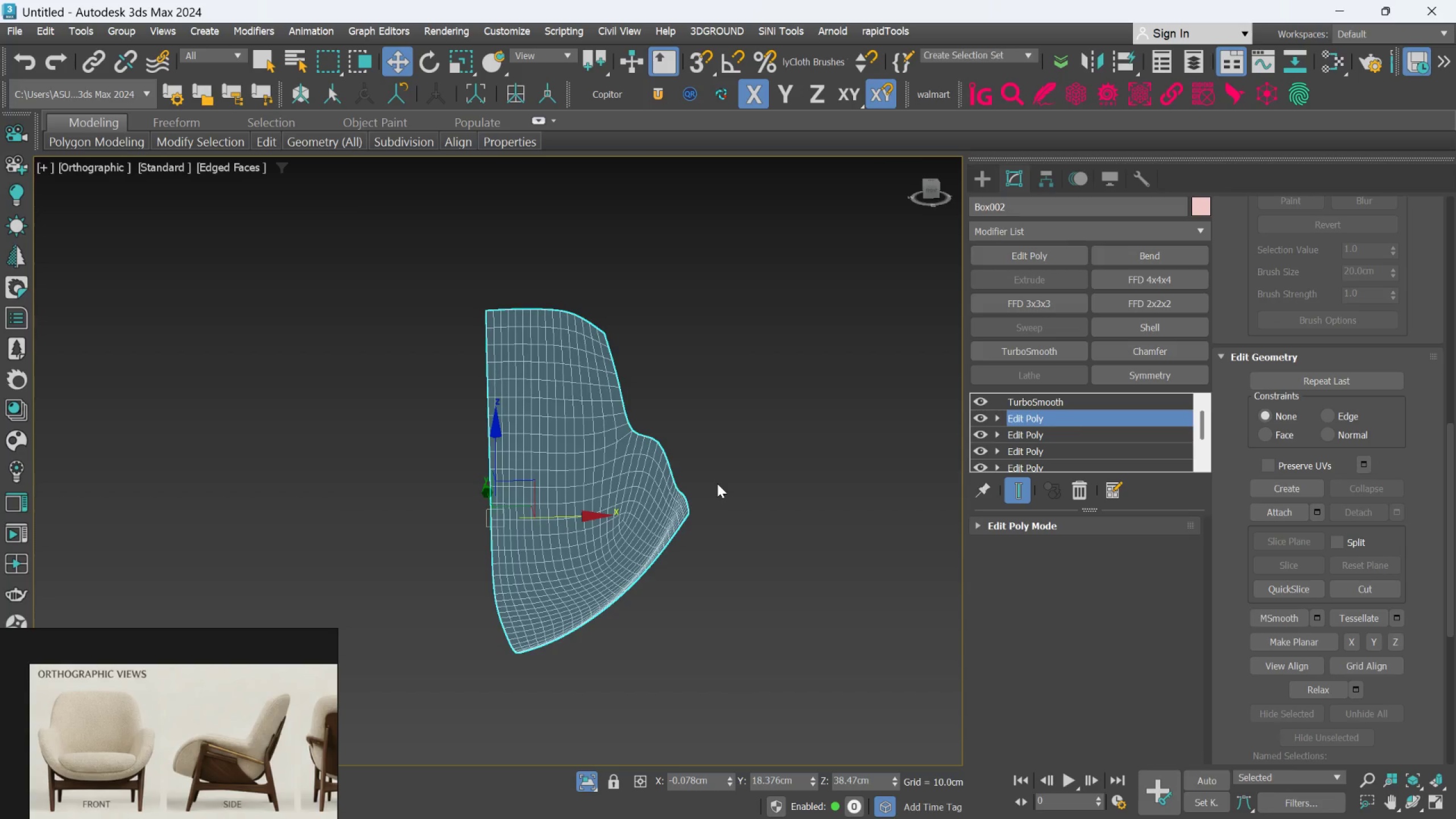 
scroll: coordinate [689, 498], scroll_direction: none, amount: 0.0
 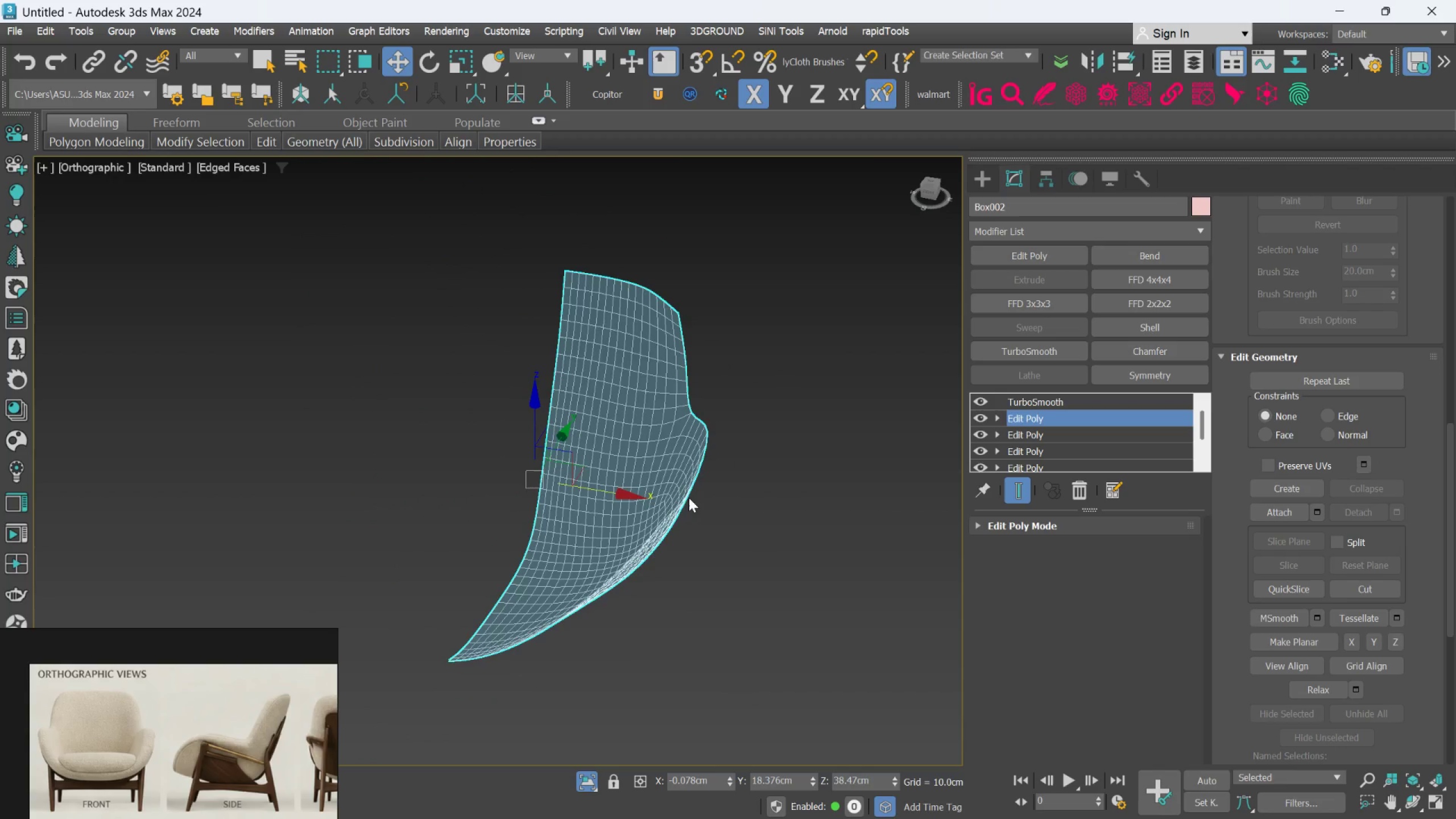 
key(F)
 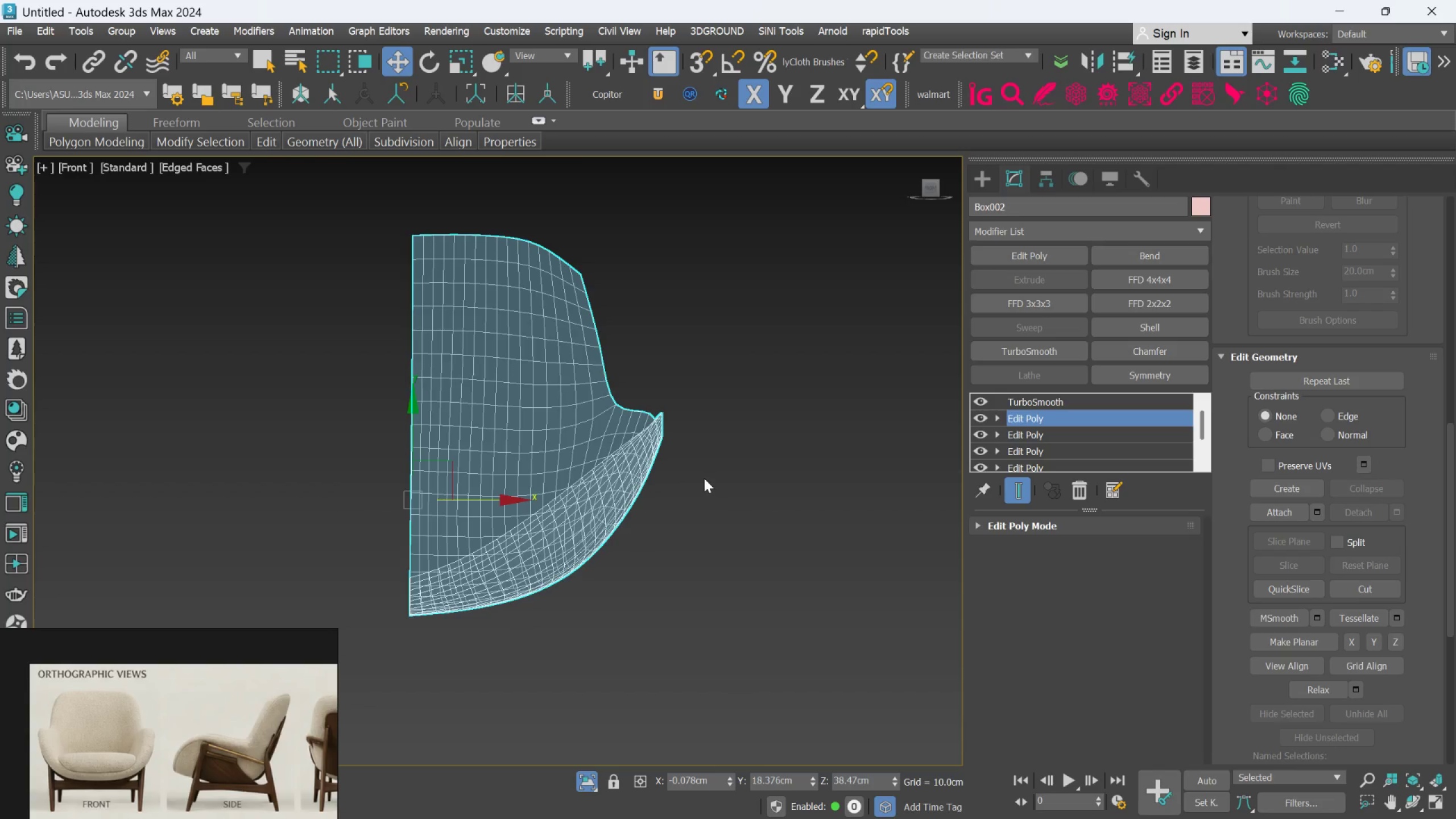 
hold_key(key=AltLeft, duration=0.88)
 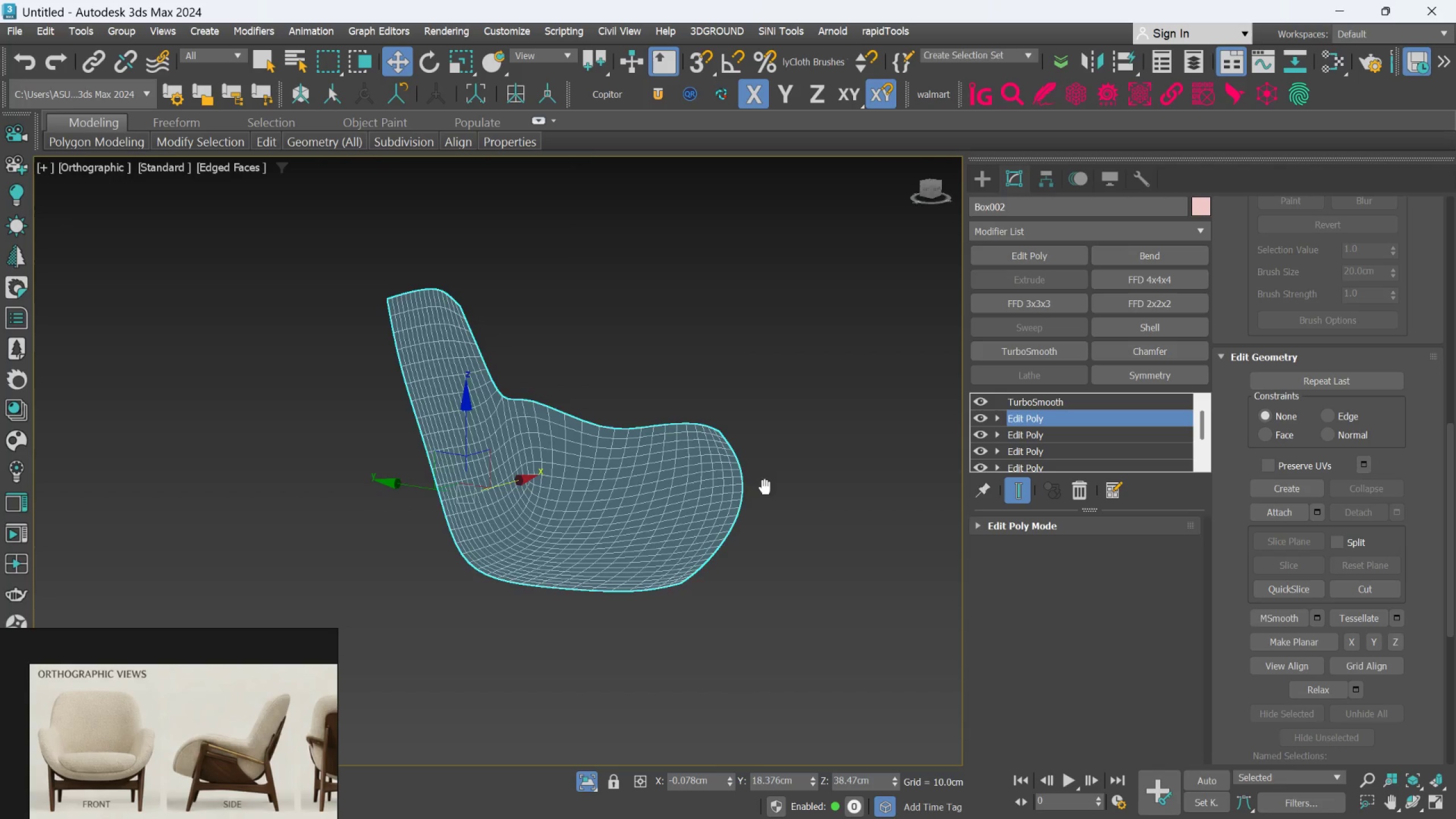 
scroll: coordinate [704, 477], scroll_direction: down, amount: 1.0
 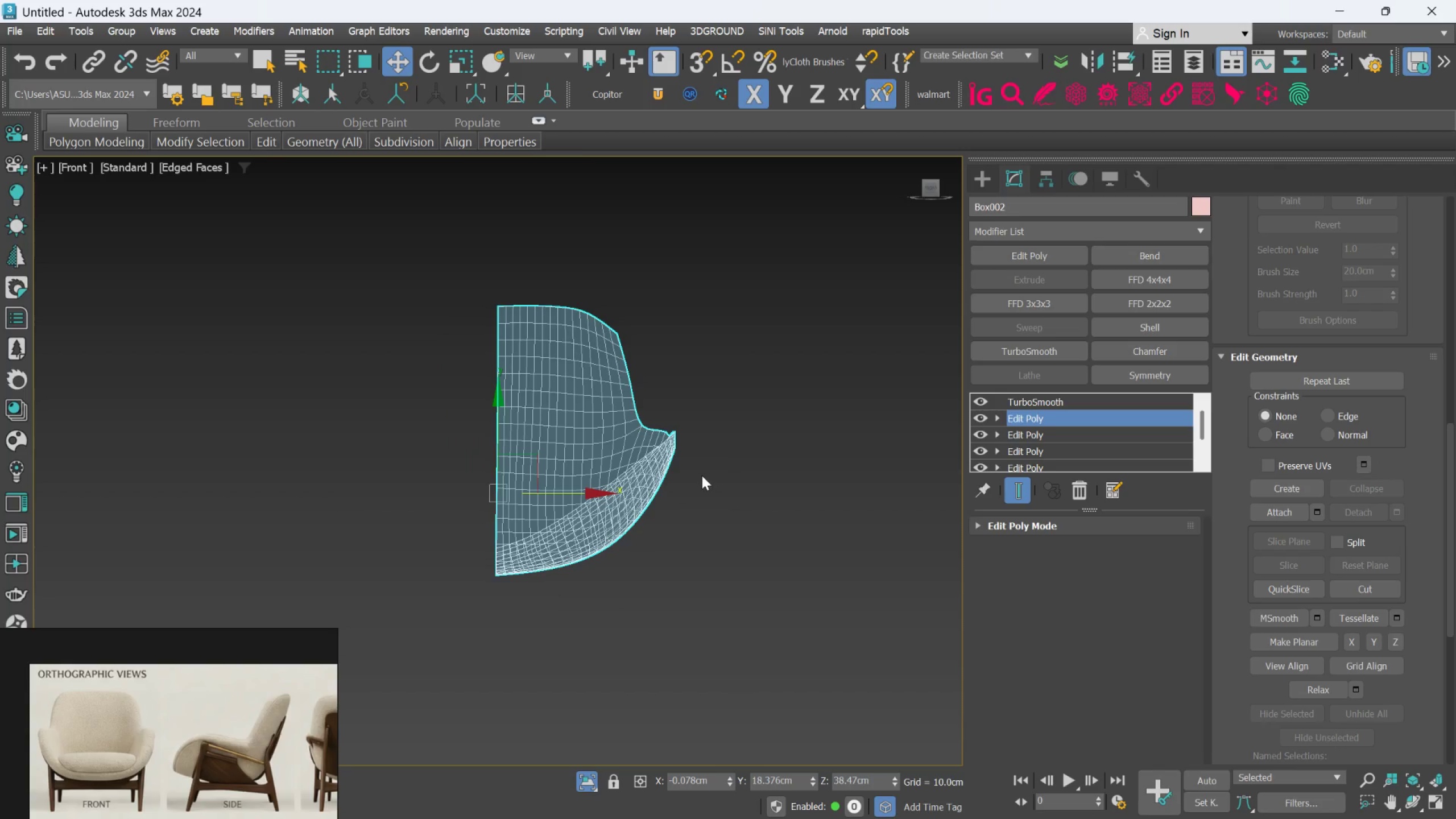 
hold_key(key=AltLeft, duration=1.5)
 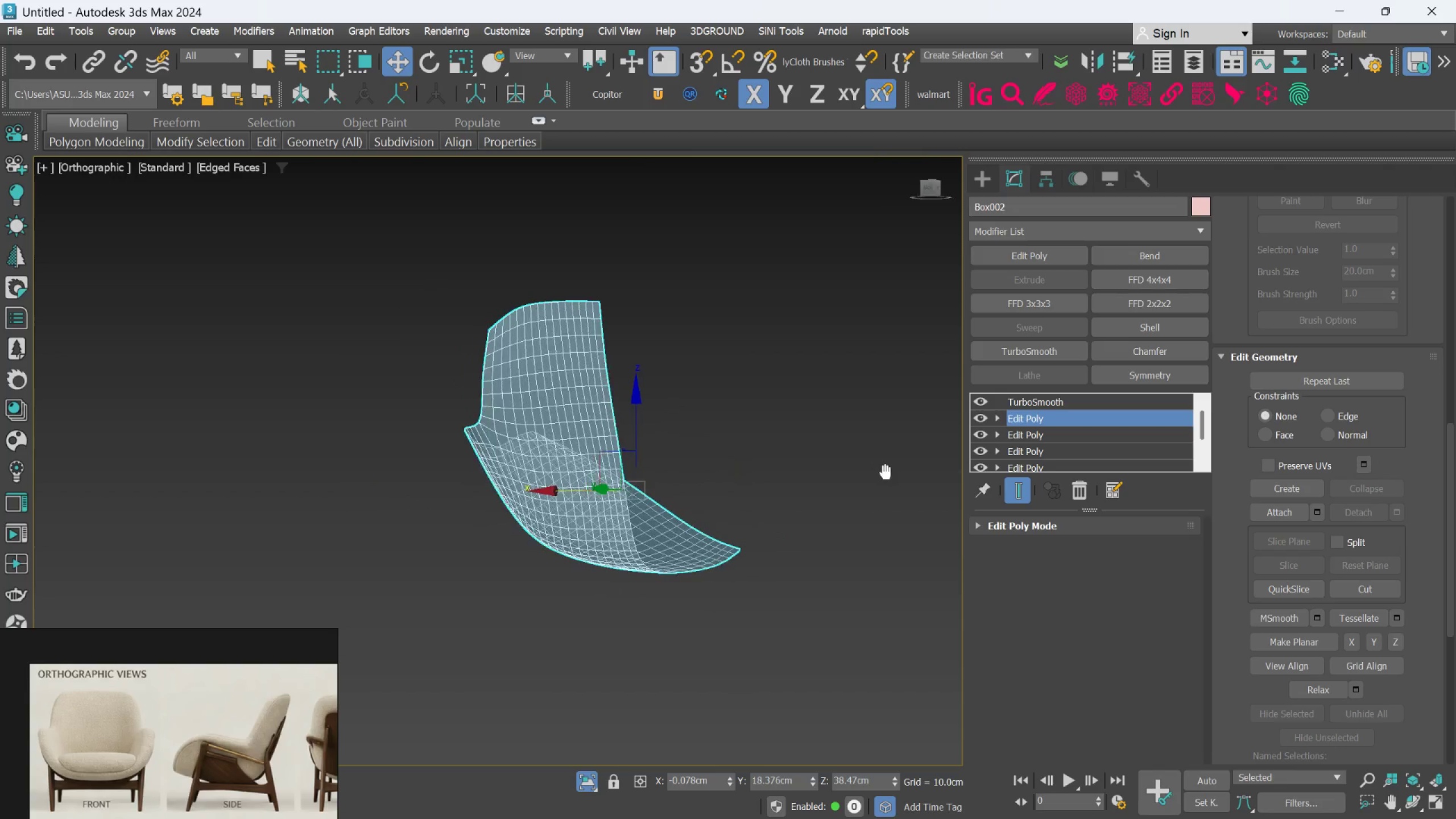 
hold_key(key=AltLeft, duration=1.19)
 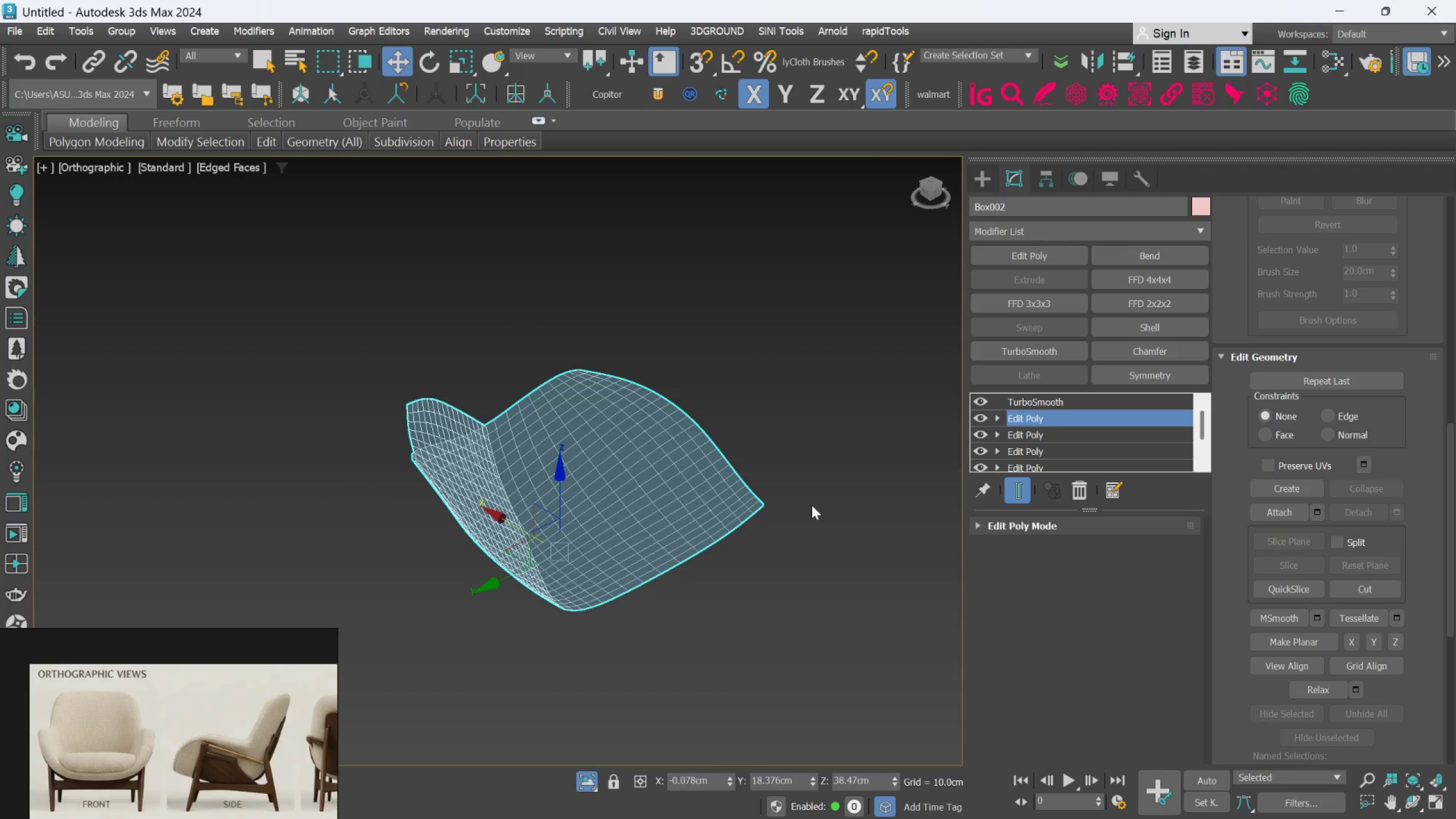 
key(F)
 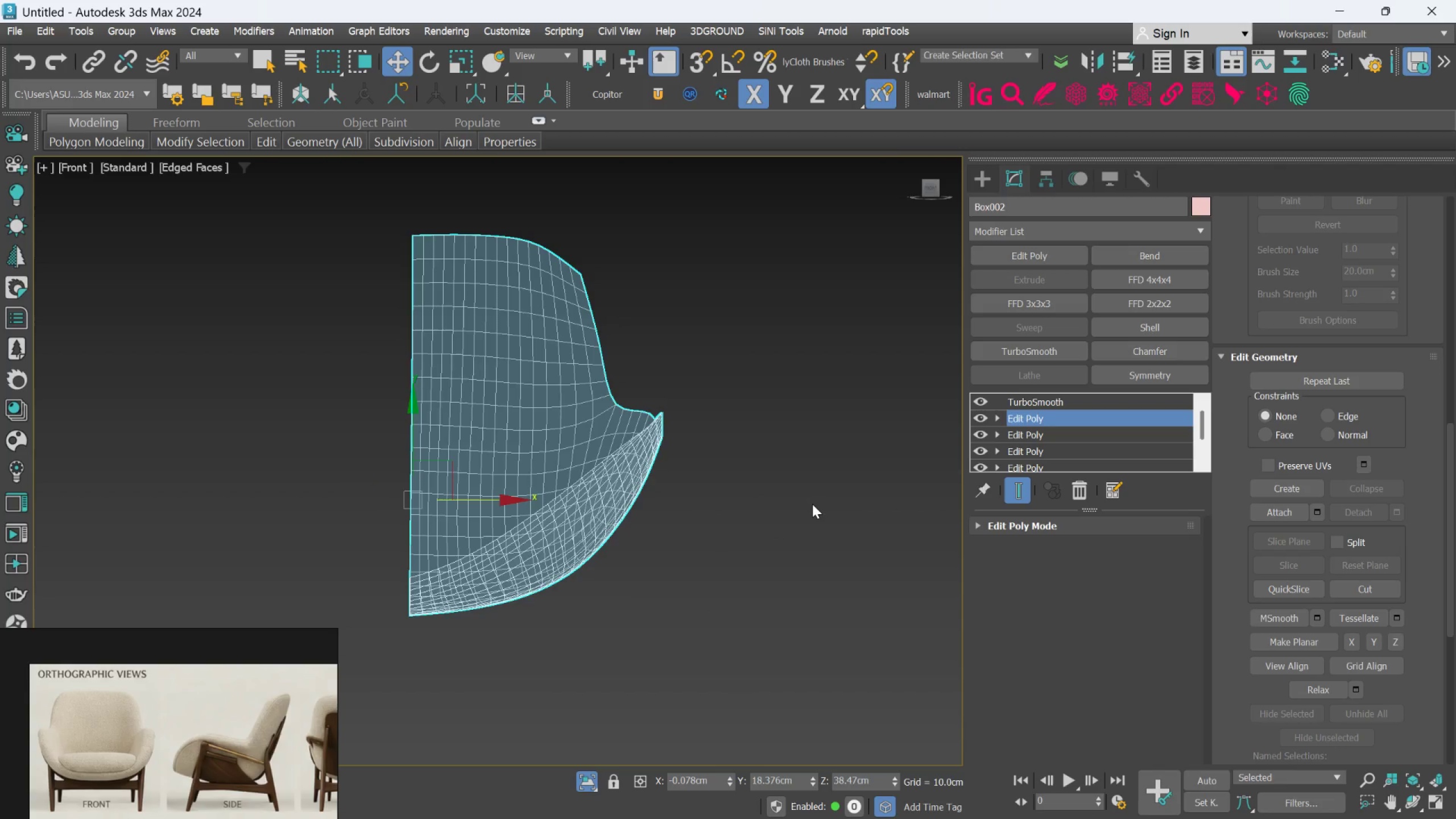 
scroll: coordinate [812, 504], scroll_direction: down, amount: 1.0
 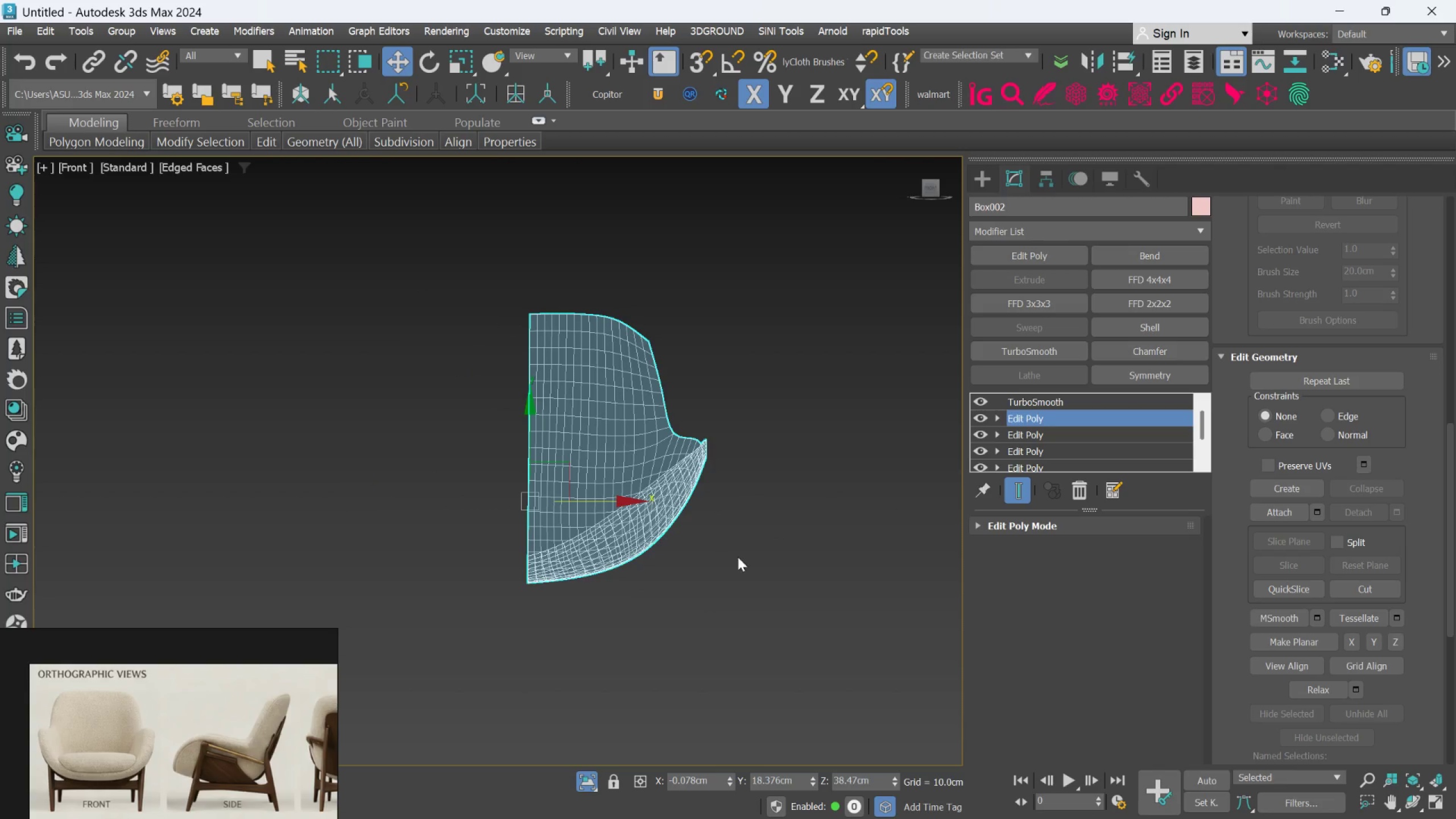 
left_click([589, 777])
 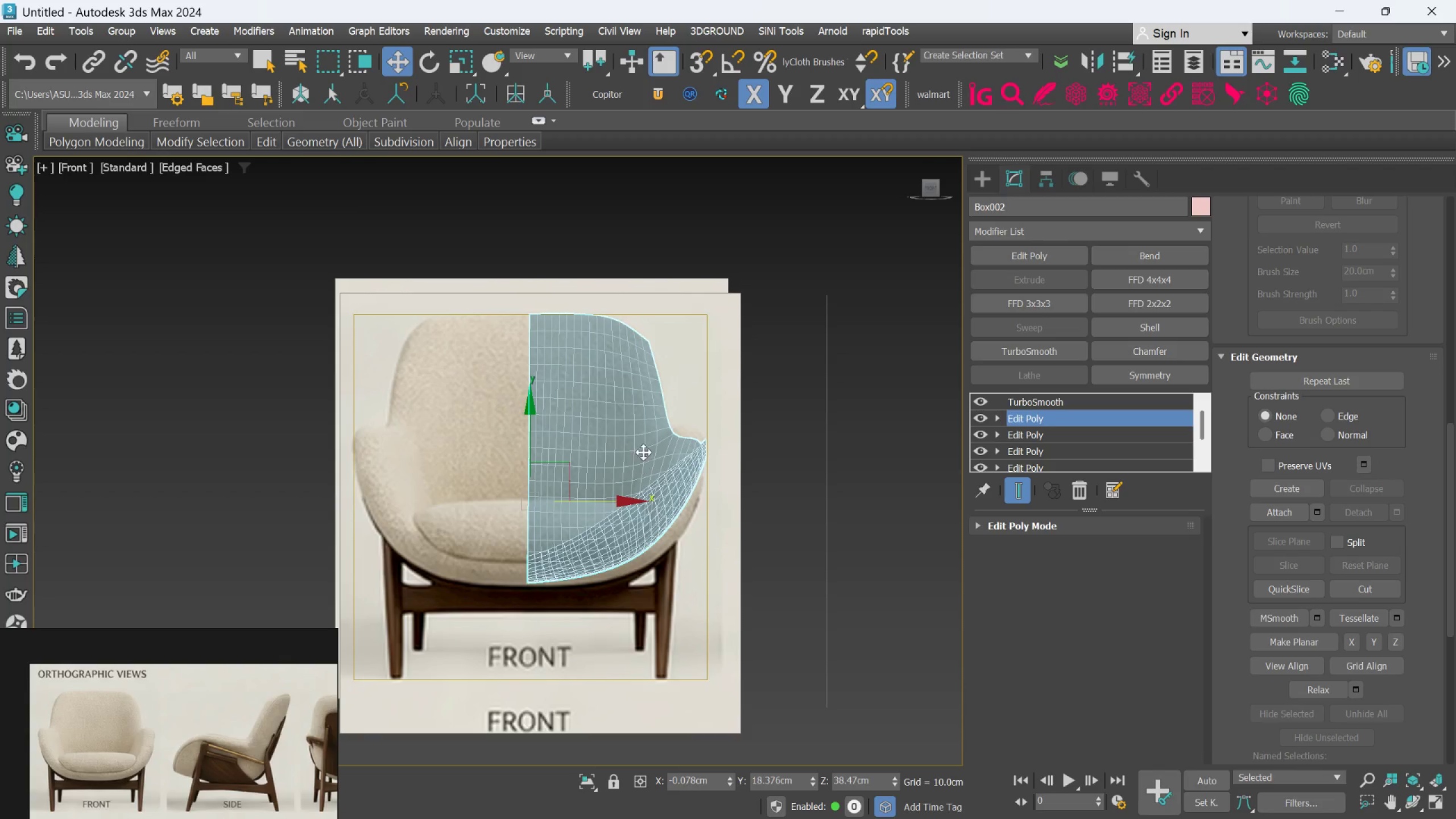 
scroll: coordinate [646, 442], scroll_direction: up, amount: 1.0
 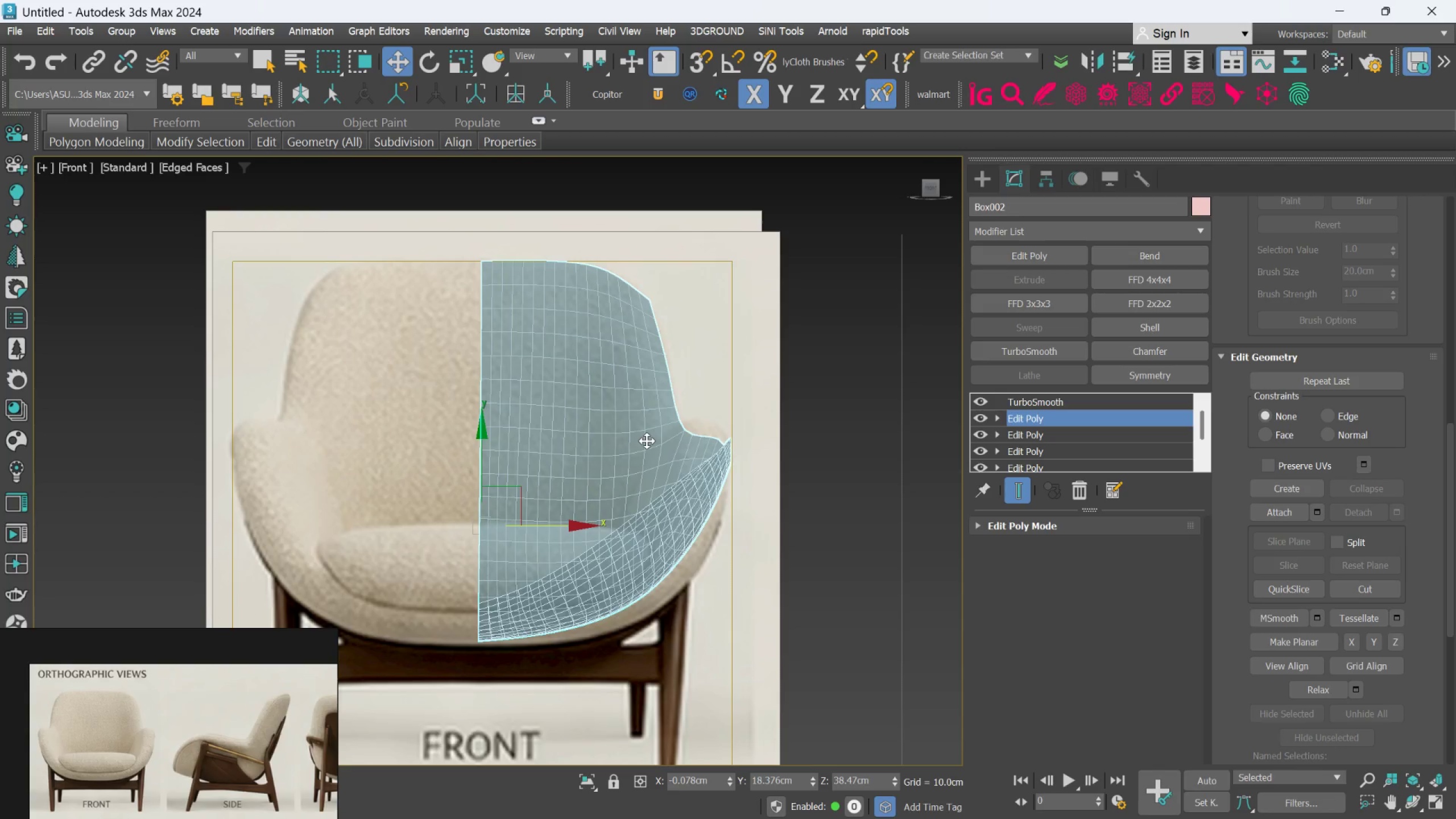 
scroll: coordinate [677, 452], scroll_direction: down, amount: 1.0
 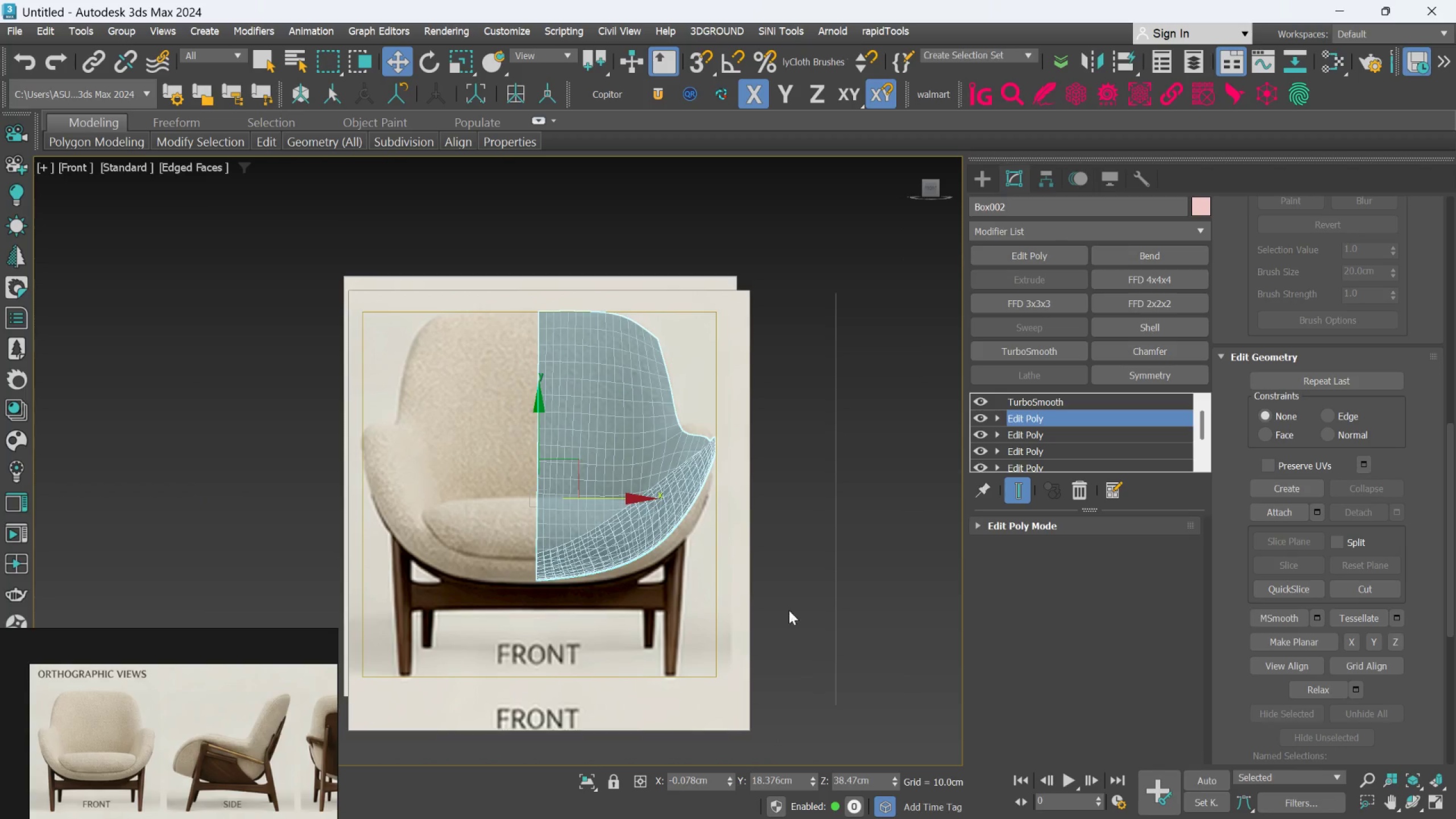 
scroll: coordinate [719, 540], scroll_direction: up, amount: 2.0
 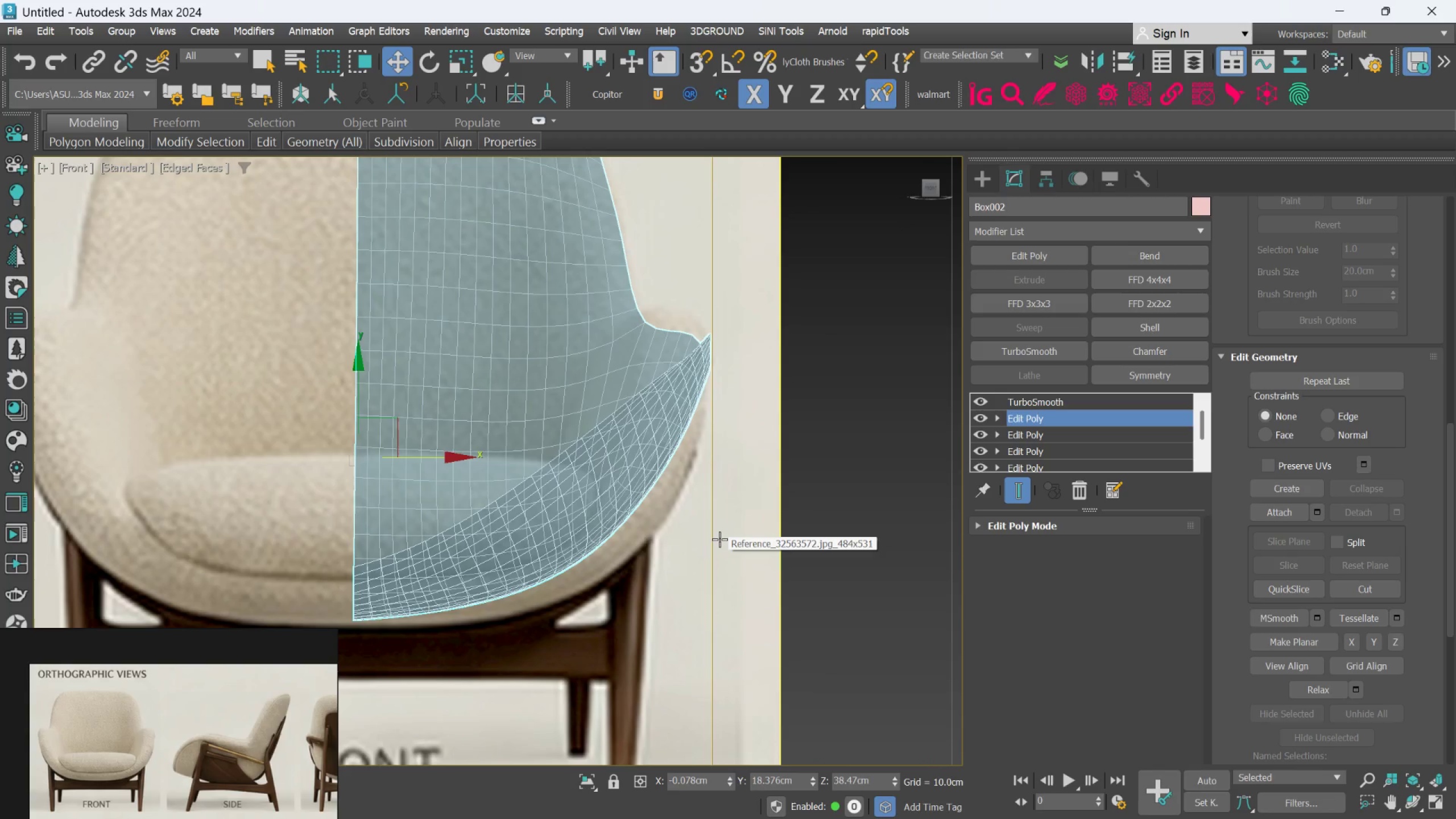 
hold_key(key=AltLeft, duration=1.5)
 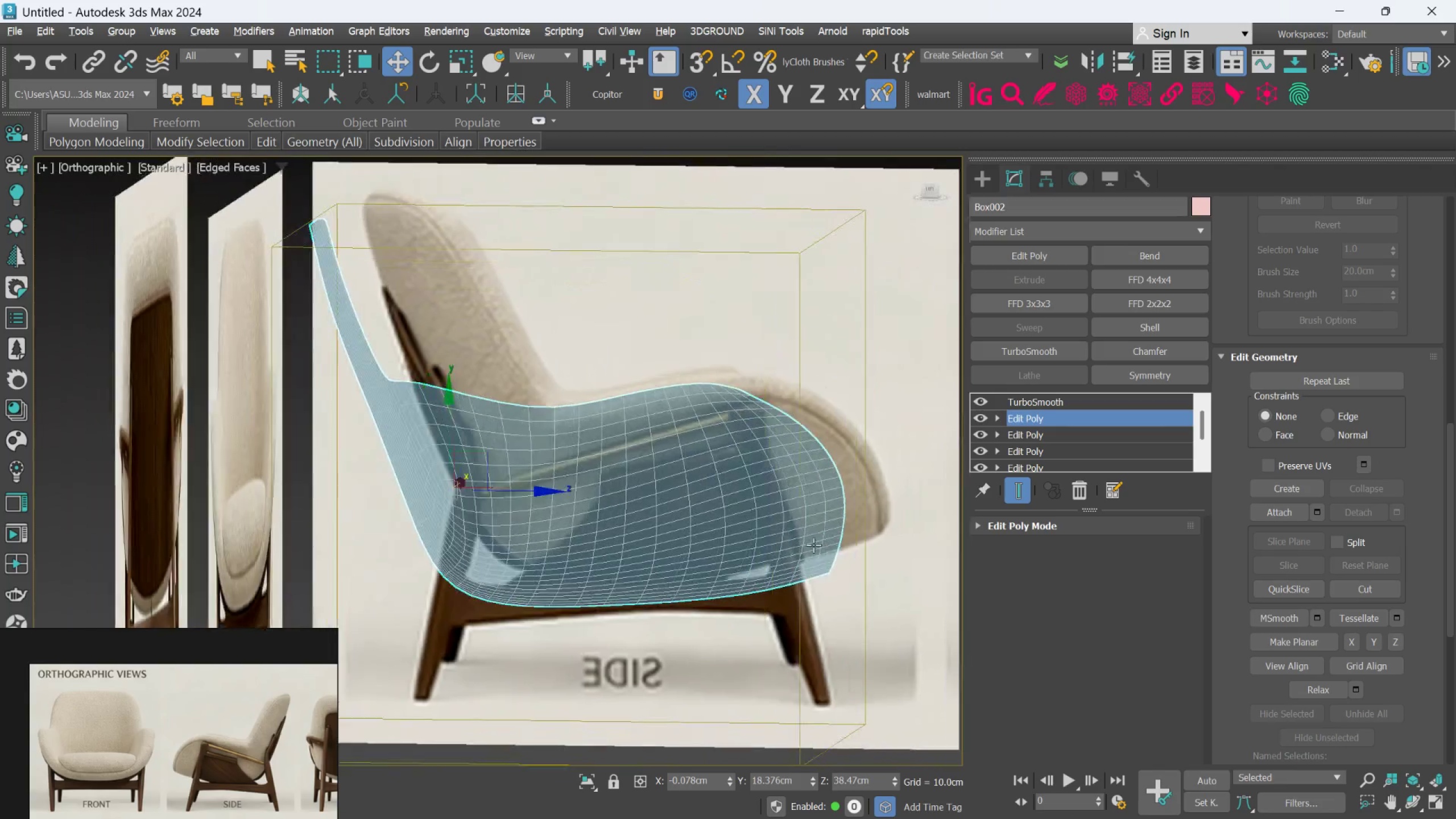 
scroll: coordinate [719, 539], scroll_direction: down, amount: 1.0
 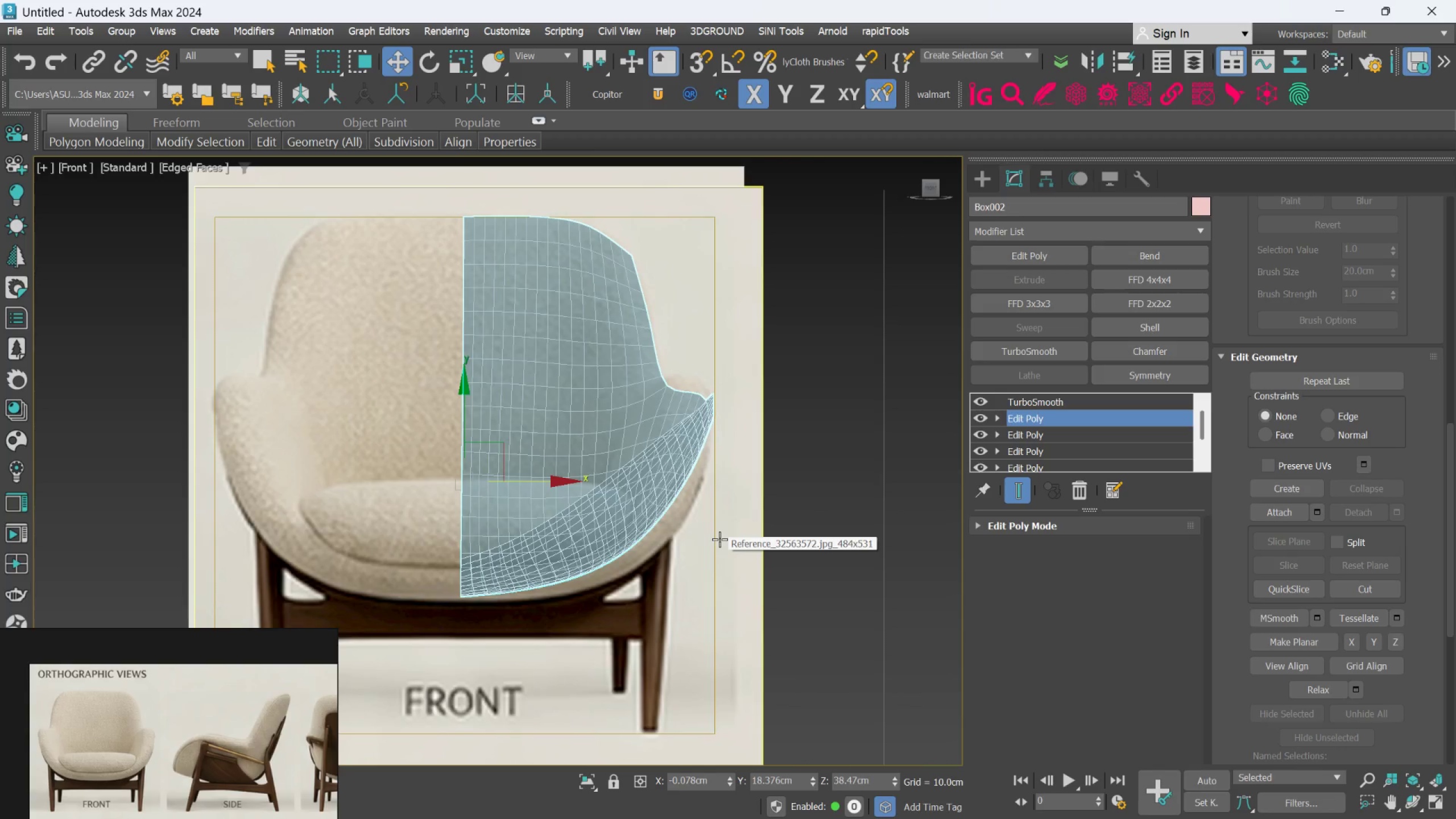 
hold_key(key=AltLeft, duration=1.52)
 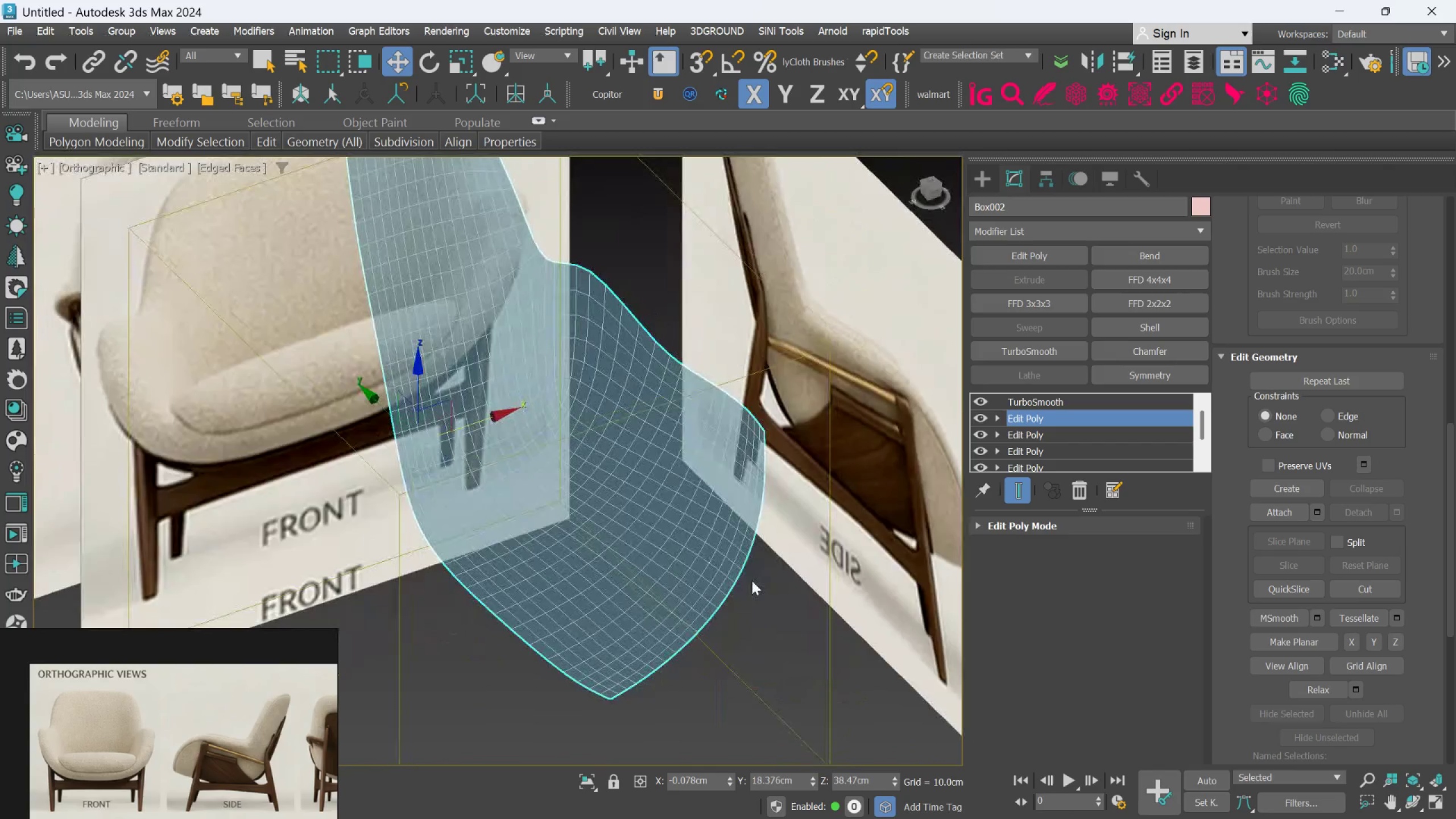 
hold_key(key=AltLeft, duration=0.41)
 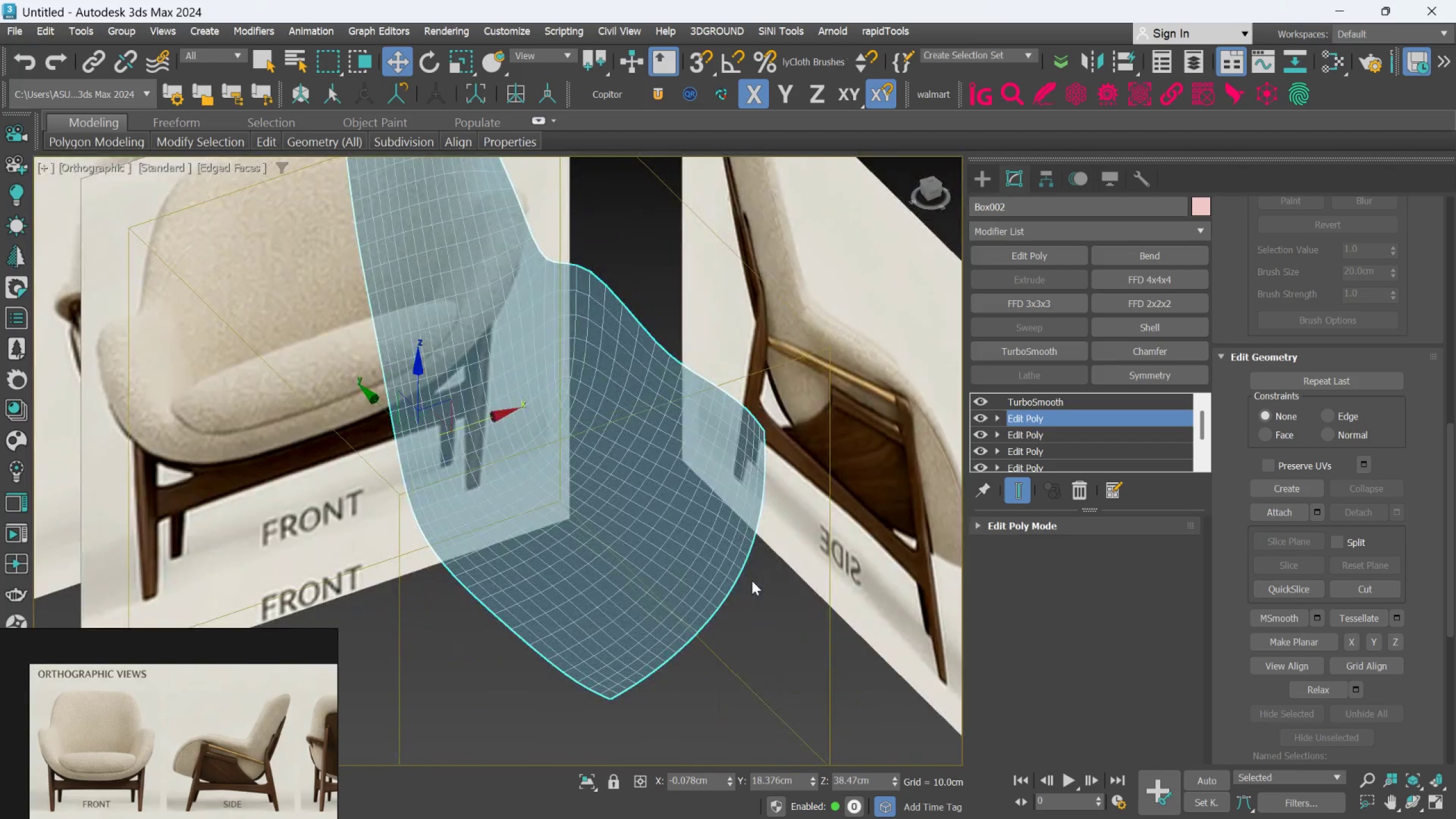 
key(F)
 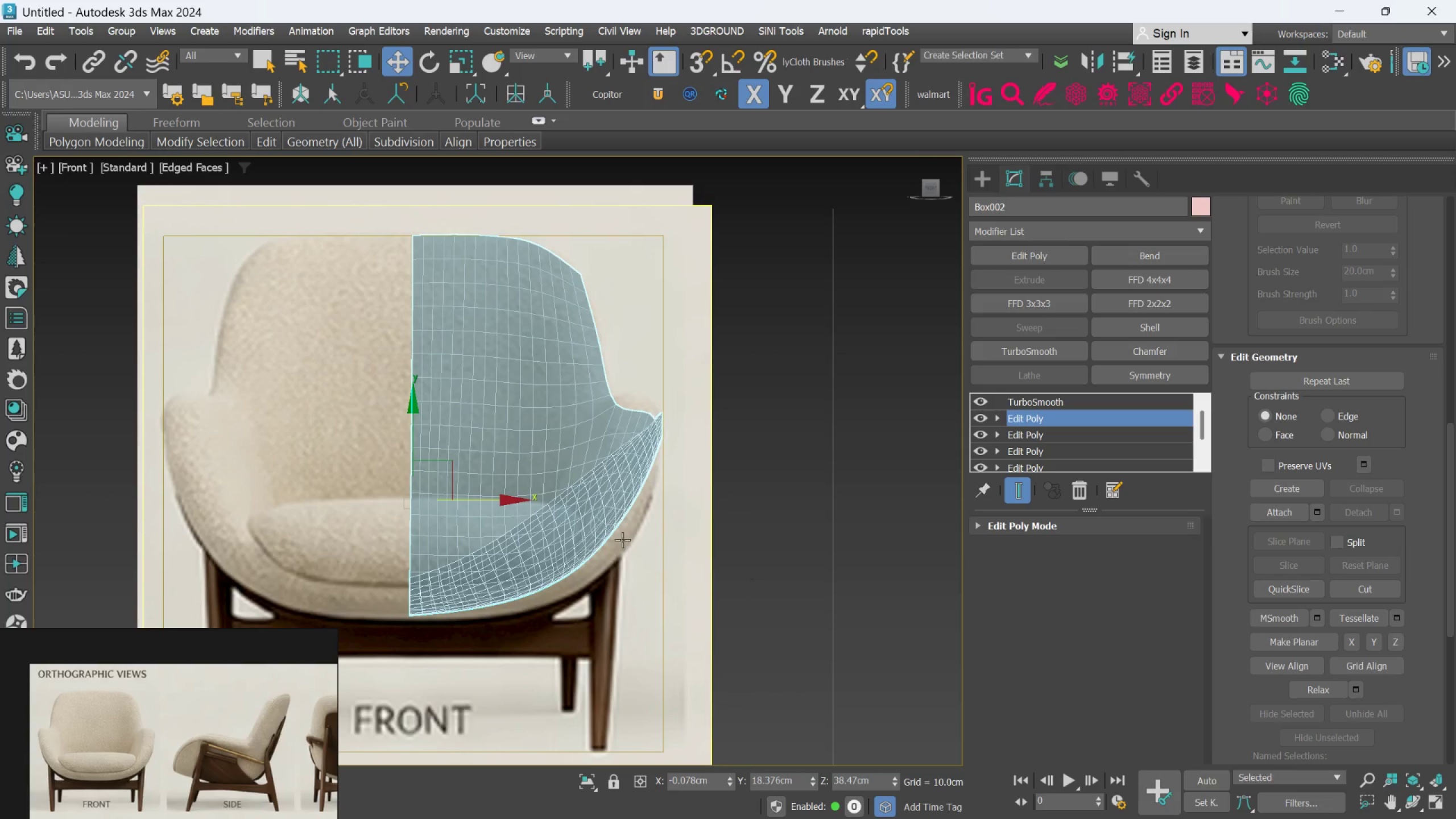 
scroll: coordinate [622, 537], scroll_direction: up, amount: 1.0
 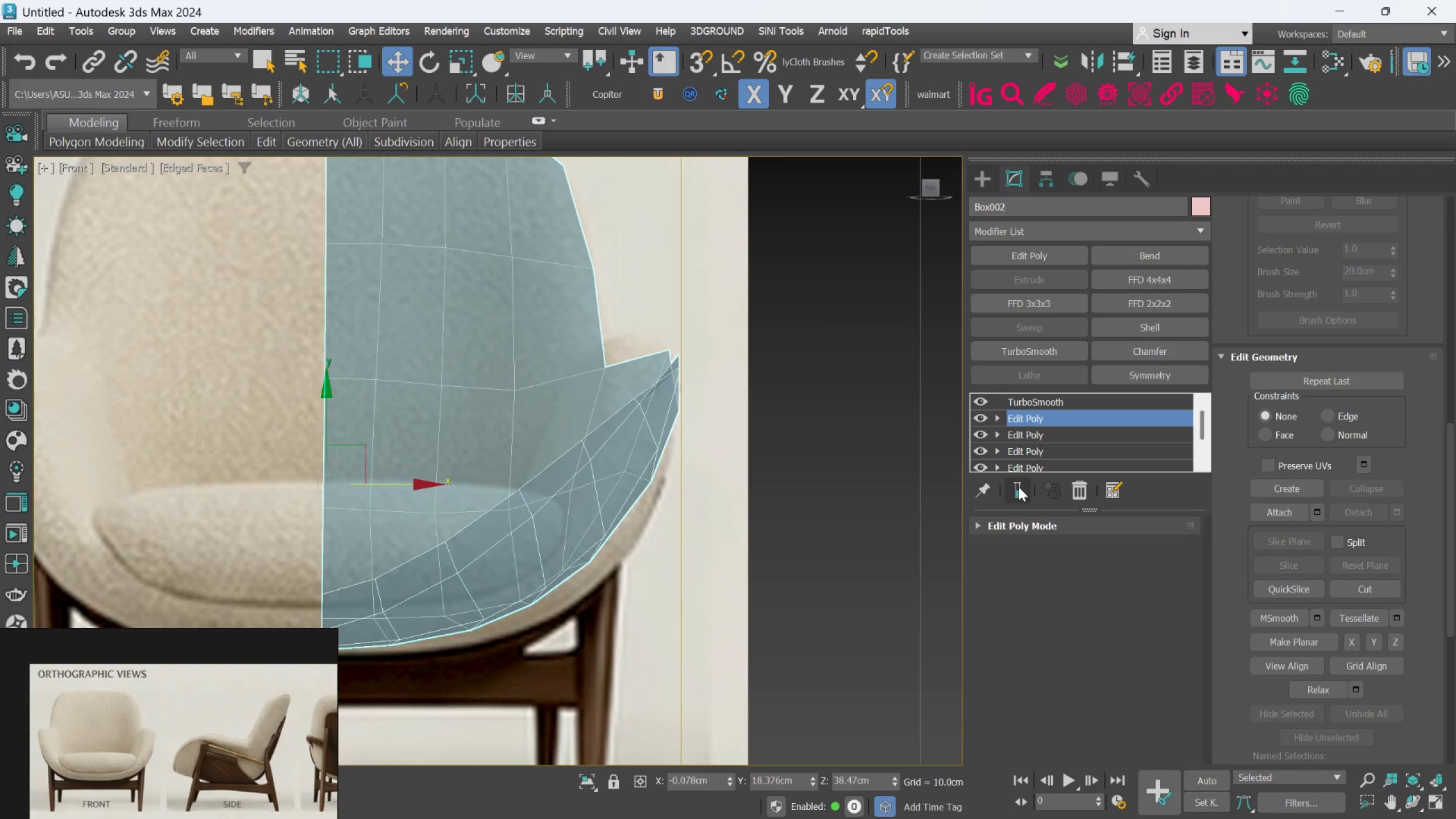 
scroll: coordinate [708, 490], scroll_direction: down, amount: 1.0
 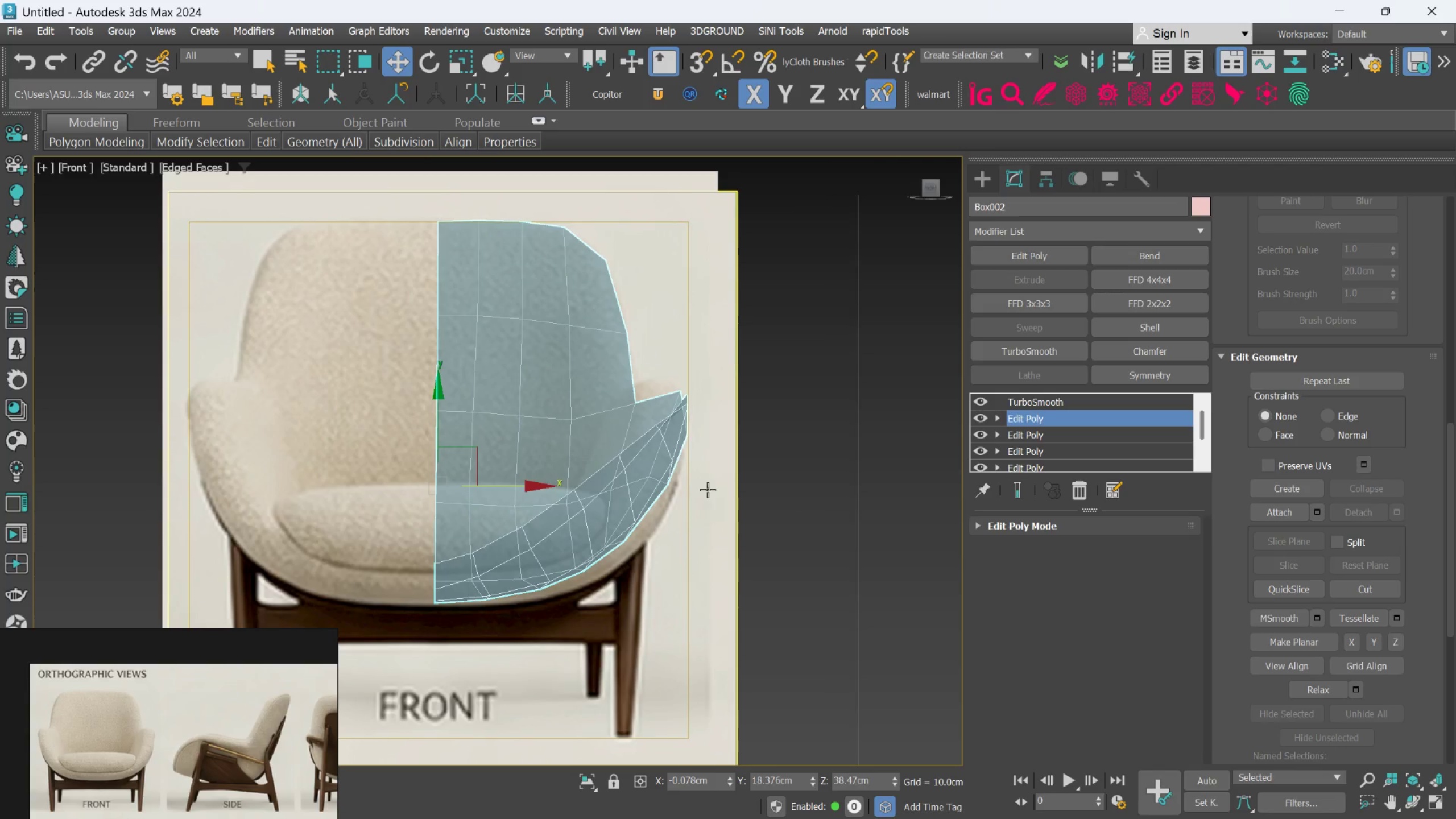 
hold_key(key=AltLeft, duration=1.5)
 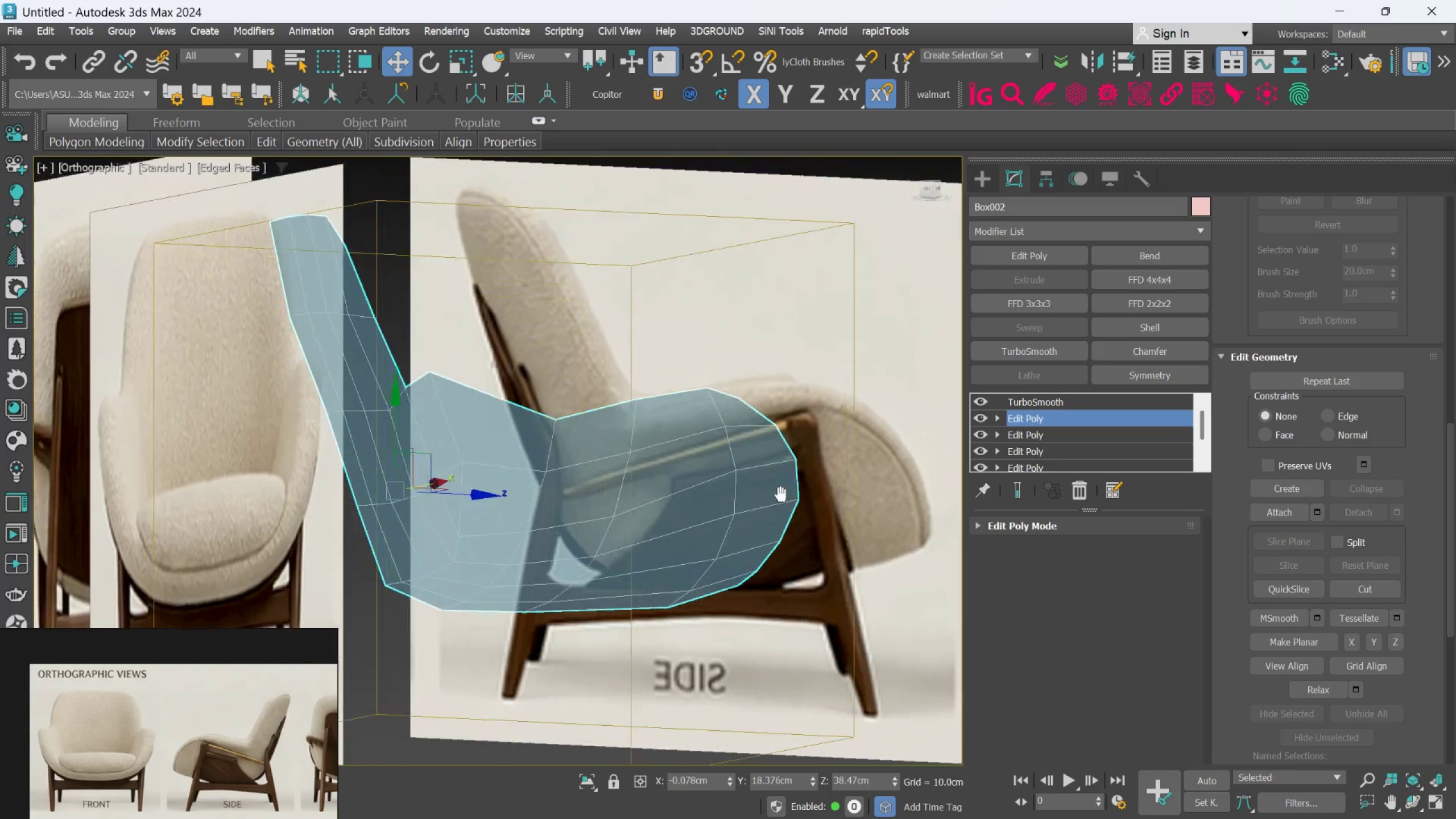 
hold_key(key=AltLeft, duration=1.51)
 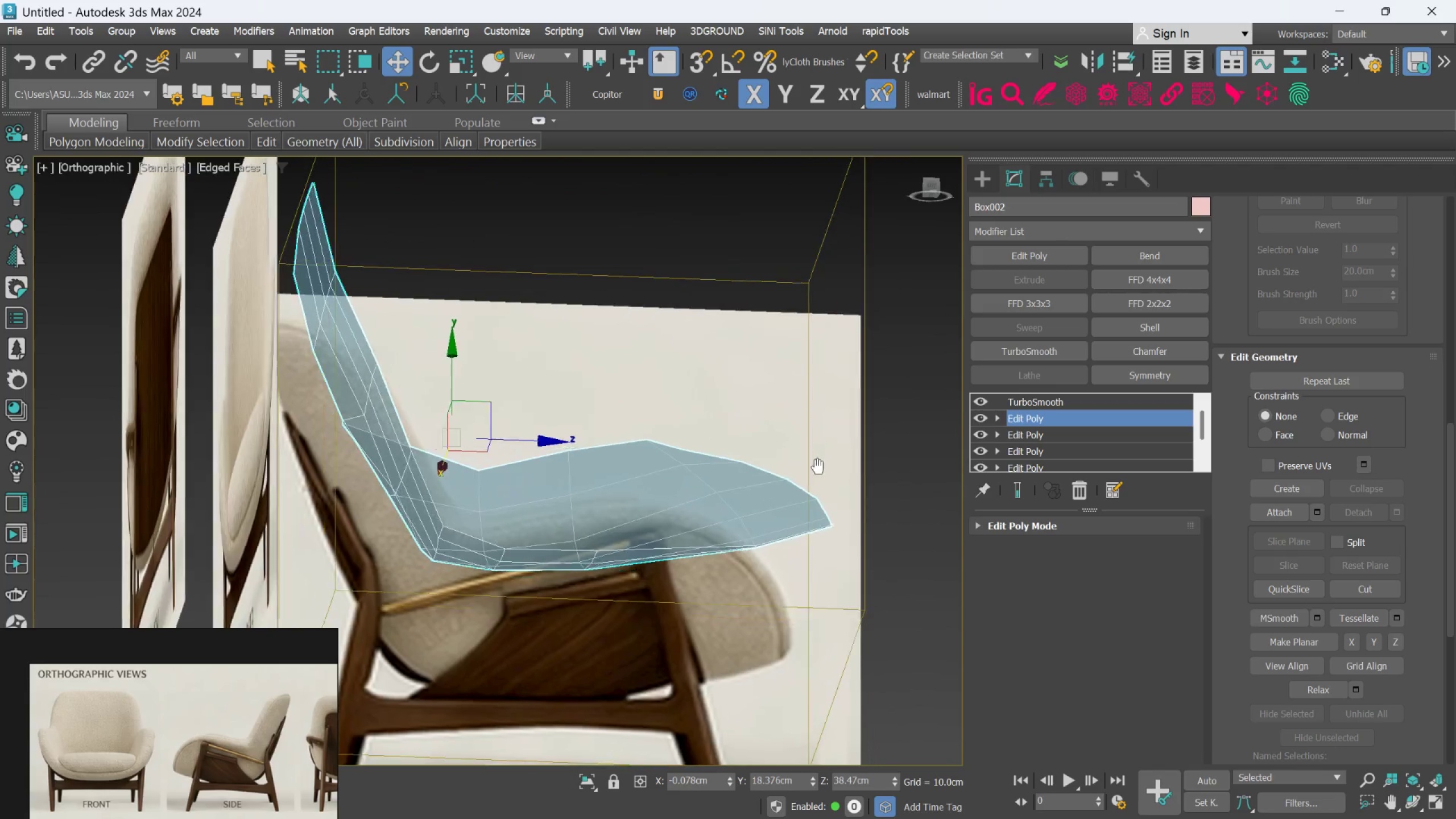 
hold_key(key=AltLeft, duration=1.52)
 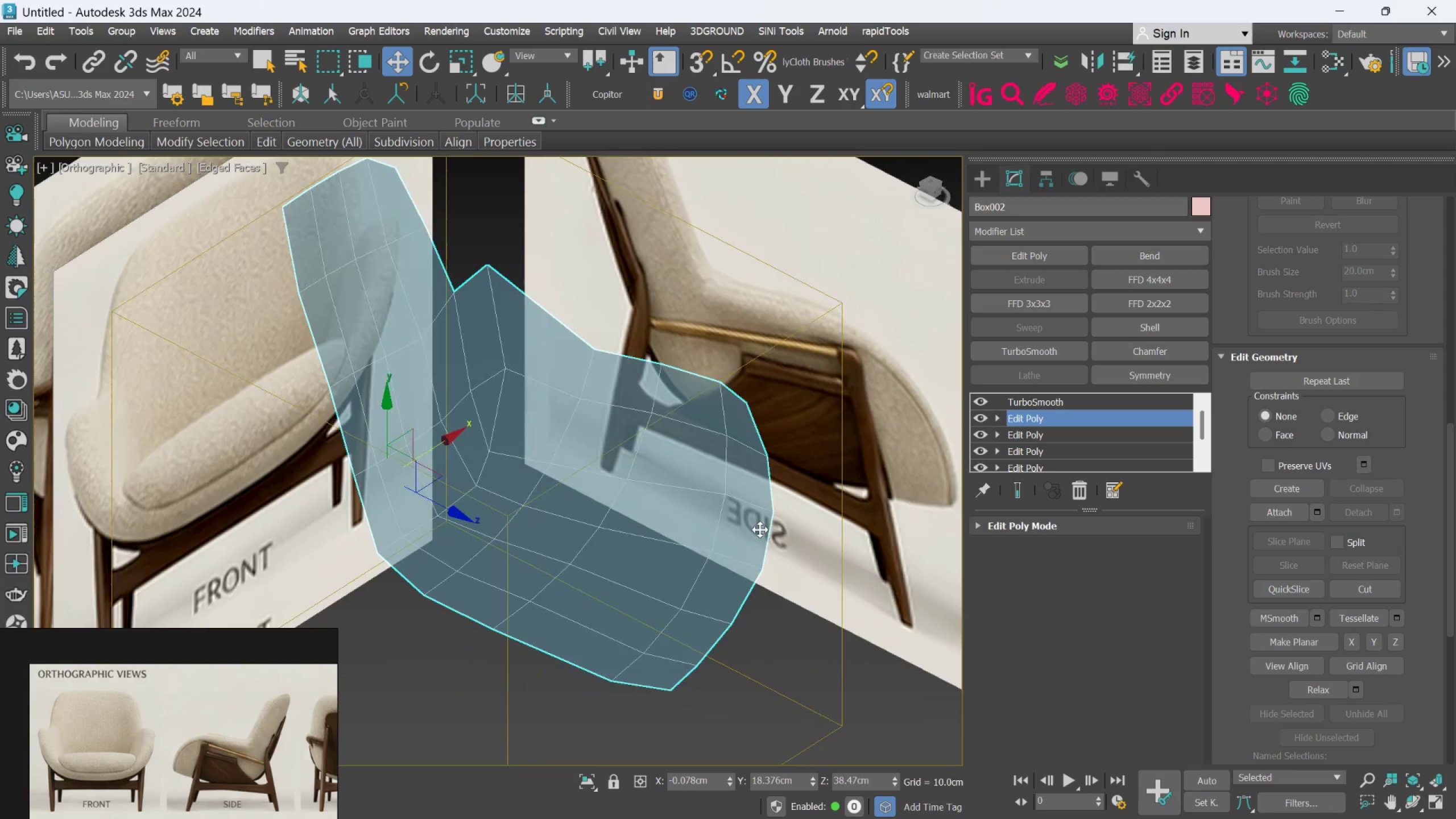 
hold_key(key=AltLeft, duration=0.59)
 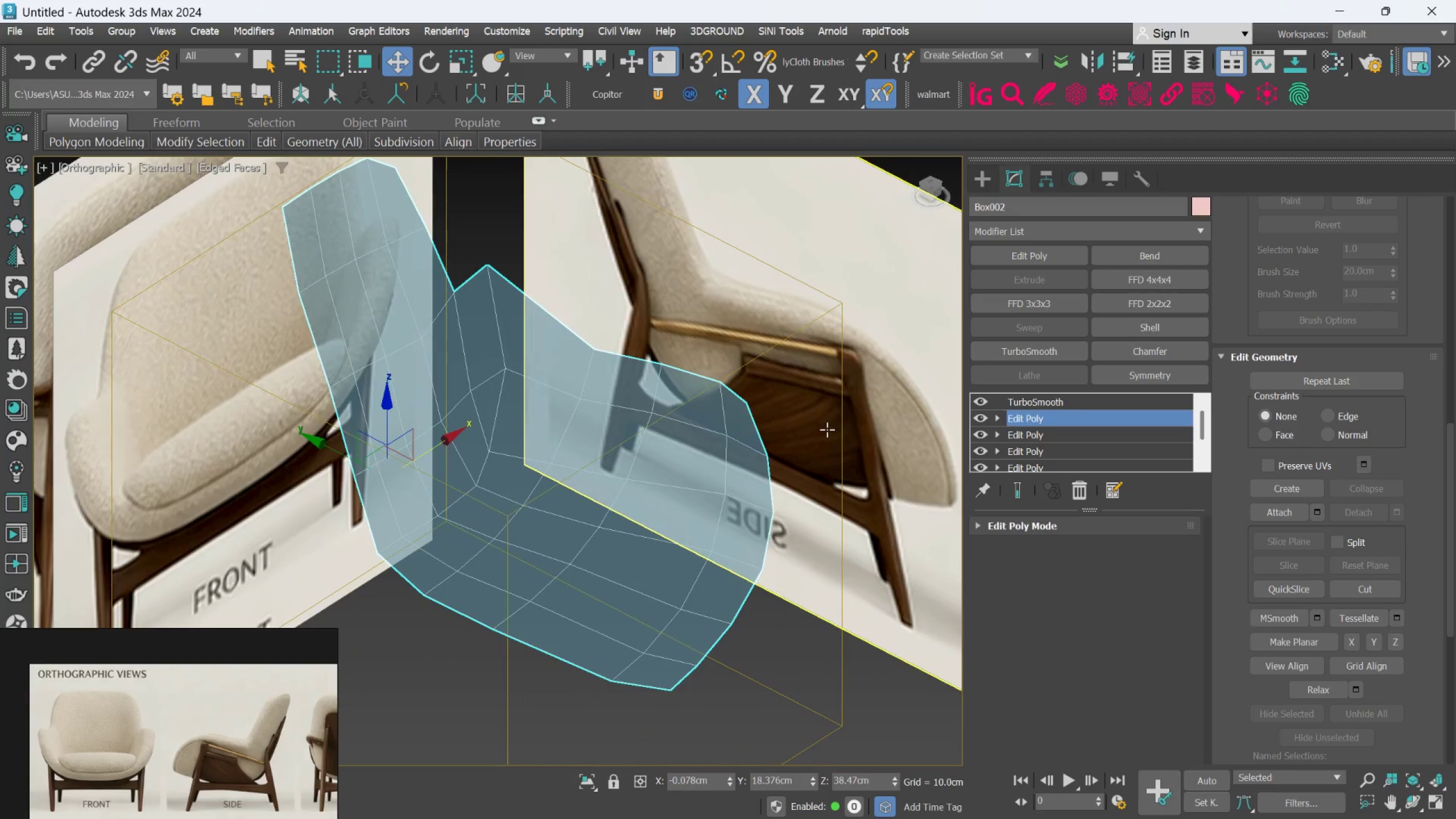 
left_click([1039, 257])
 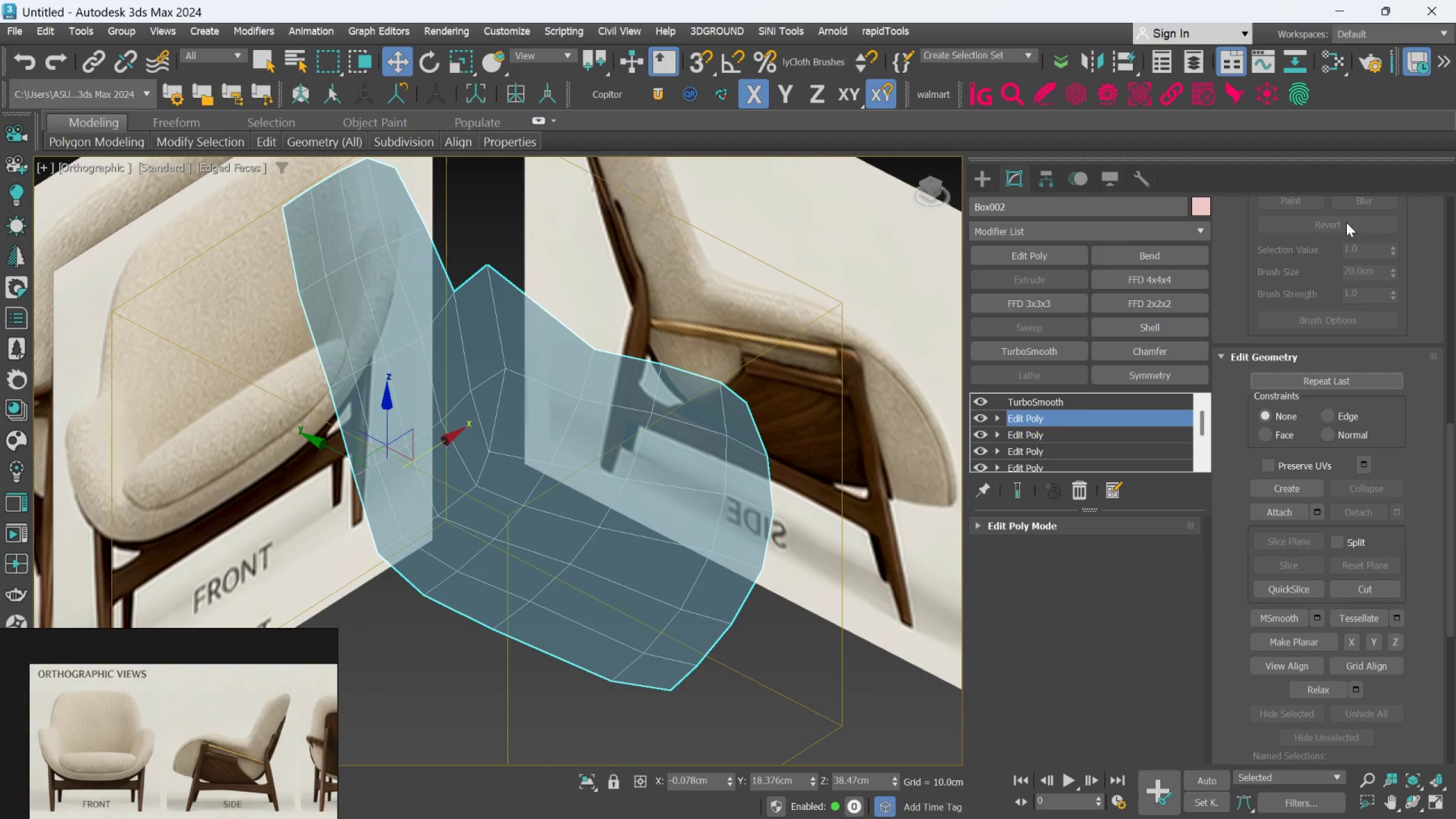 
scroll: coordinate [1334, 290], scroll_direction: up, amount: 45.0
 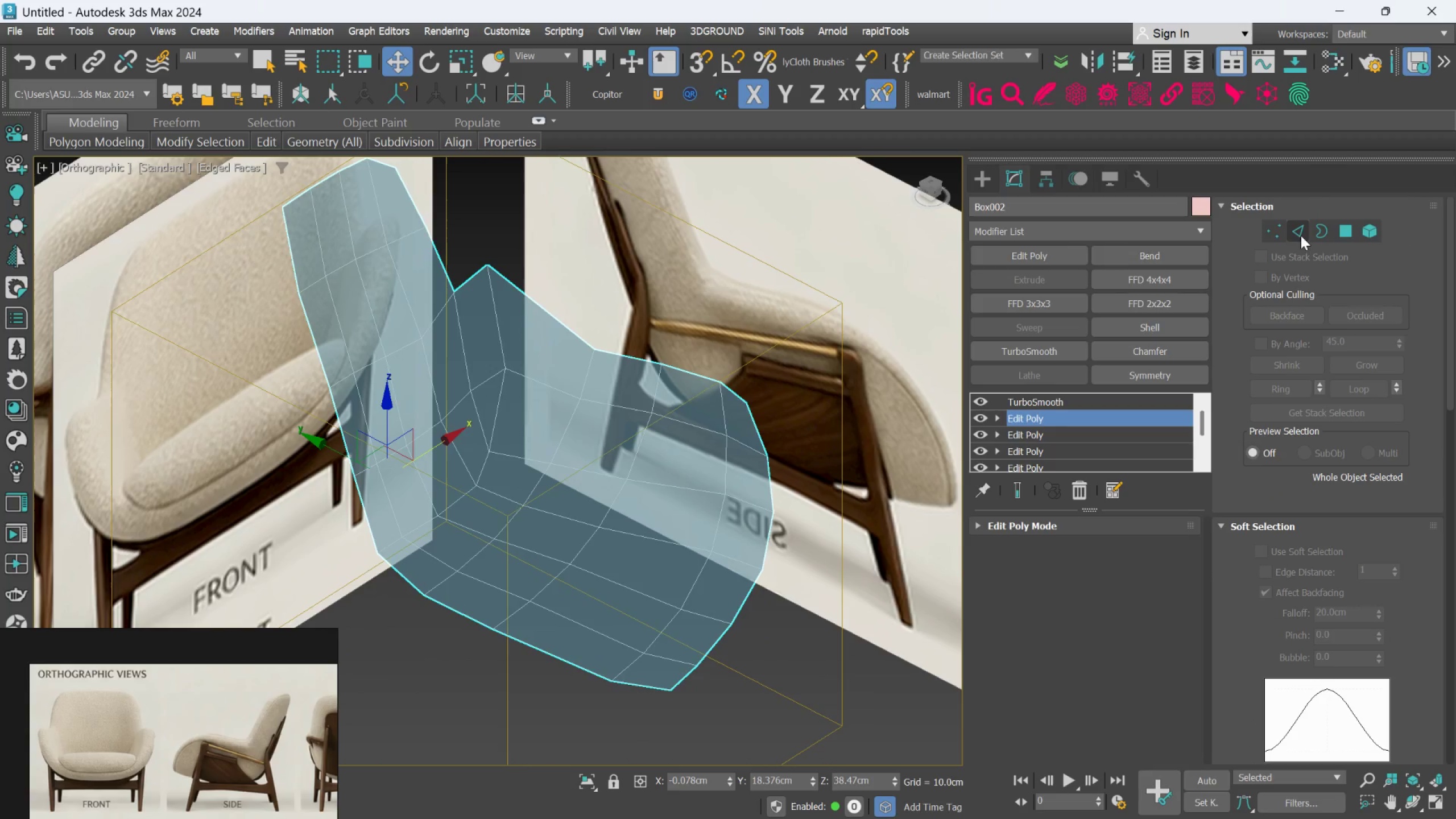 
left_click([1300, 232])
 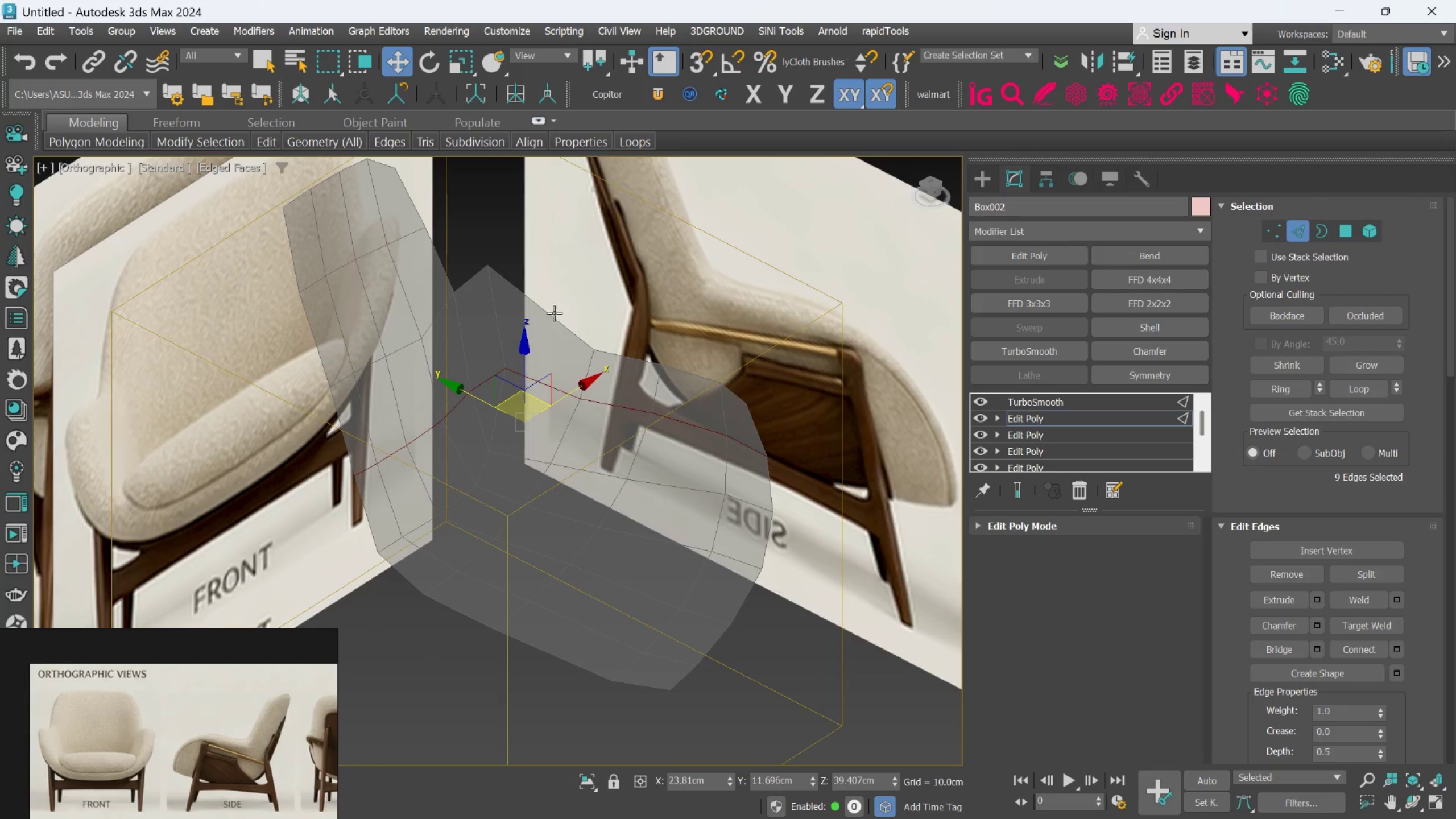 
scroll: coordinate [352, 349], scroll_direction: up, amount: 1.0
 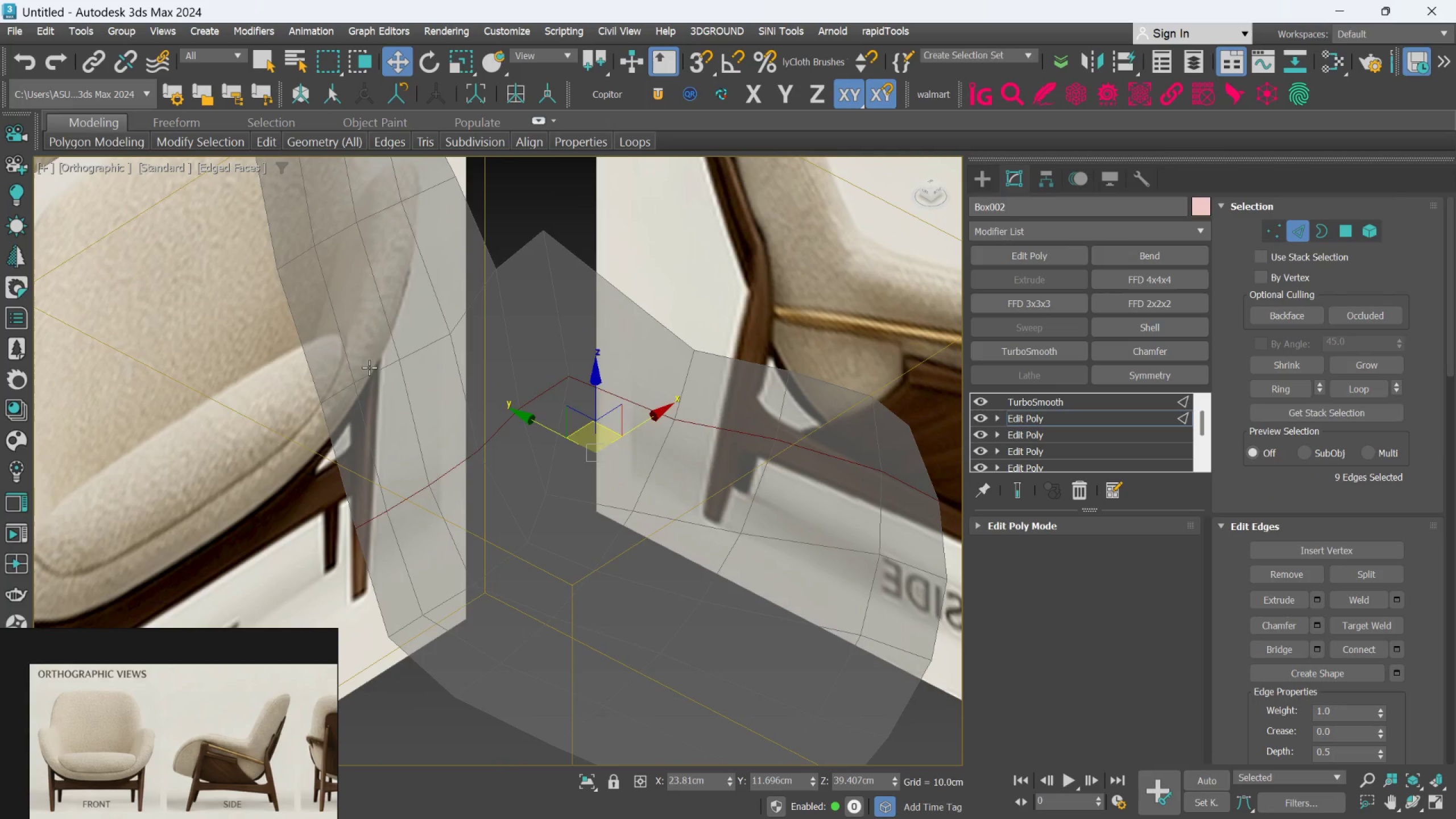 
double_click([369, 367])
 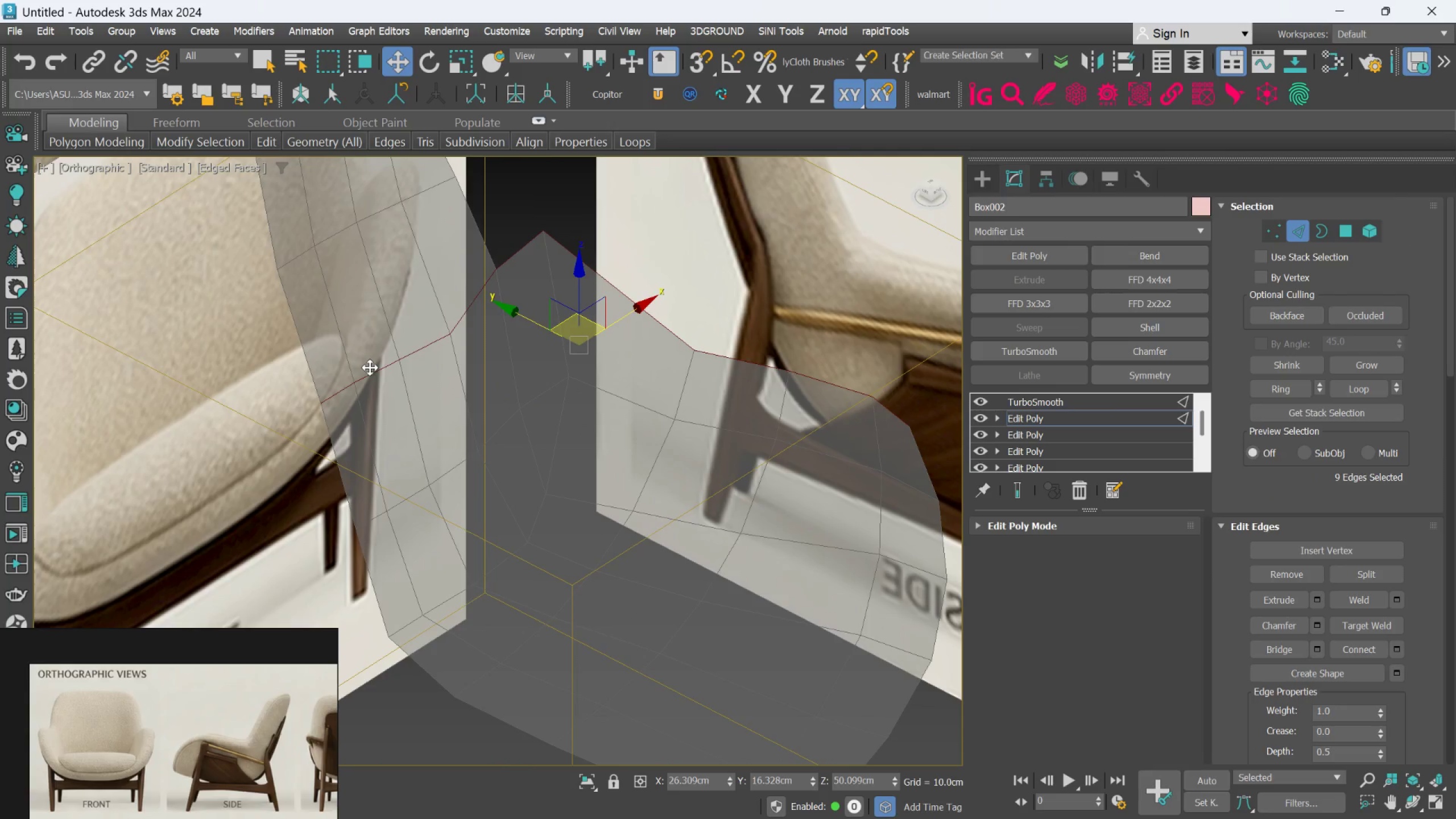 
key(Control+S)
 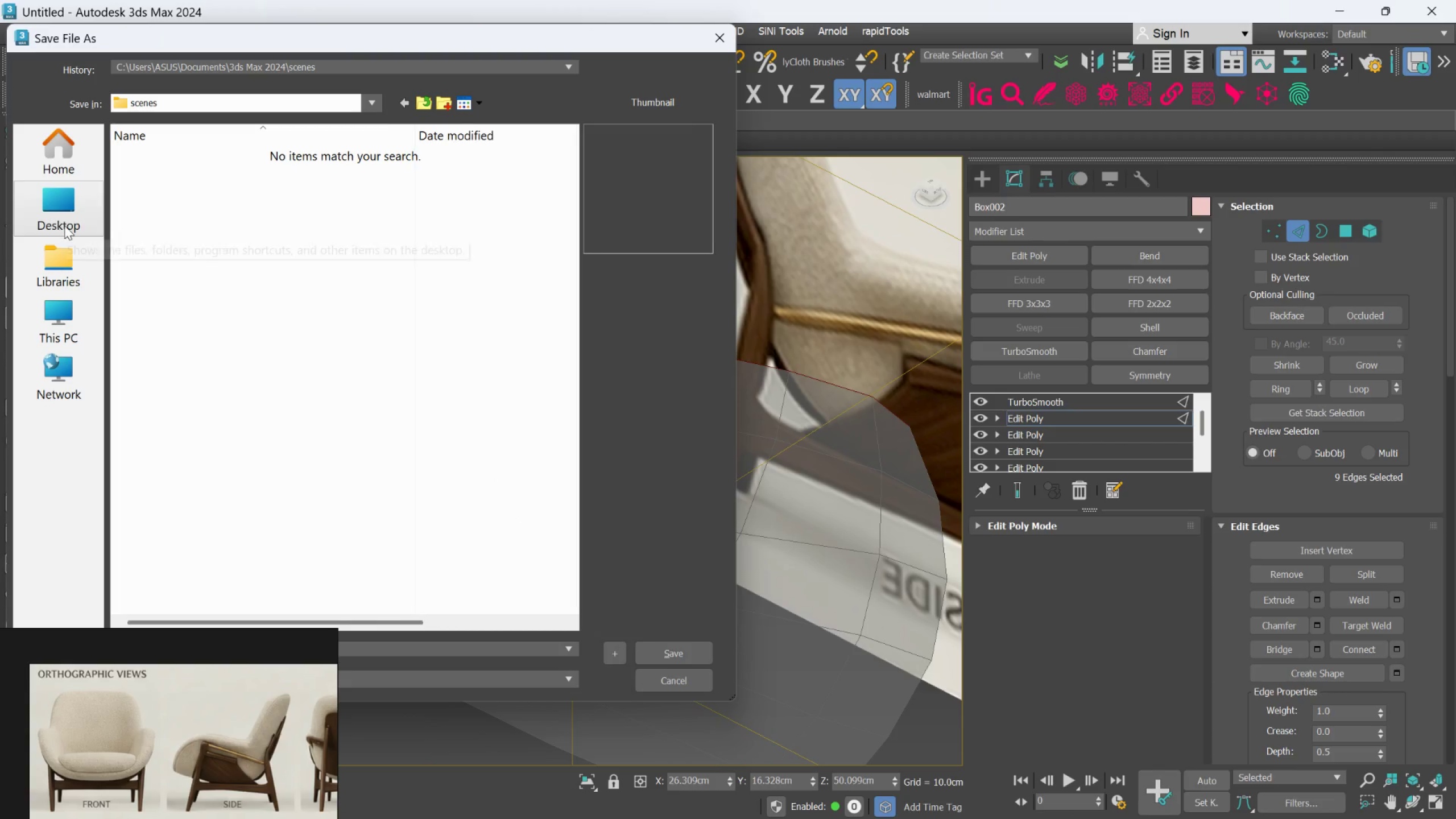 
left_click([64, 225])
 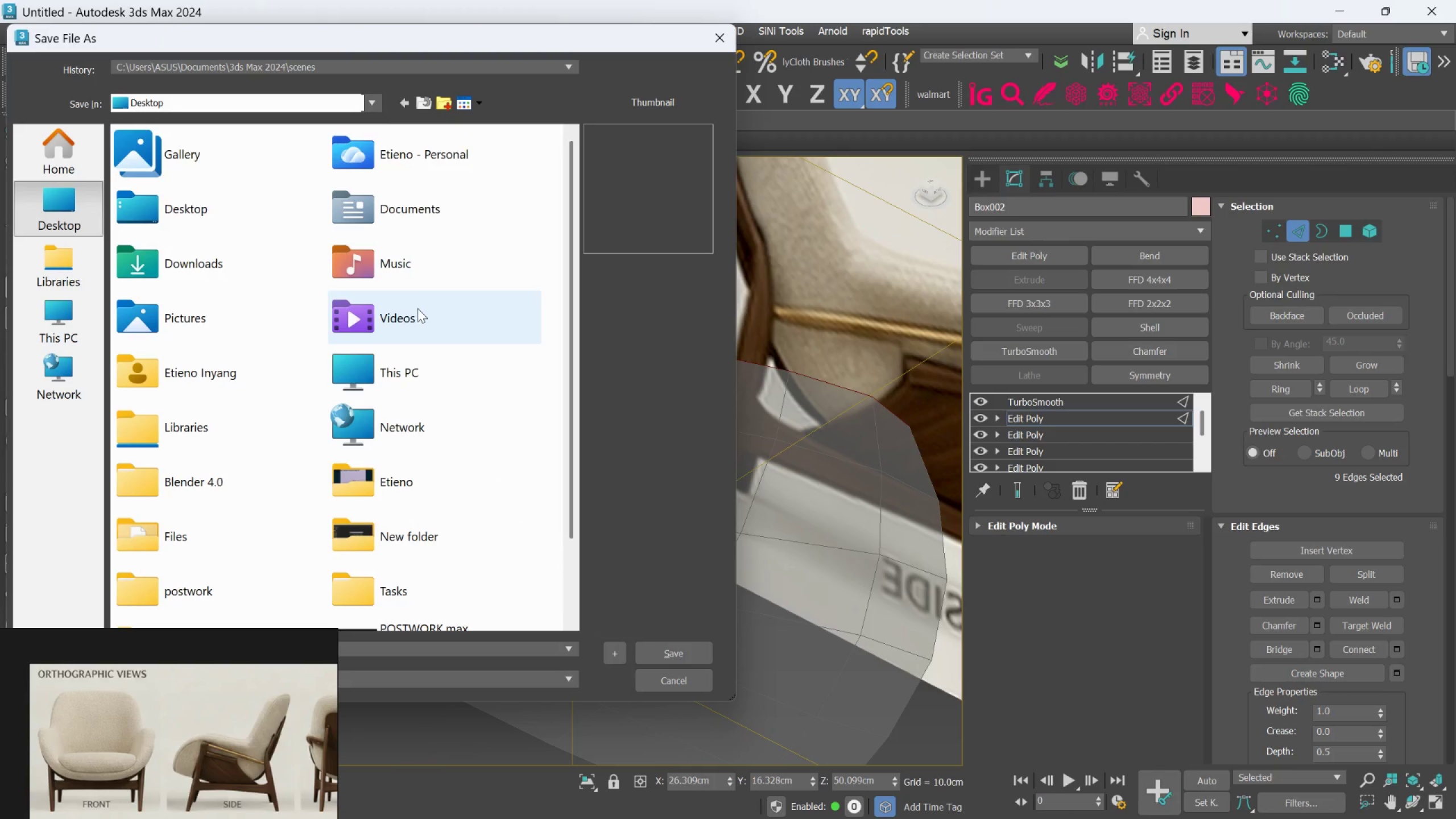 
scroll: coordinate [417, 317], scroll_direction: down, amount: 3.0
 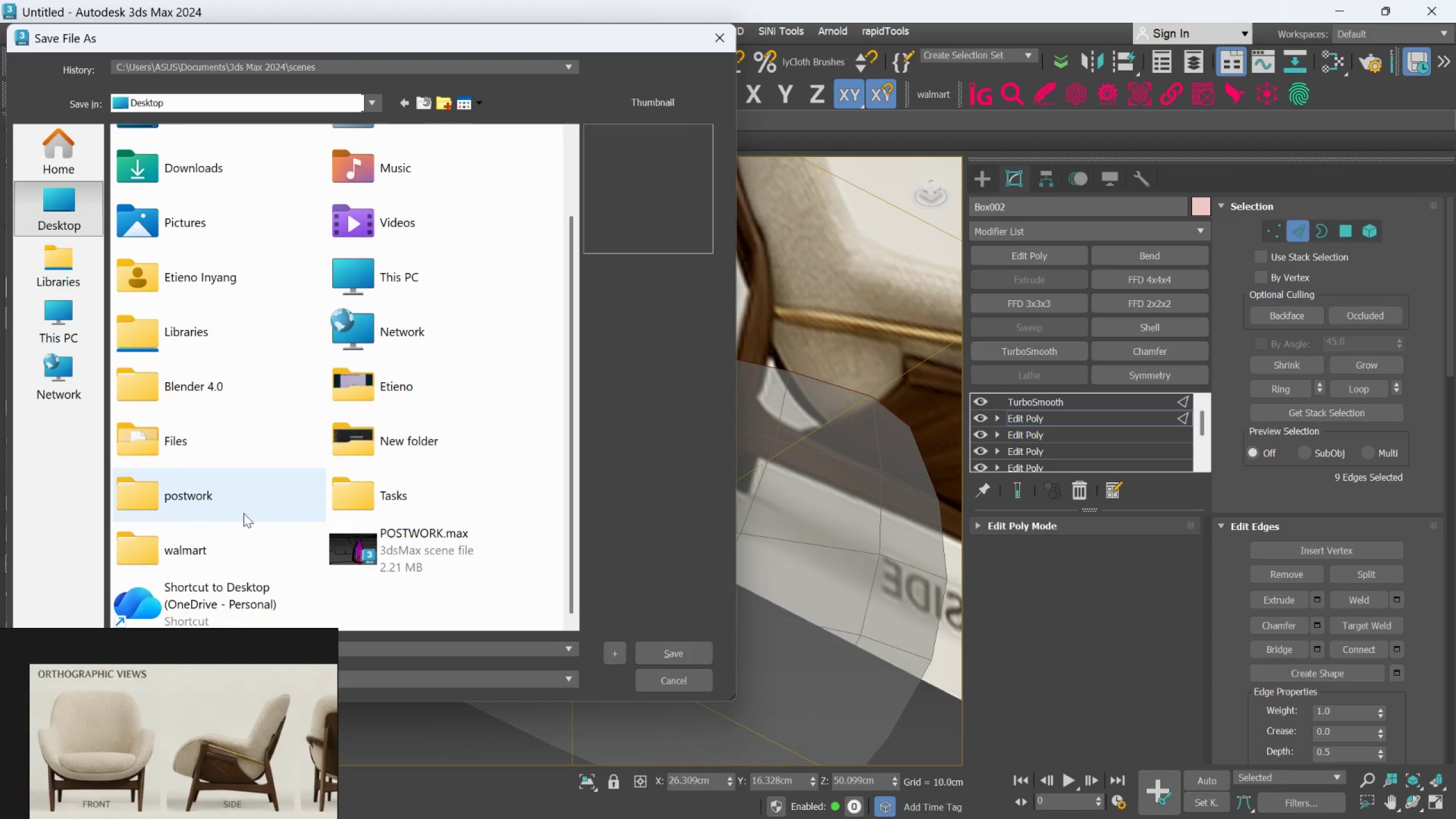 
double_click([231, 509])
 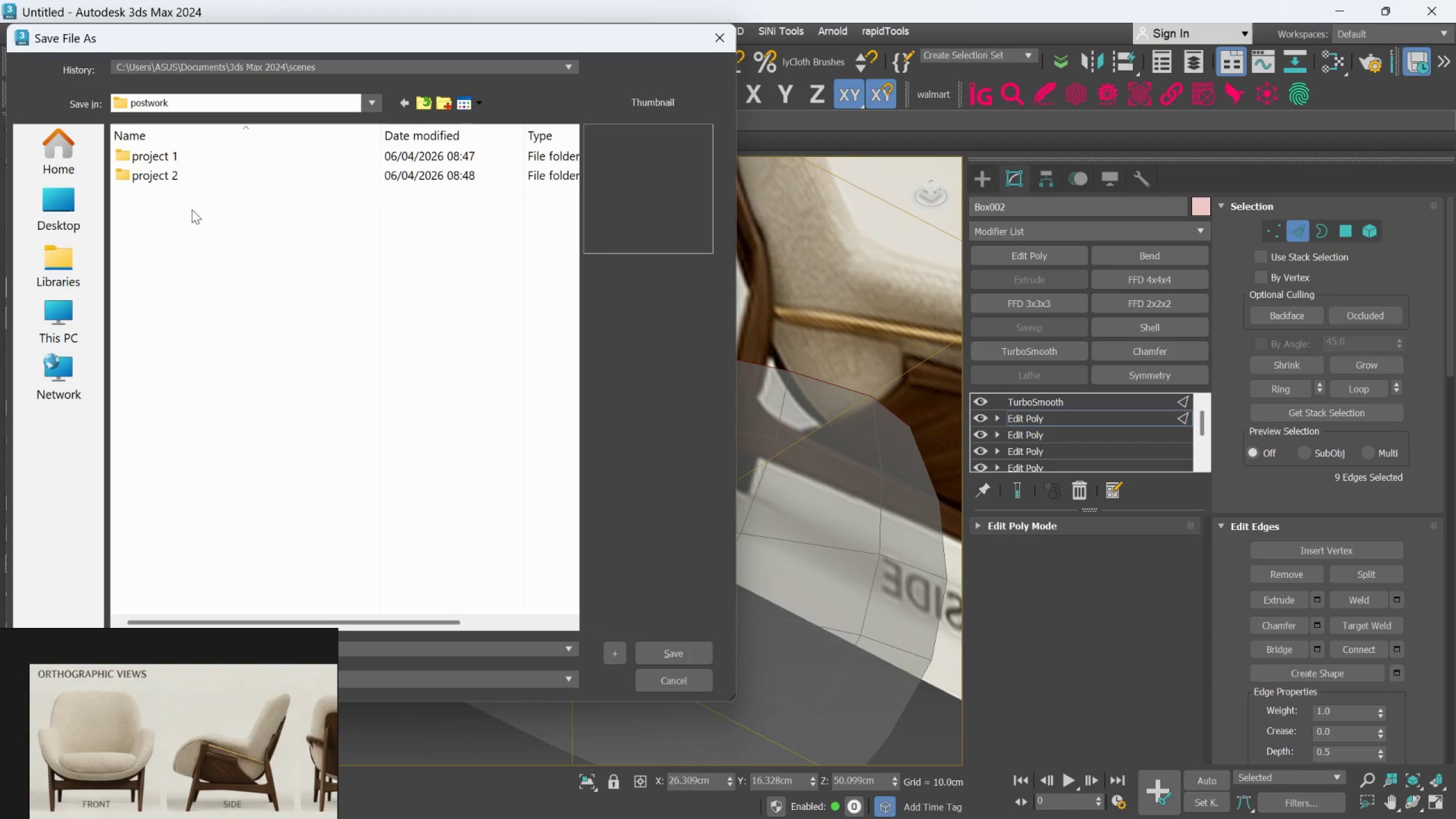 
double_click([190, 179])
 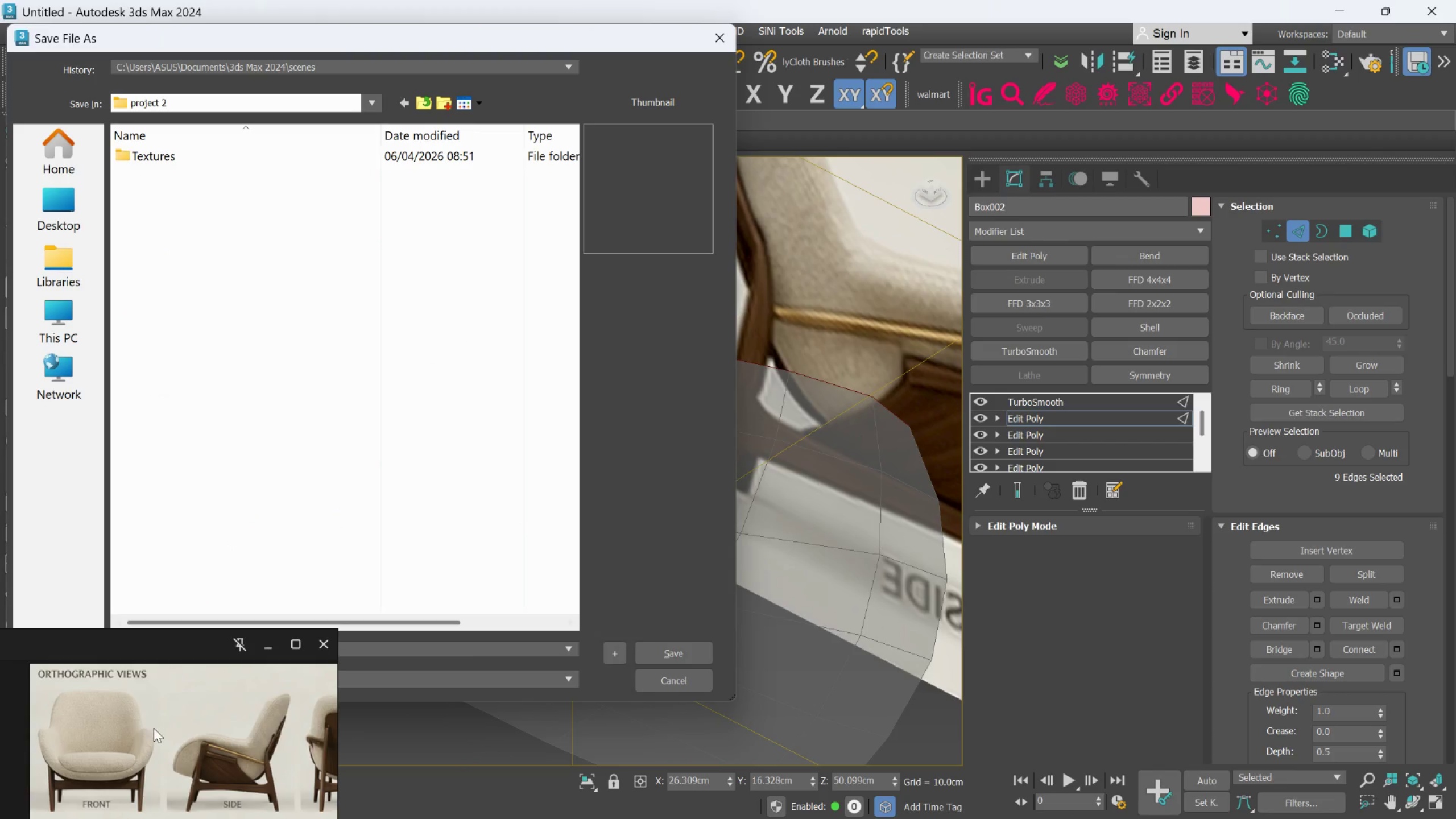 
scroll: coordinate [142, 818], scroll_direction: down, amount: 5.0
 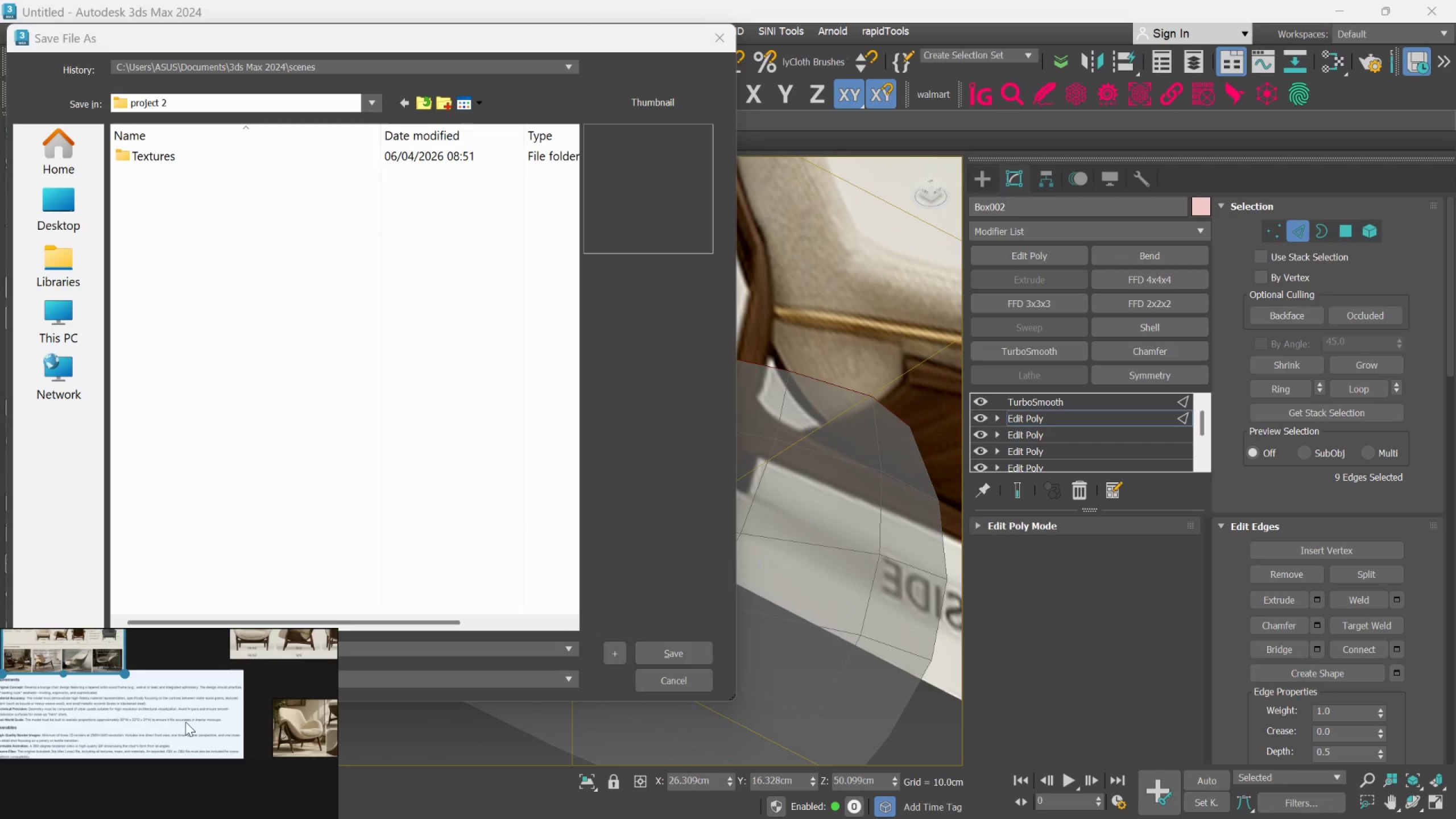 
scroll: coordinate [148, 721], scroll_direction: up, amount: 9.0
 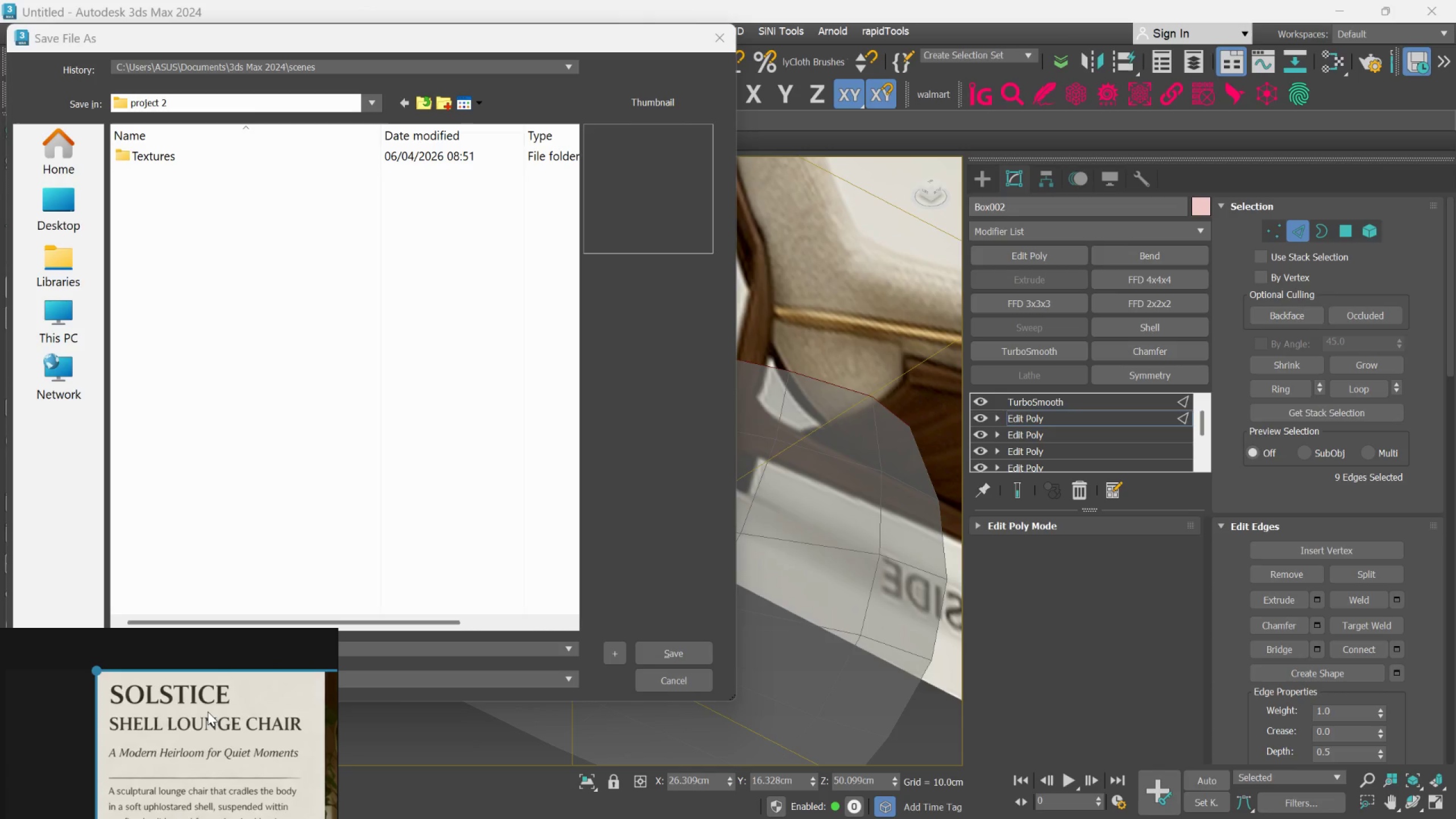 
hold_key(key=ShiftLeft, duration=0.55)
 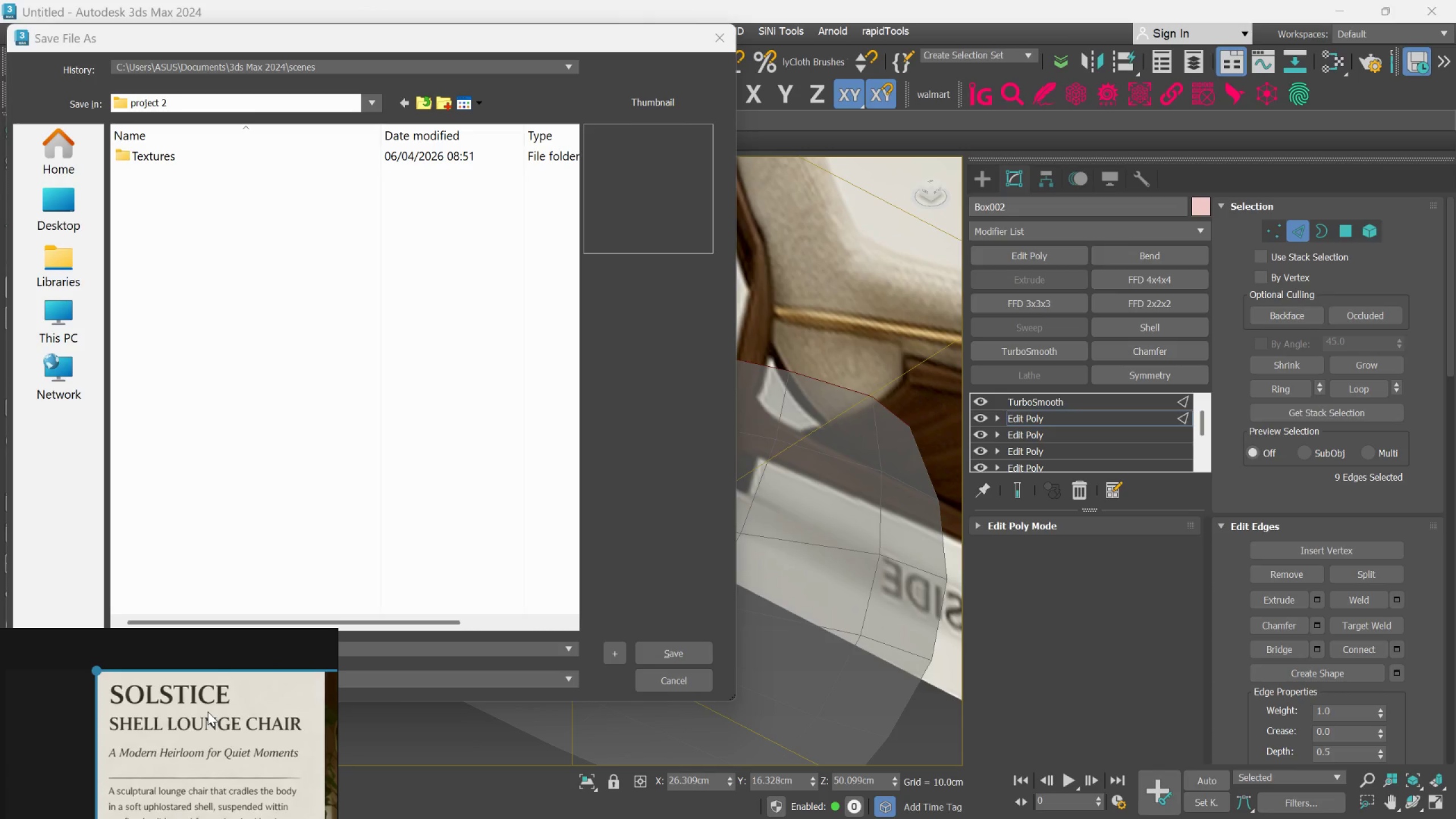 
key(Shift+L)
 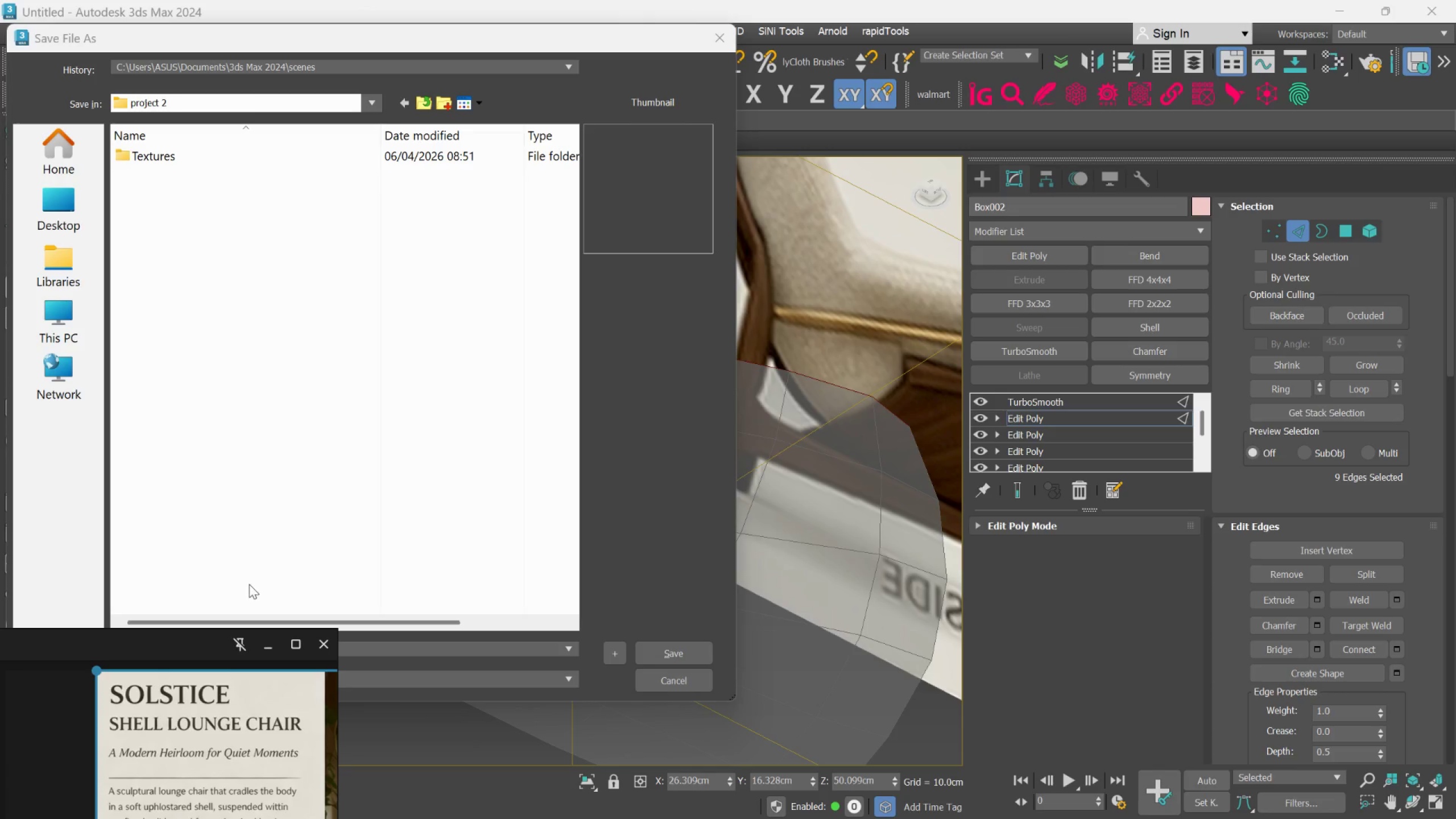 
left_click_drag(start_coordinate=[201, 647], to_coordinate=[186, 708])
 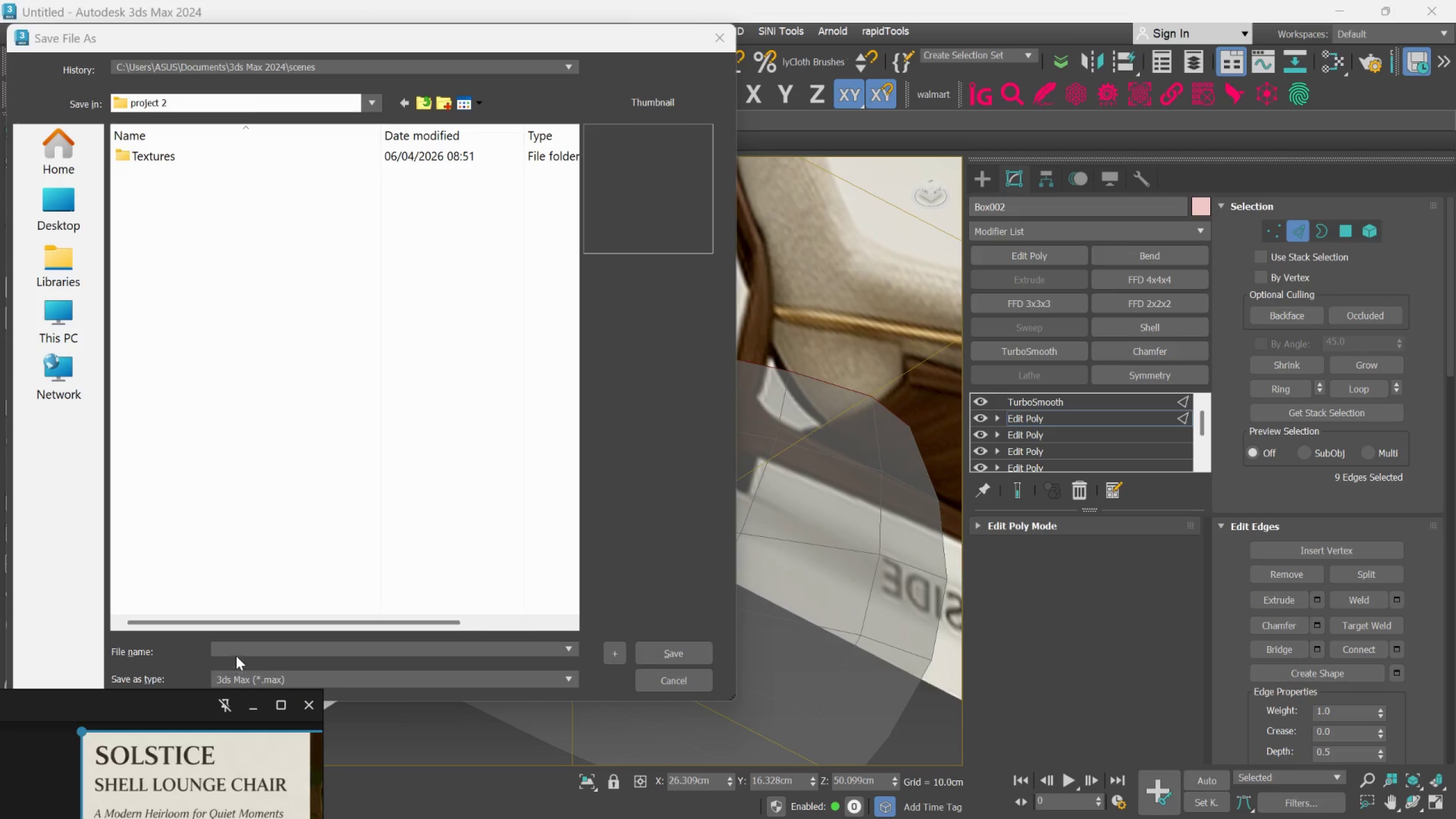 
left_click([236, 652])
 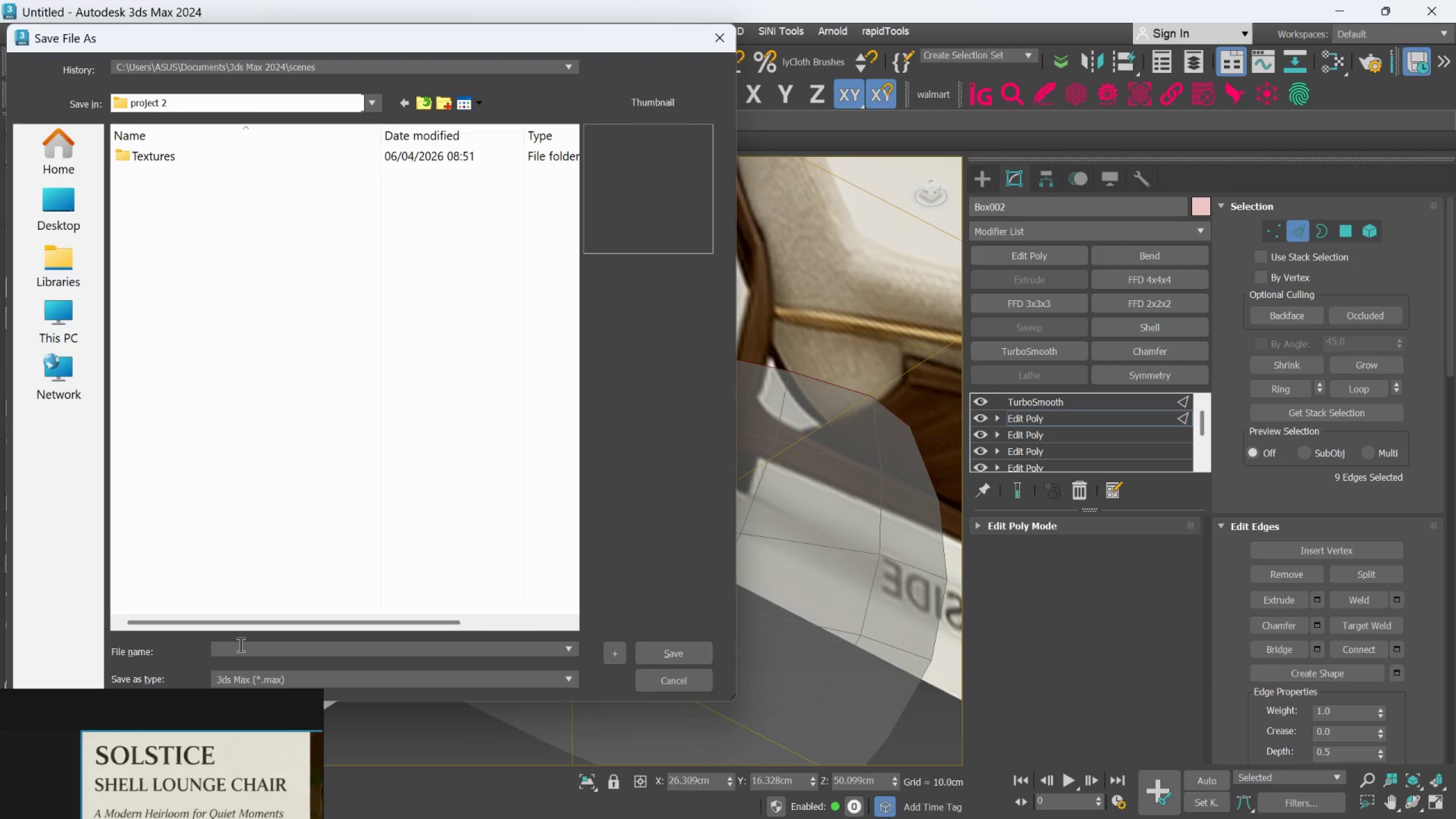 
type(Lounge chair)
 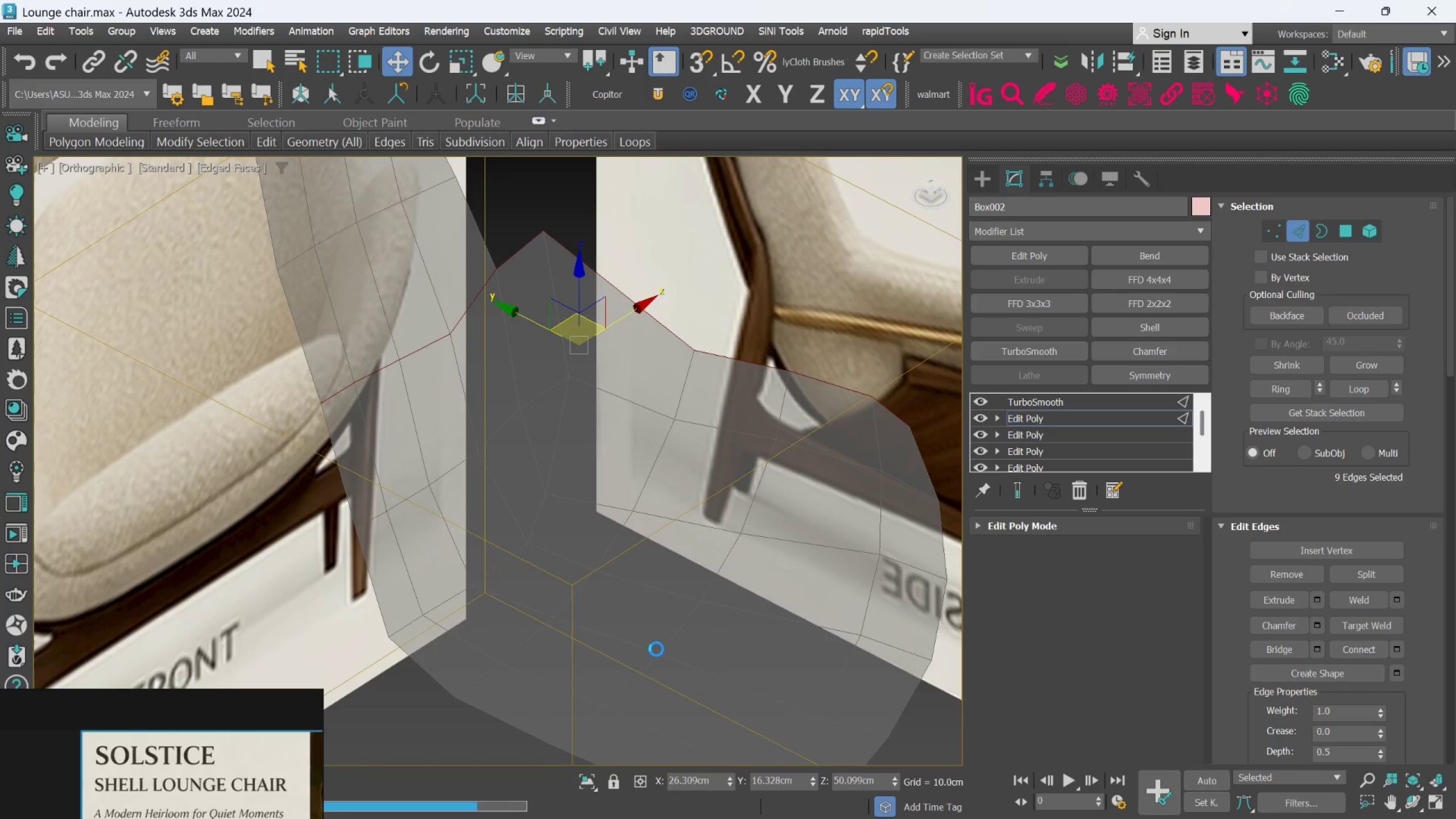 
scroll: coordinate [656, 649], scroll_direction: down, amount: 4.0
 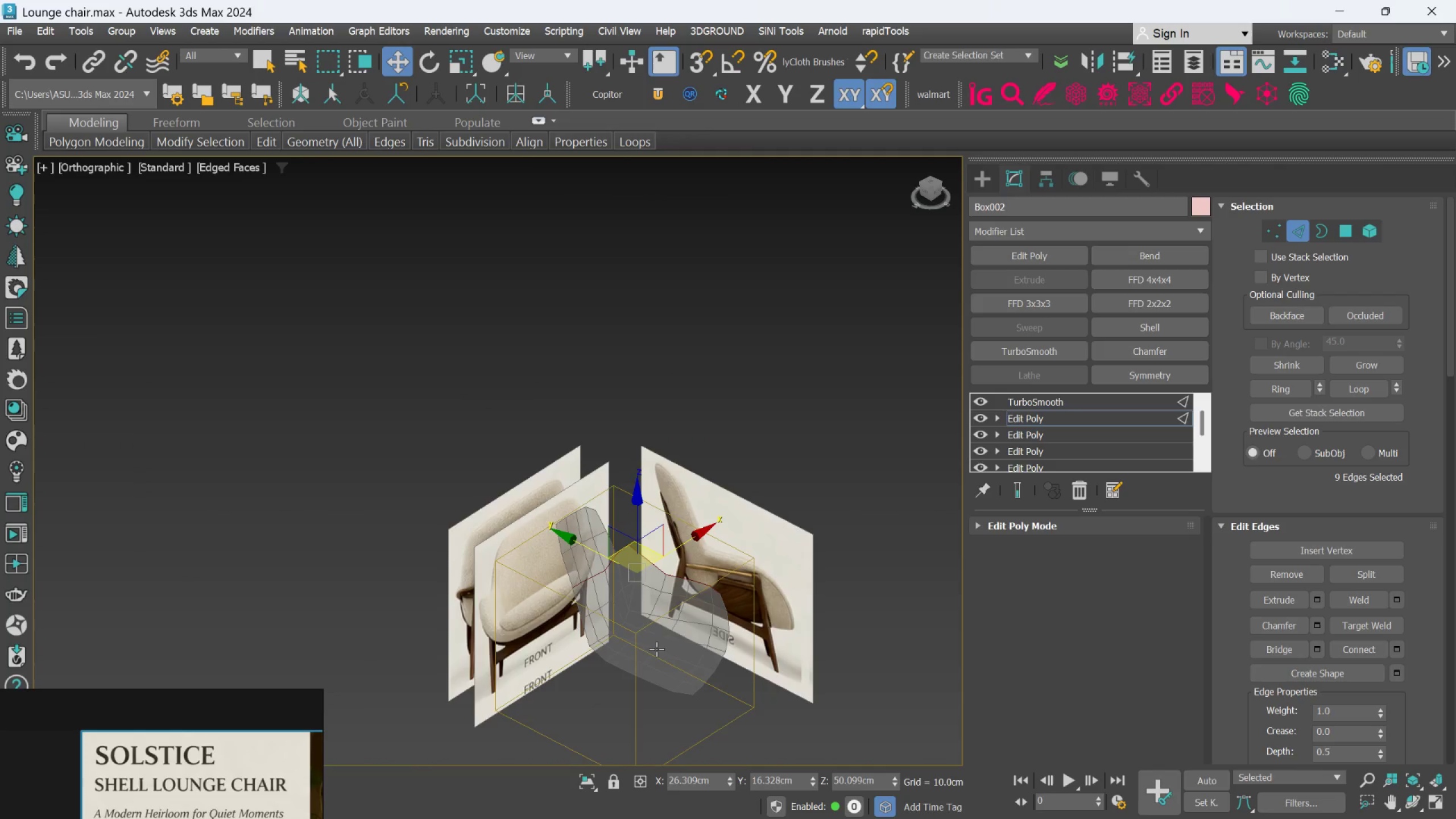 
hold_key(key=AltLeft, duration=0.58)
scroll: coordinate [656, 649], scroll_direction: none, amount: 0.0
 